 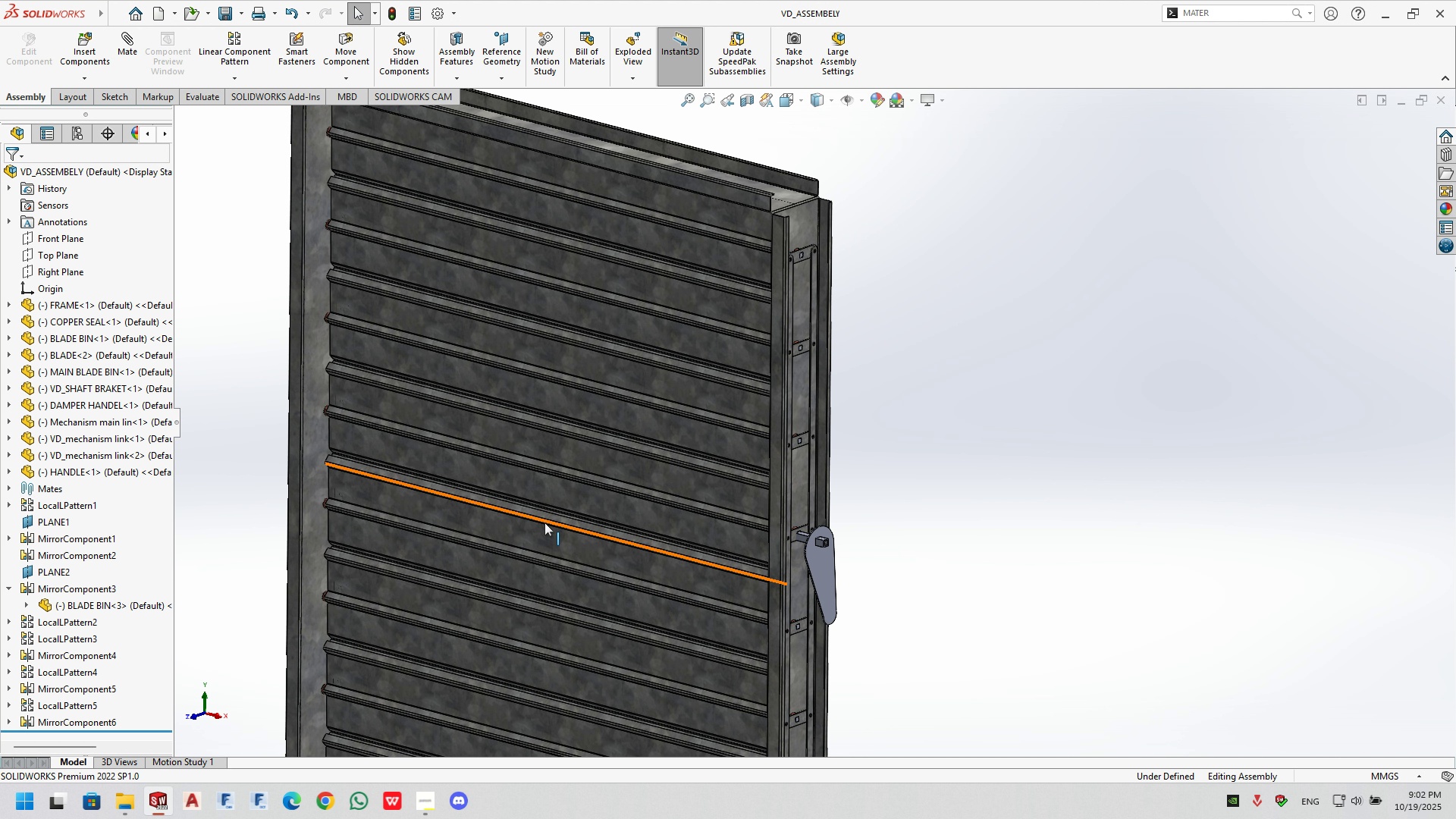 
scroll: coordinate [1062, 500], scroll_direction: up, amount: 2.0
 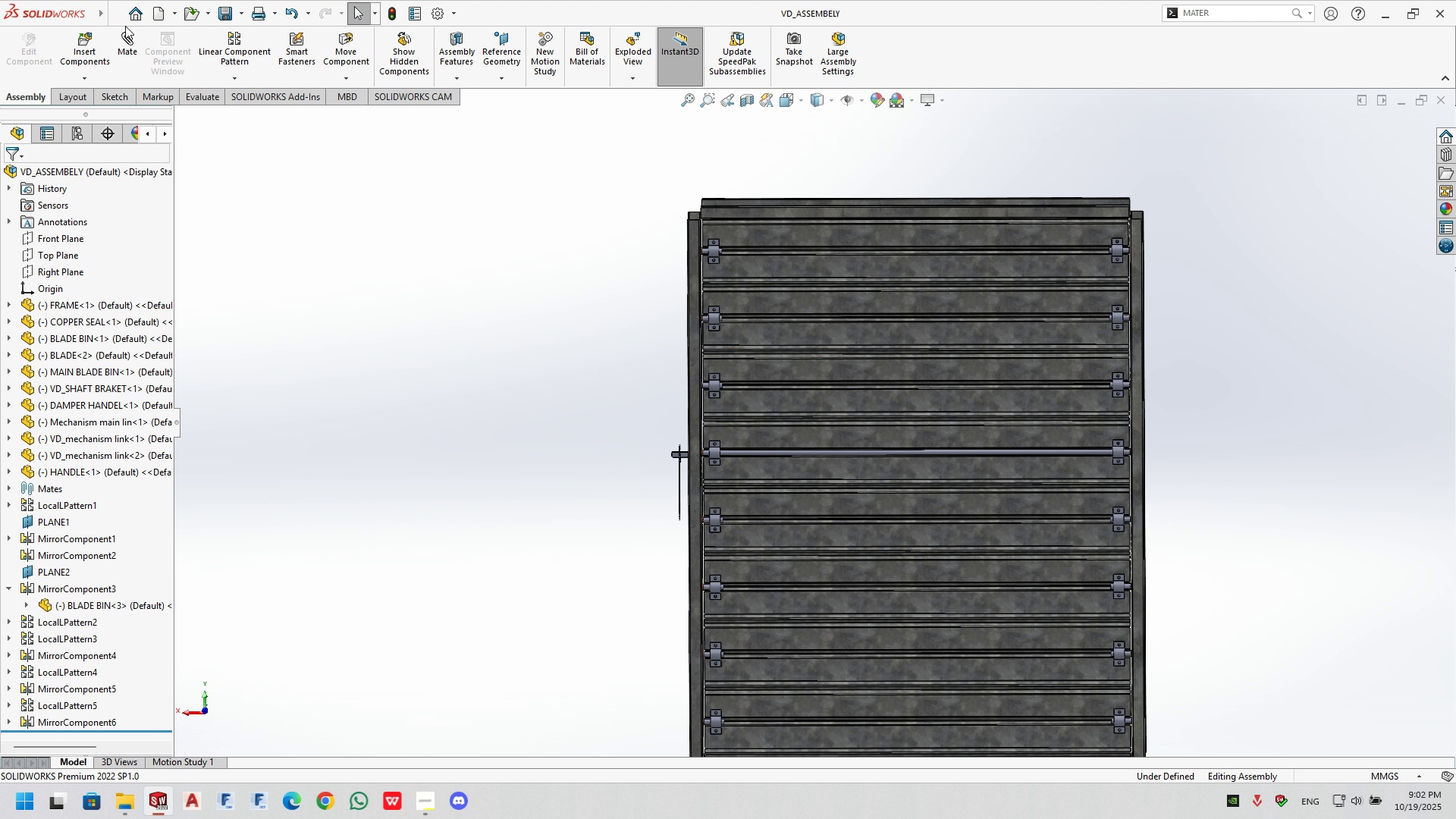 
left_click([91, 52])
 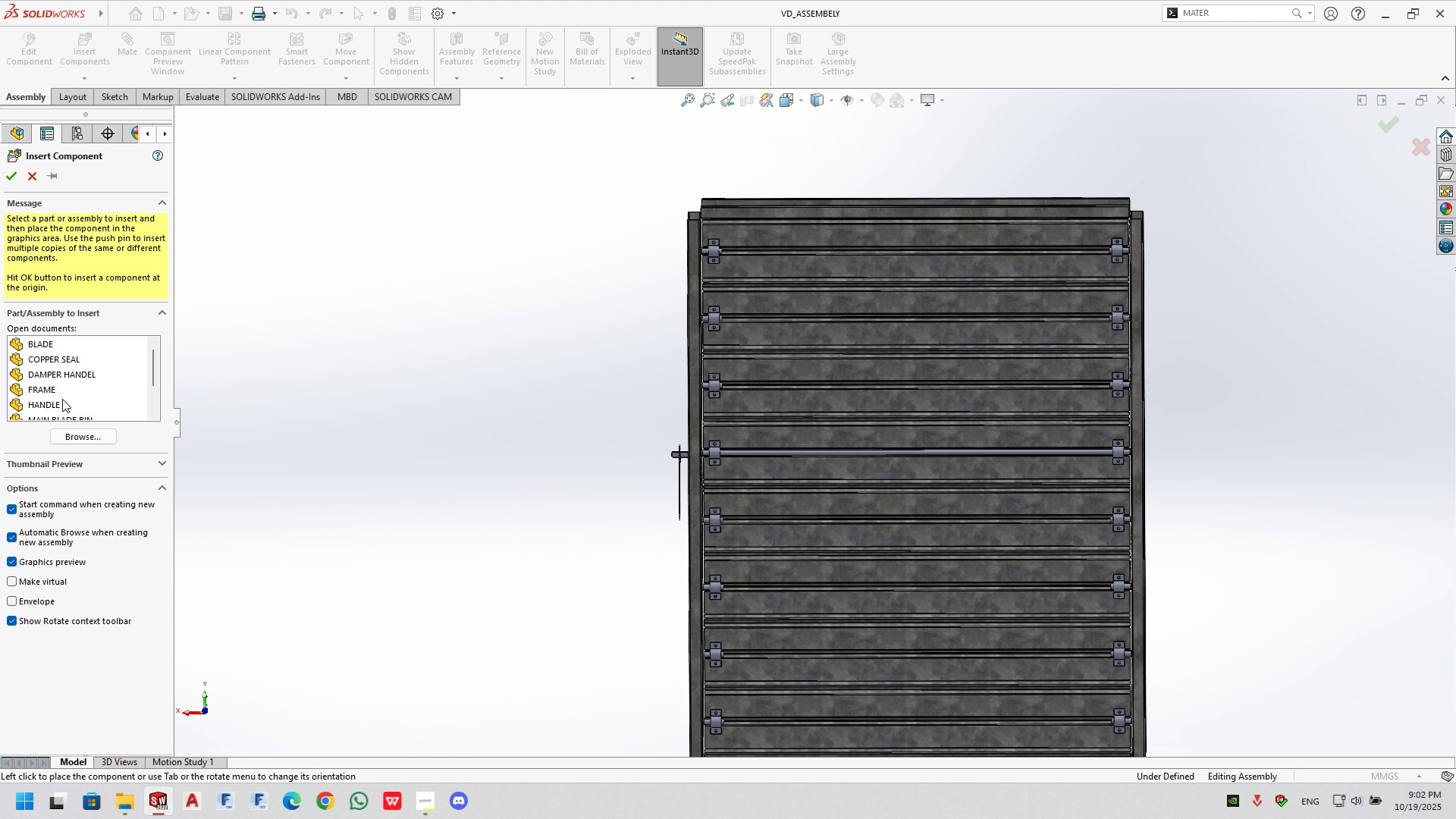 
left_click([79, 429])
 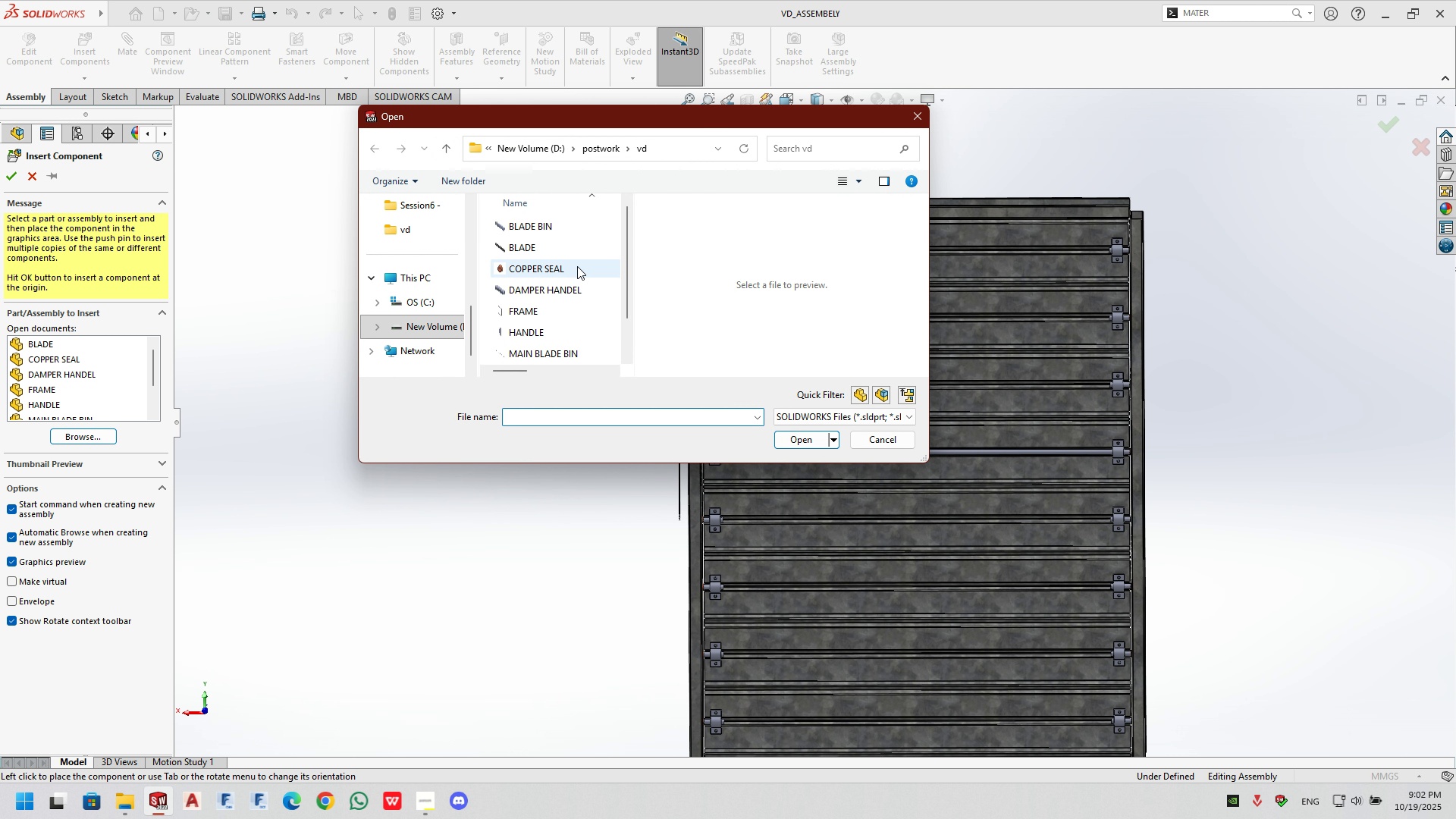 
scroll: coordinate [570, 266], scroll_direction: down, amount: 4.0
 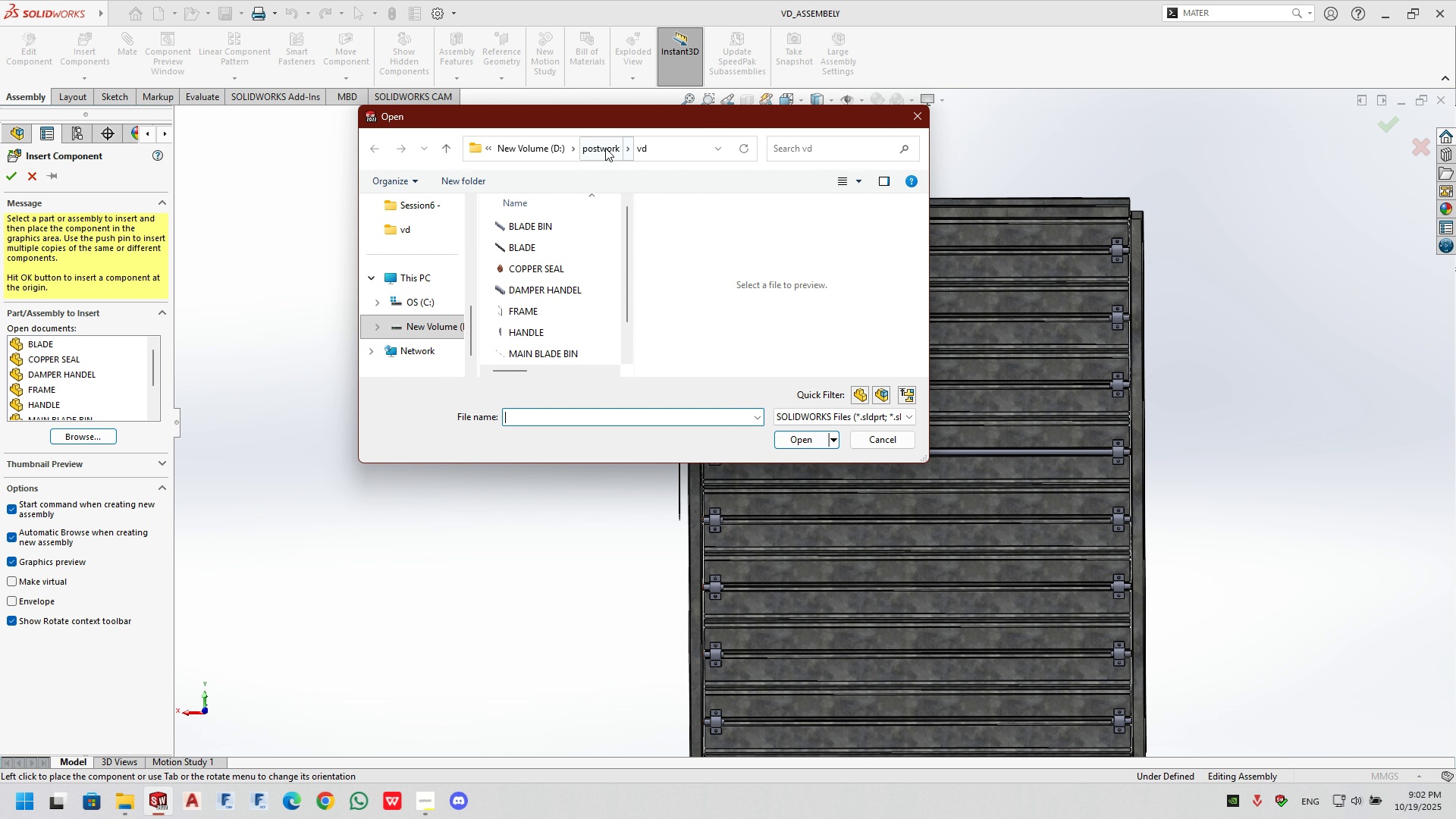 
left_click([605, 148])
 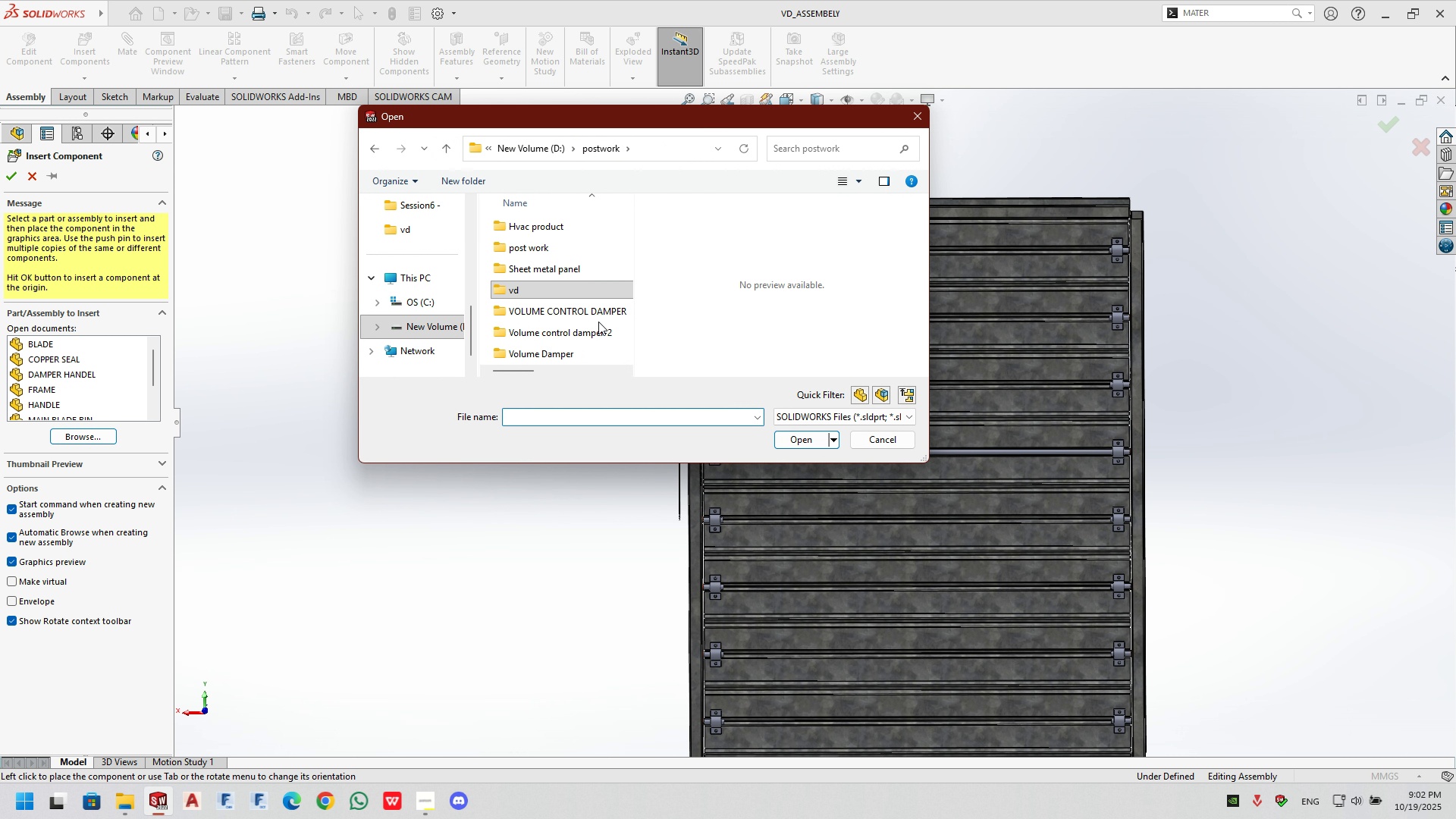 
scroll: coordinate [588, 325], scroll_direction: down, amount: 3.0
 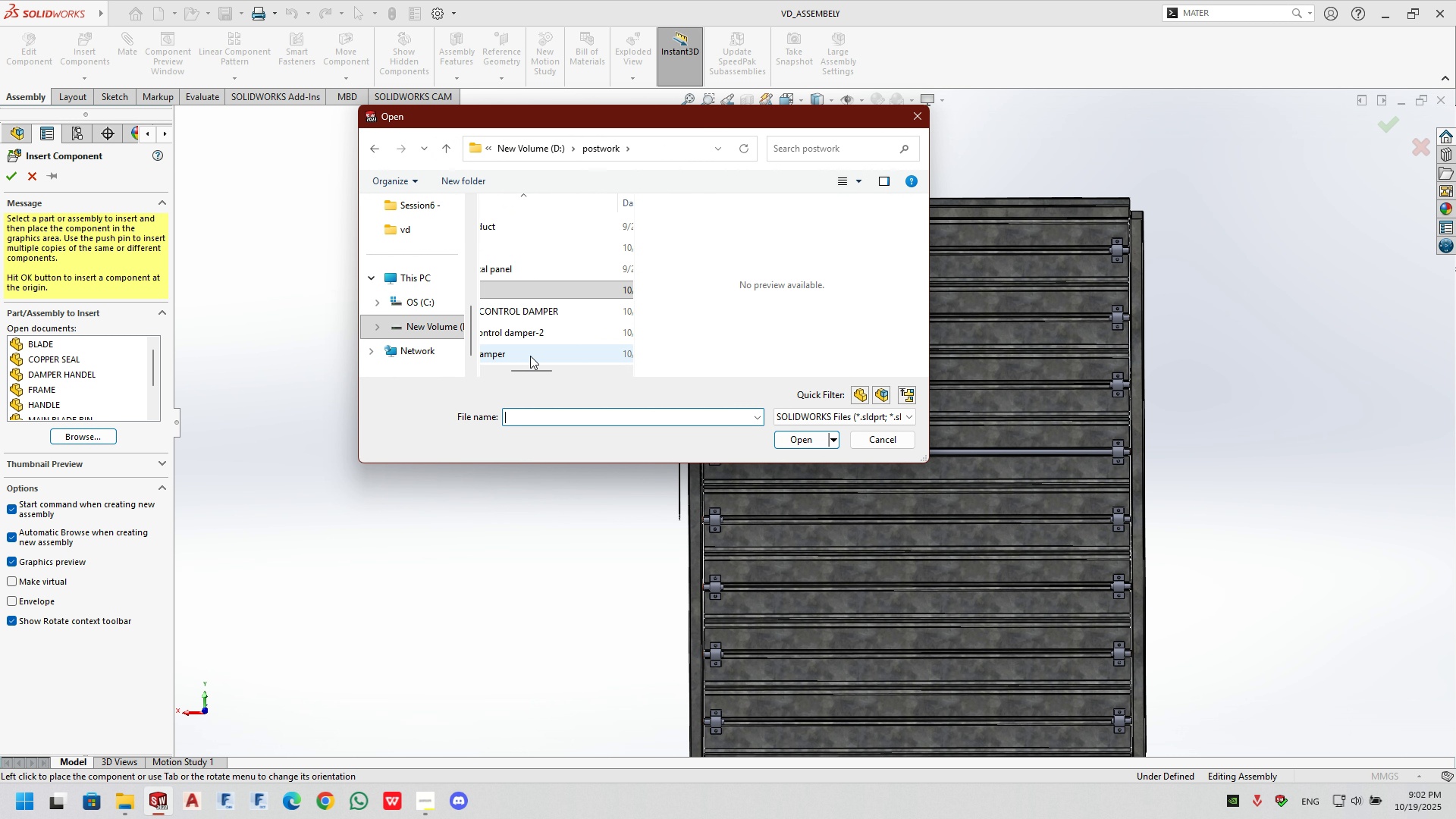 
double_click([530, 356])
 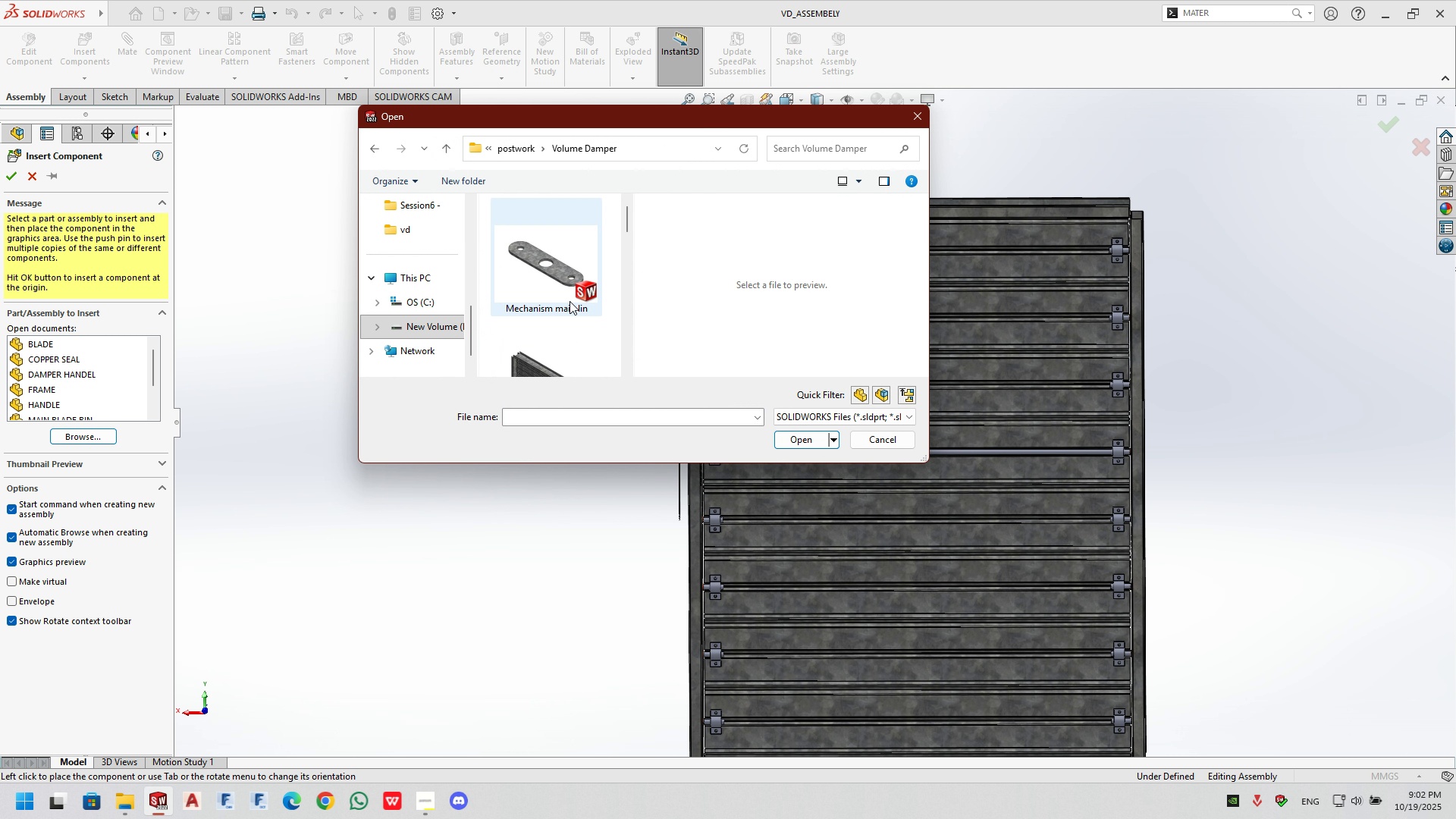 
scroll: coordinate [566, 327], scroll_direction: down, amount: 12.0
 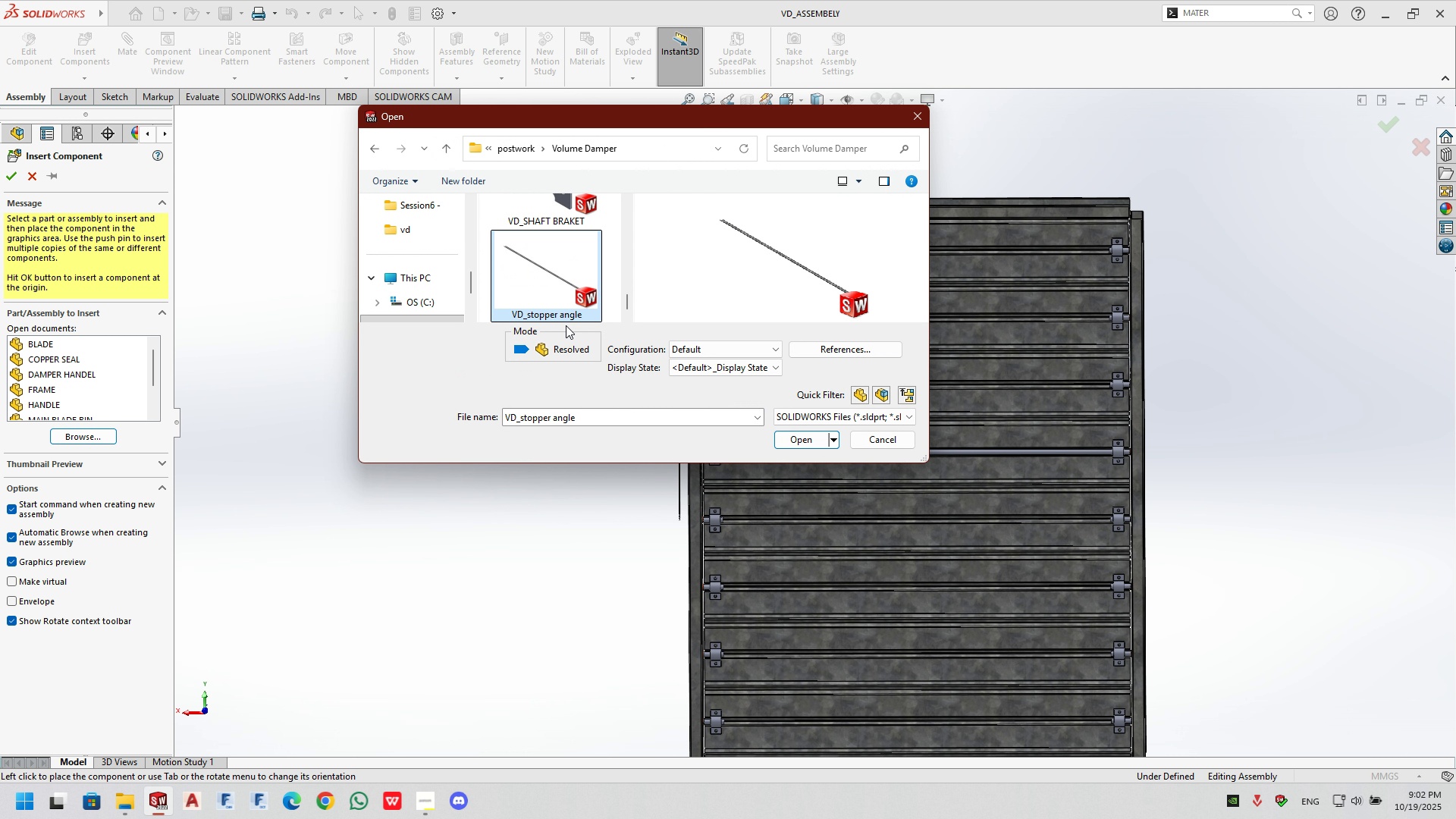 
double_click([566, 325])
 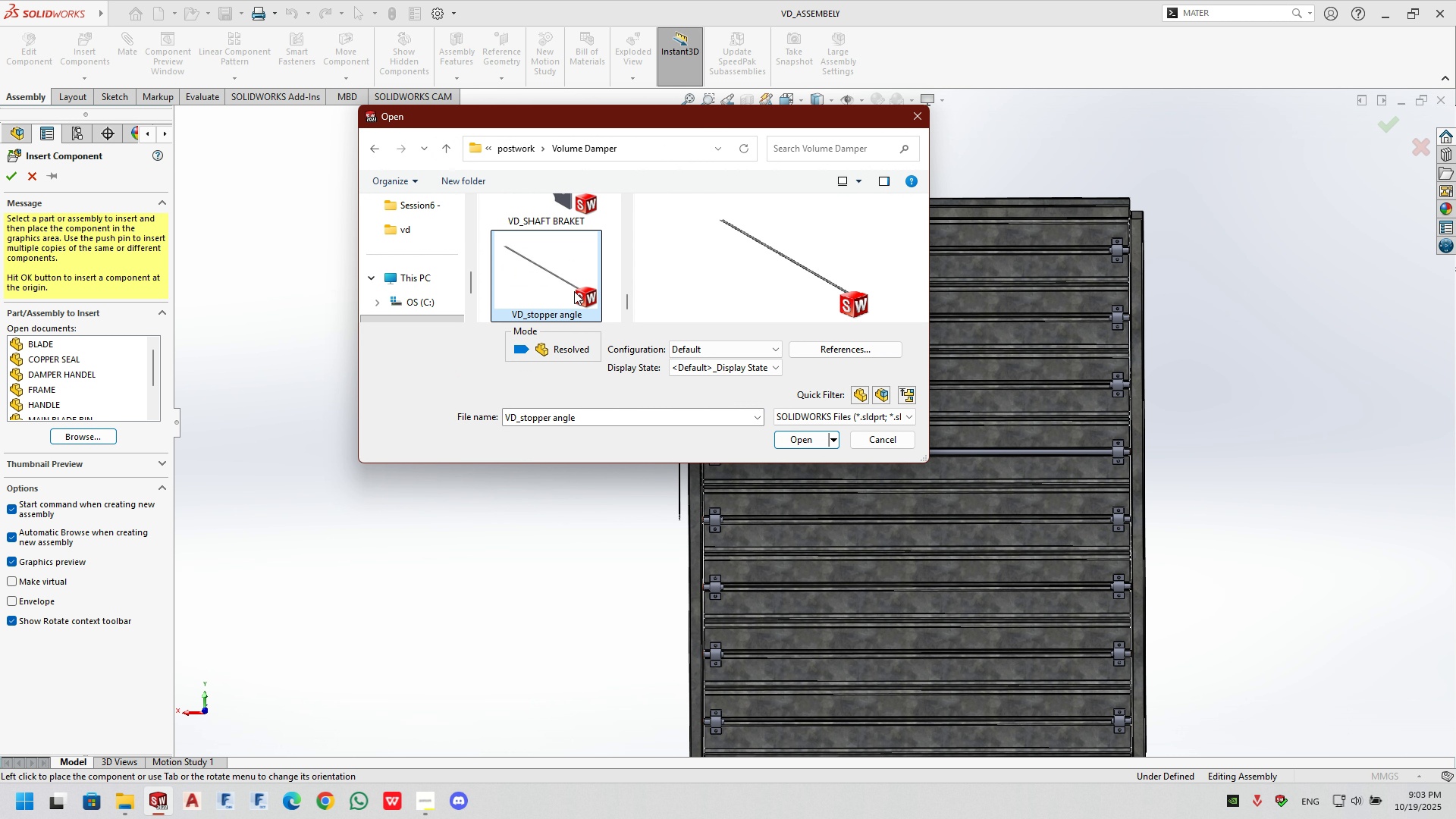 
double_click([574, 291])
 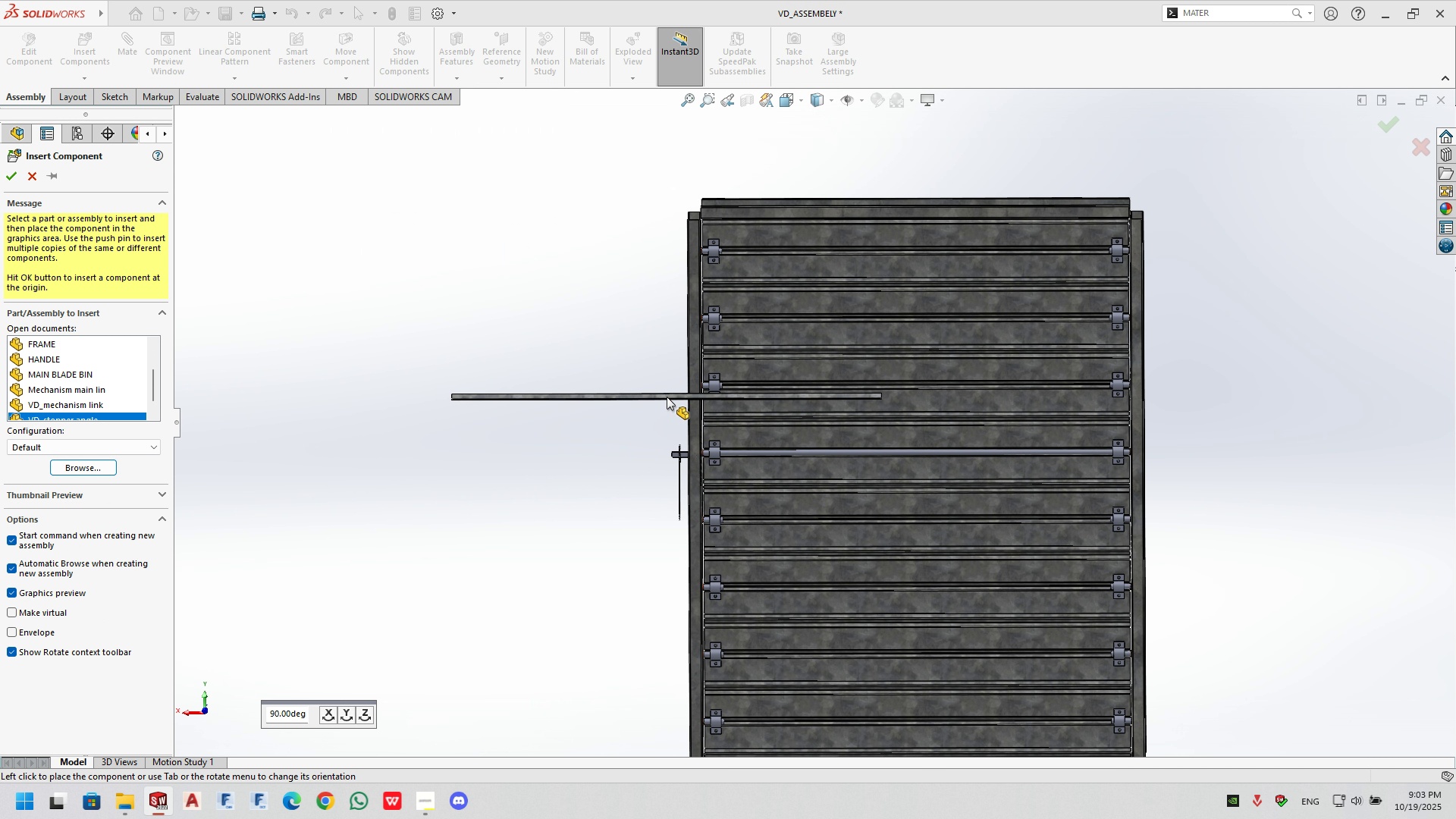 
scroll: coordinate [813, 200], scroll_direction: down, amount: 4.0
 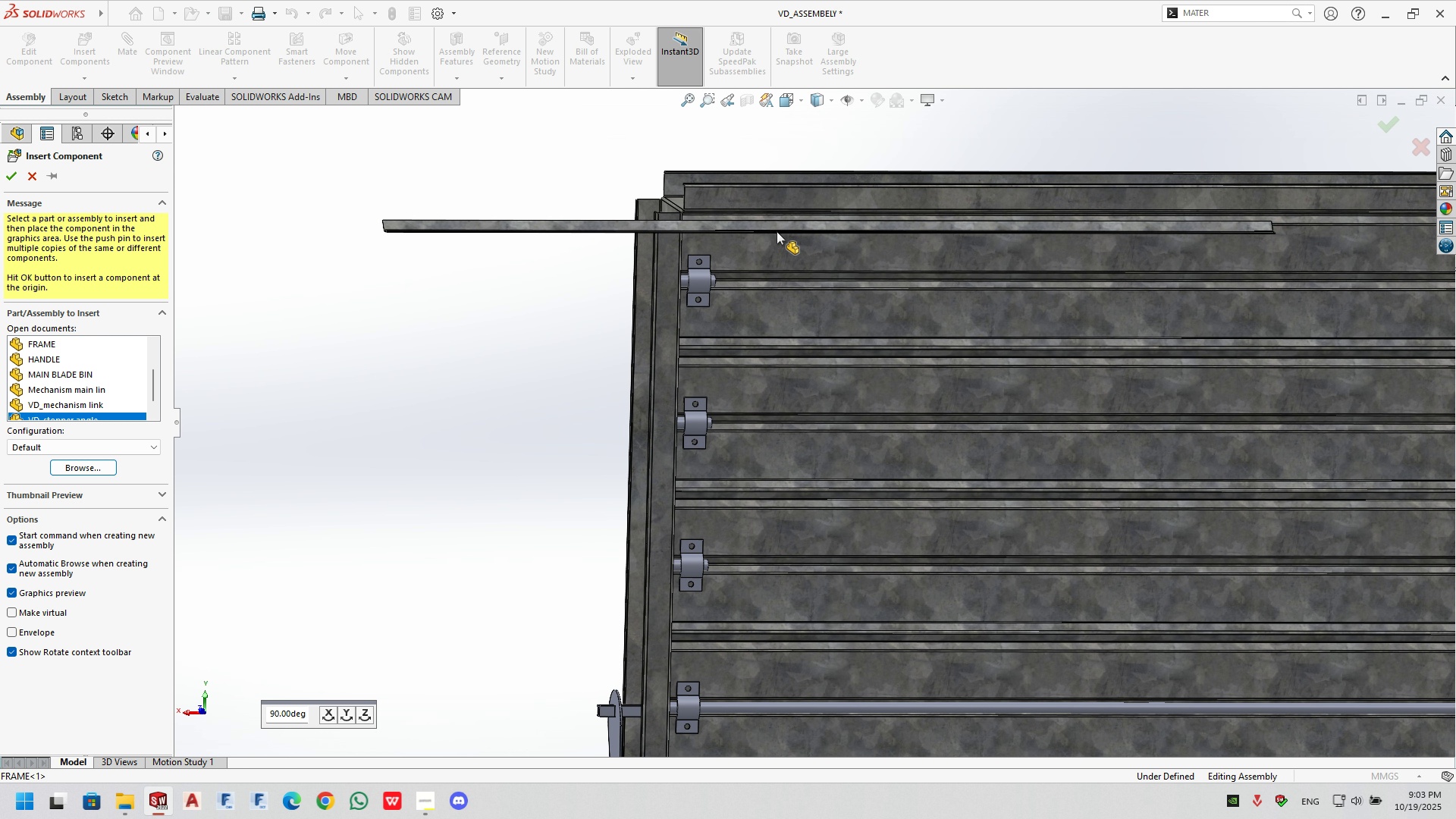 
left_click([783, 228])
 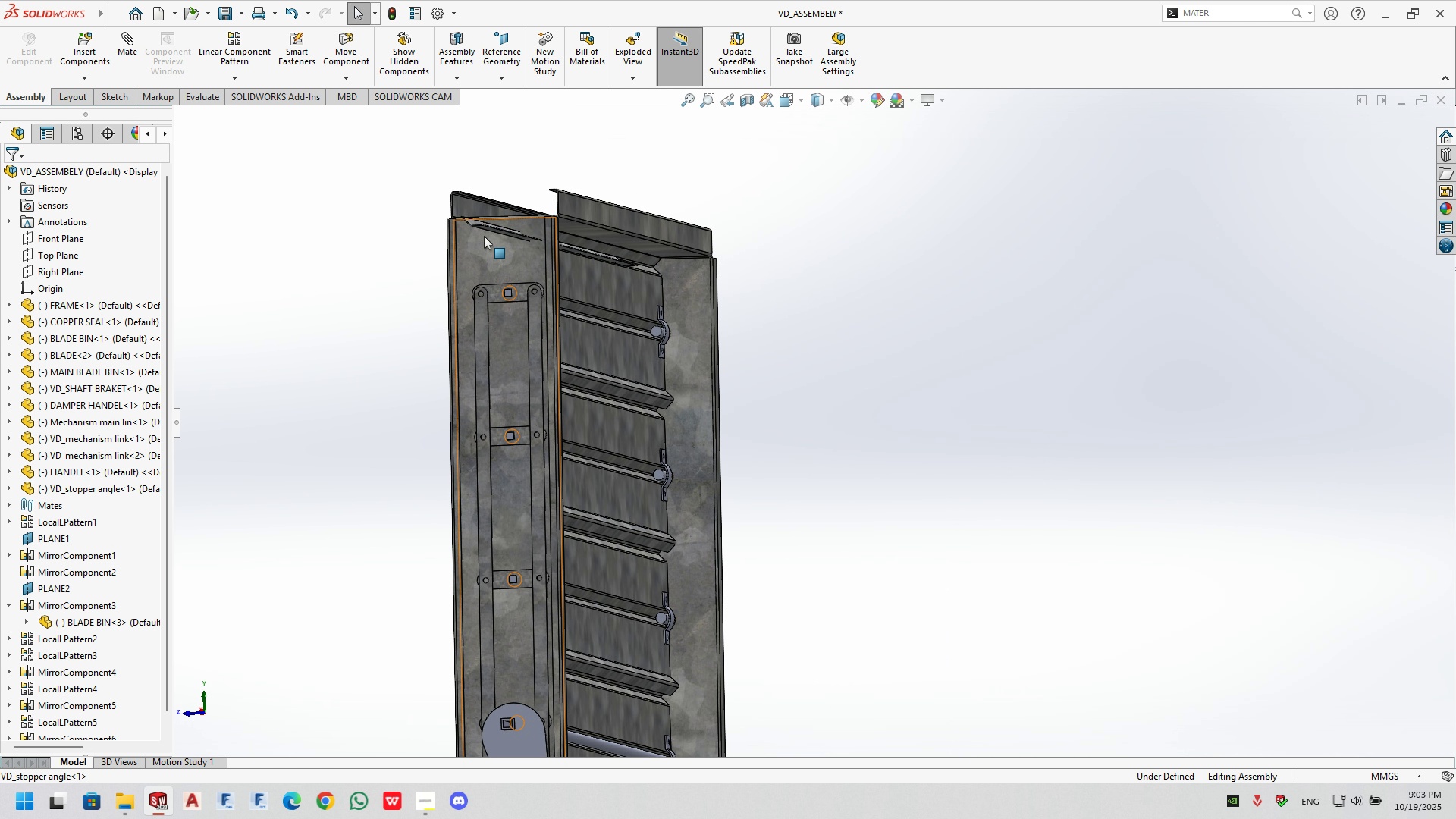 
left_click_drag(start_coordinate=[470, 221], to_coordinate=[642, 461])
 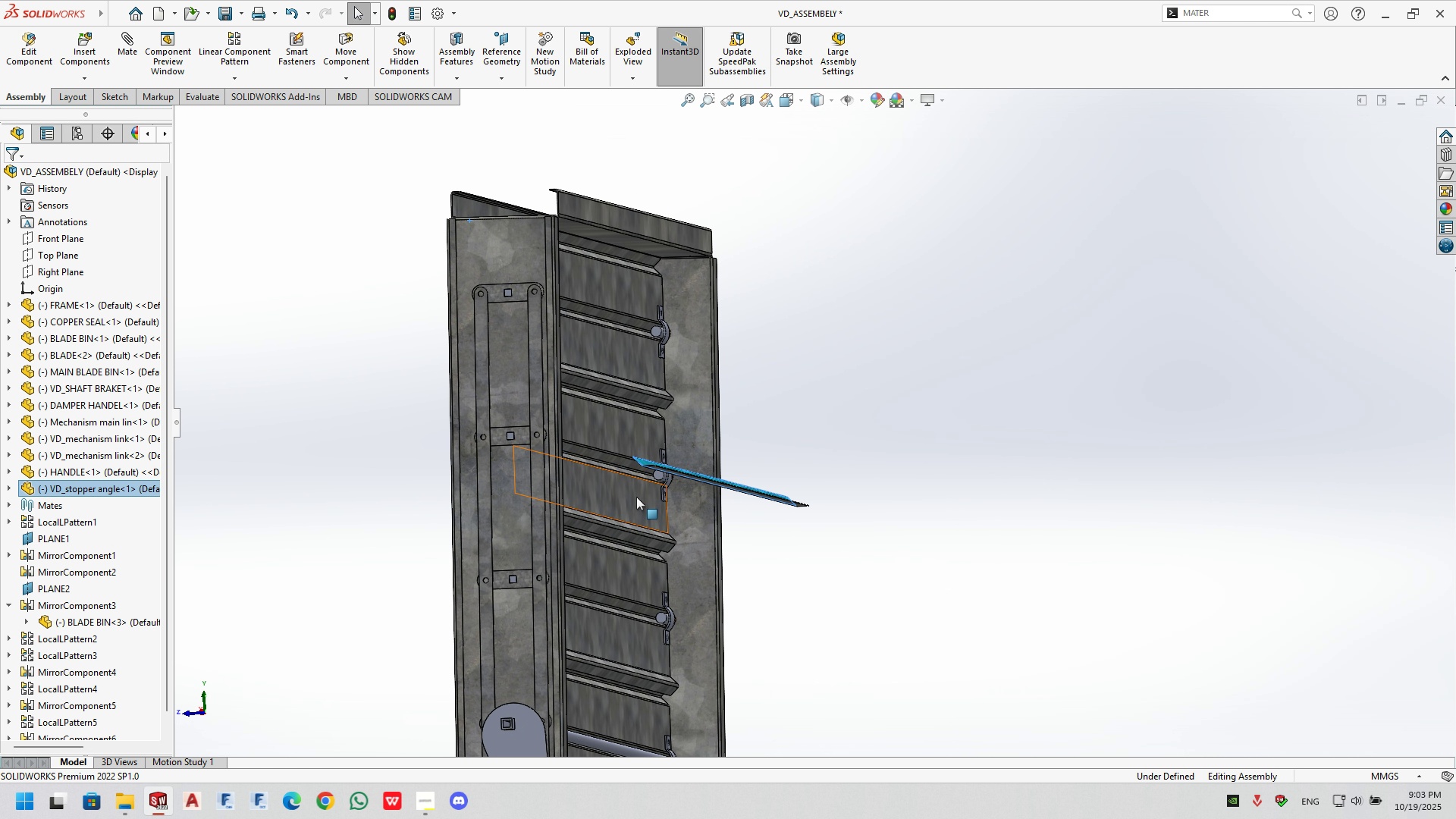 
scroll: coordinate [763, 526], scroll_direction: none, amount: 0.0
 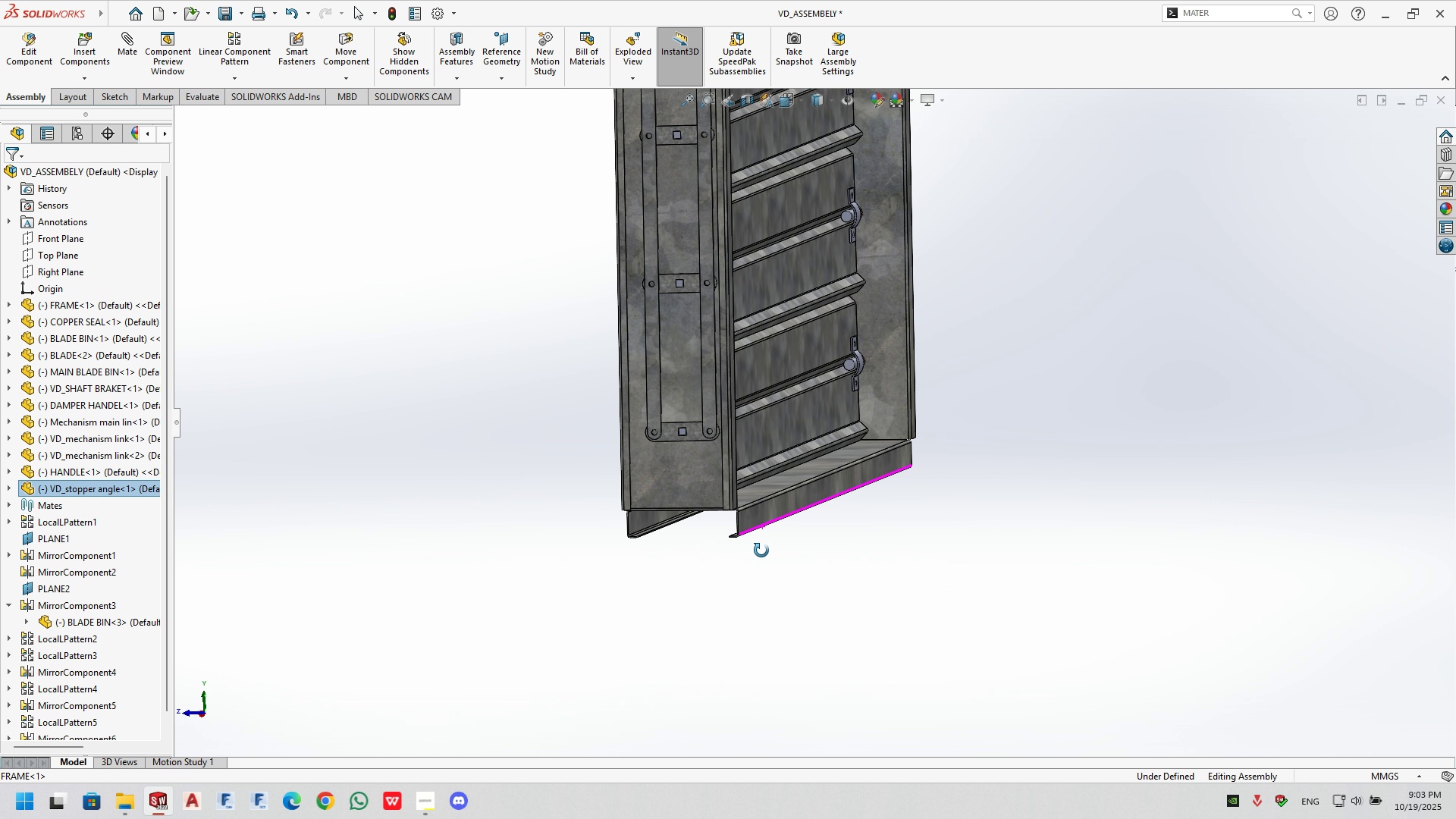 
scroll: coordinate [803, 238], scroll_direction: up, amount: 4.0
 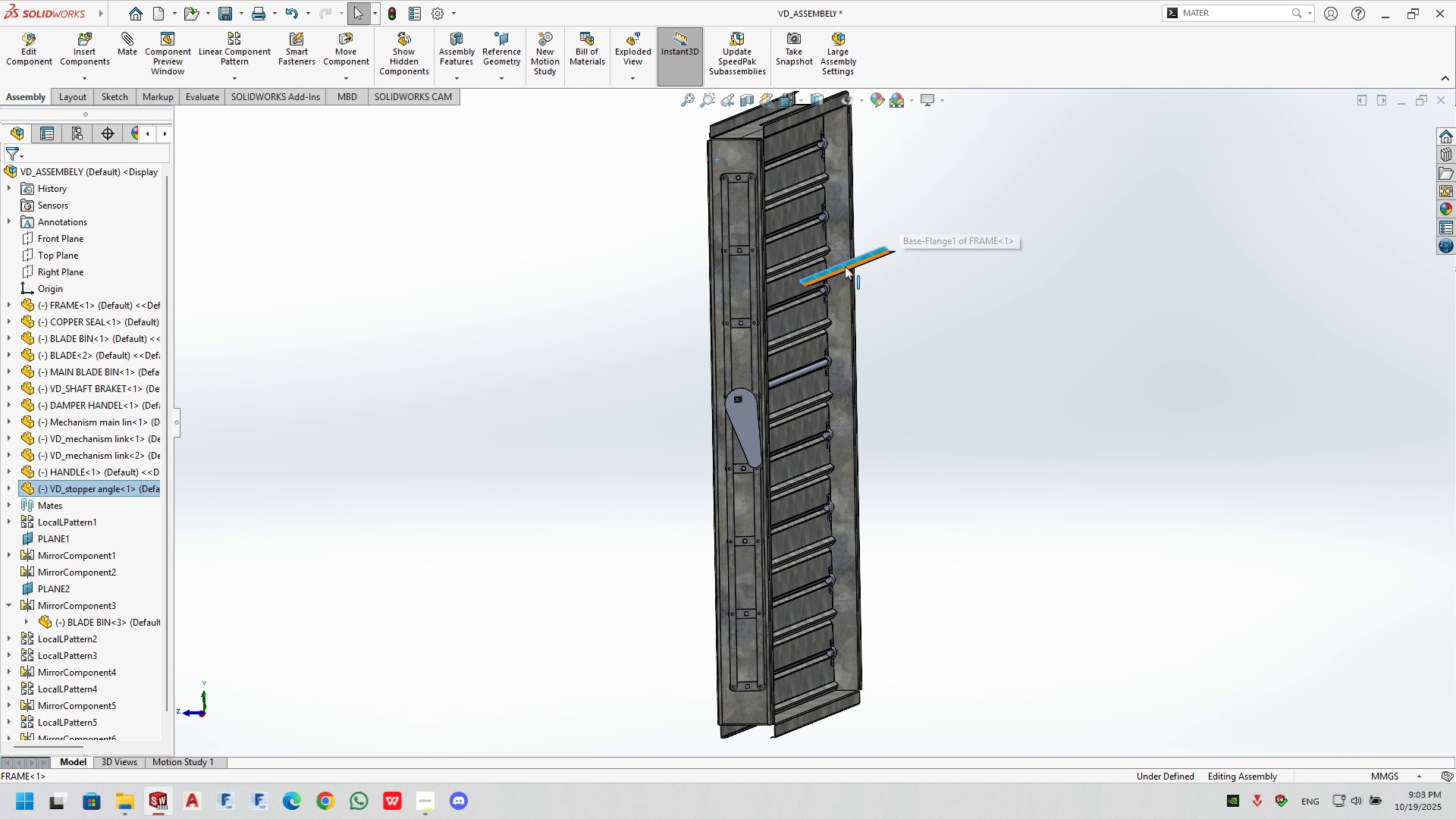 
left_click([845, 265])
 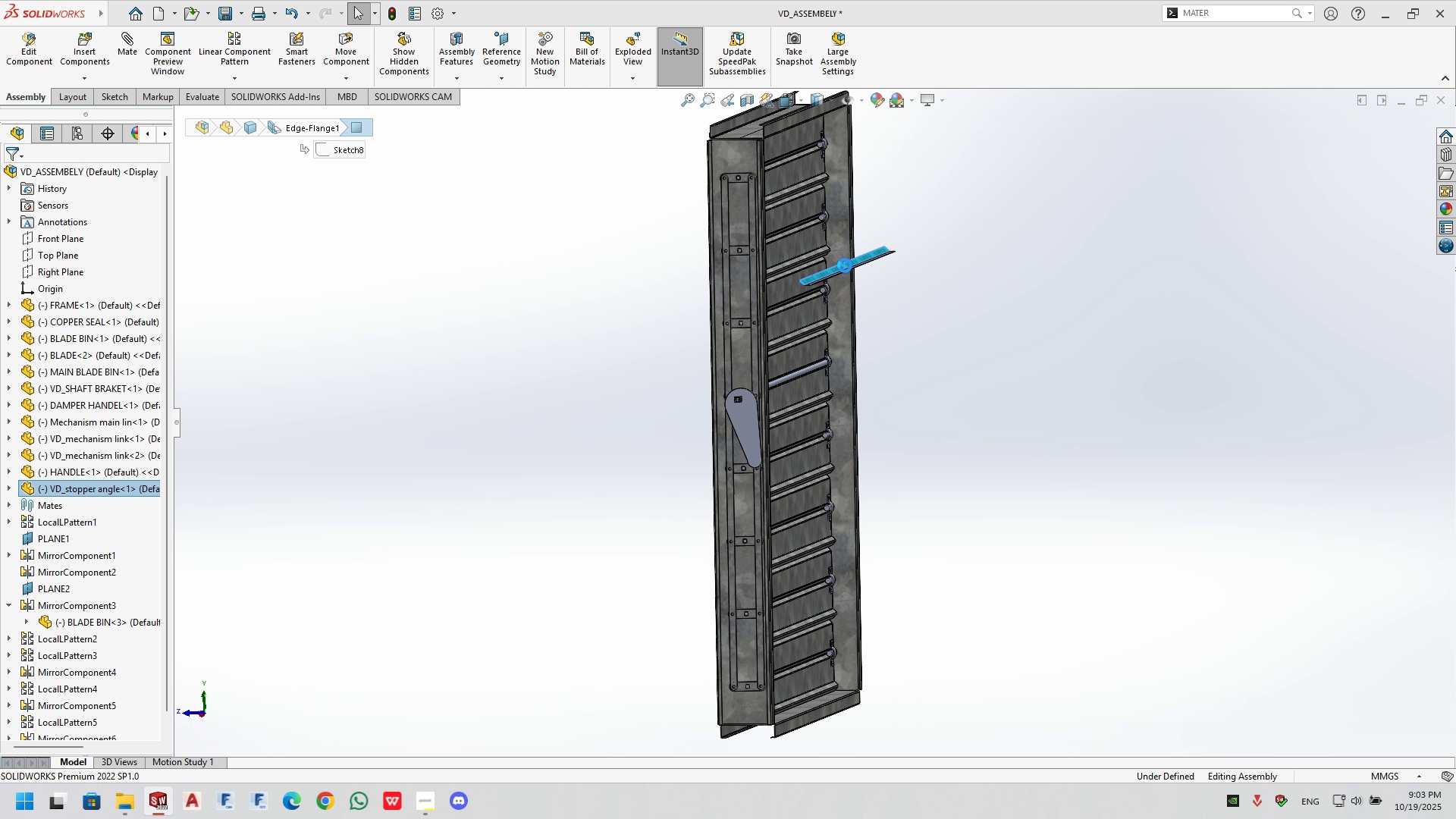 
key(Delete)
 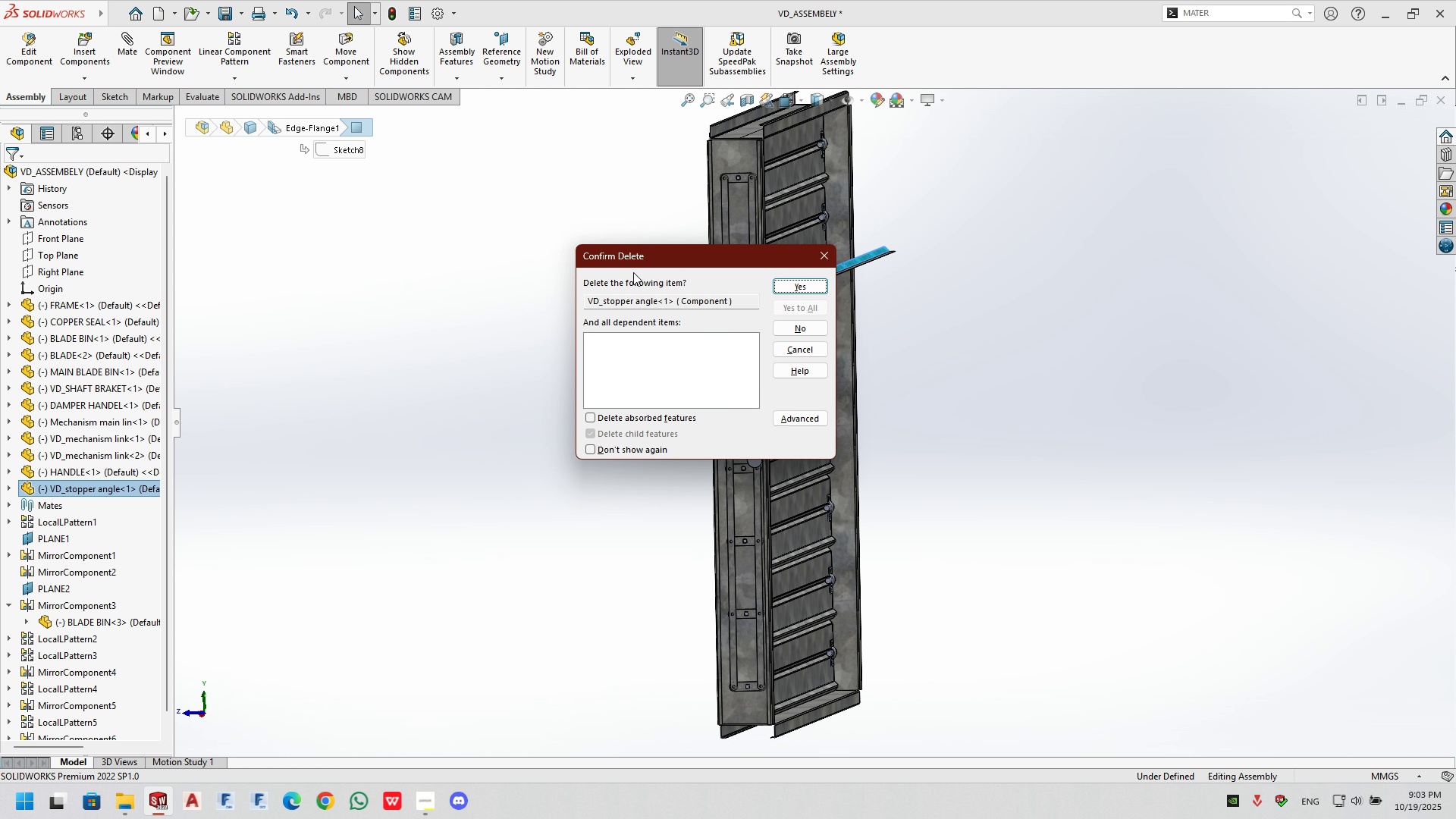 
key(Enter)
 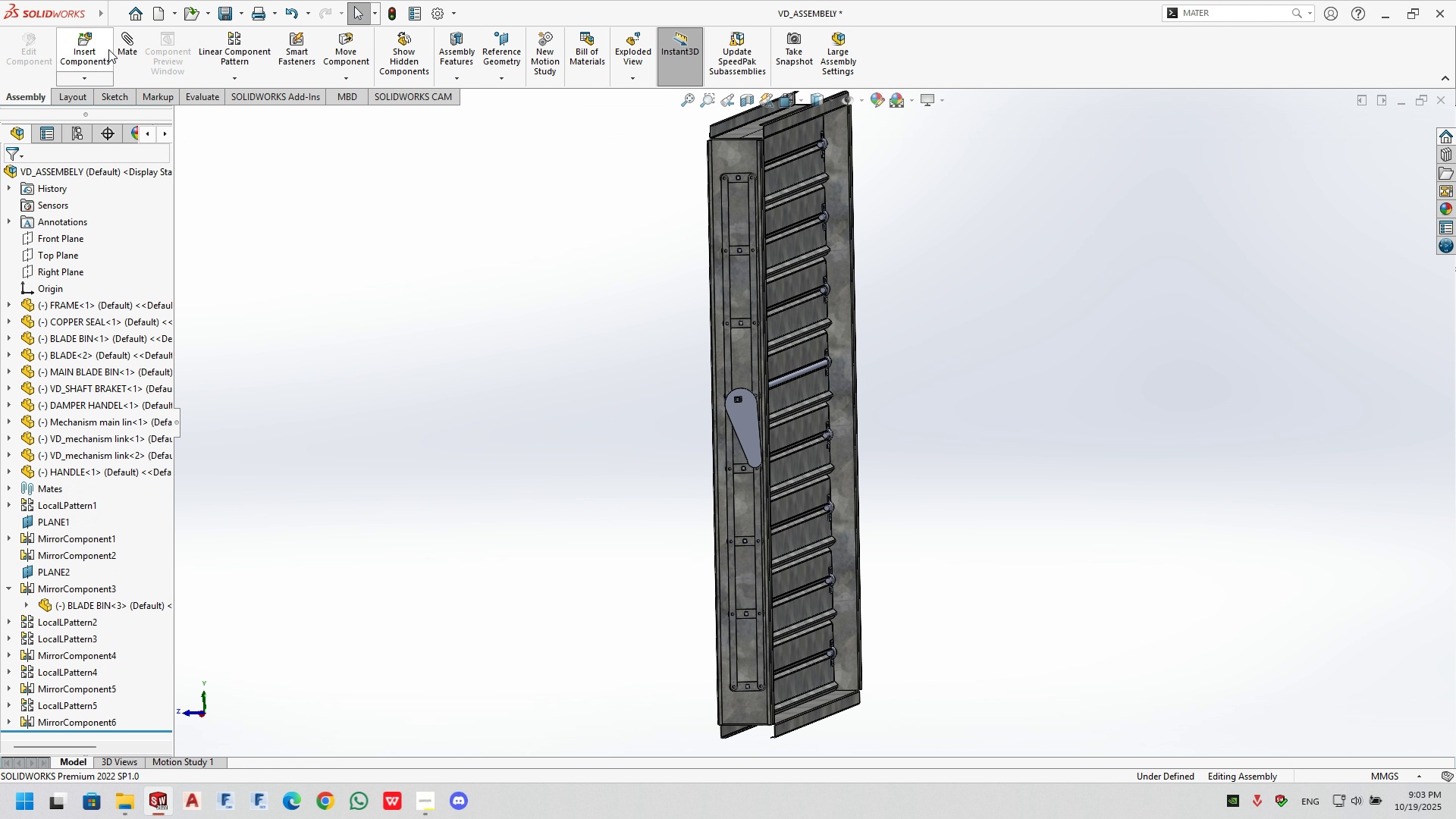 
left_click([108, 48])
 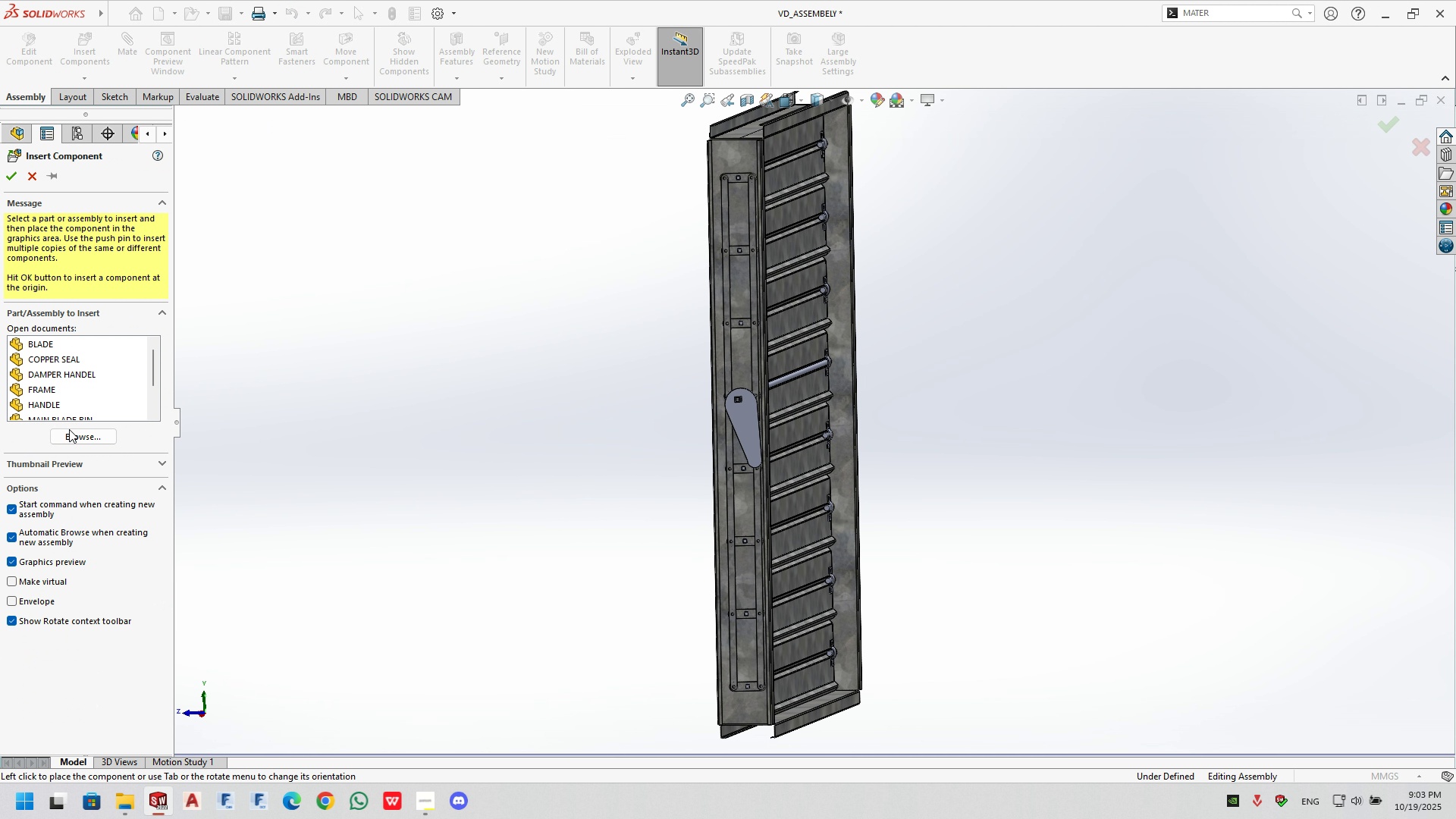 
scroll: coordinate [64, 387], scroll_direction: down, amount: 7.0
 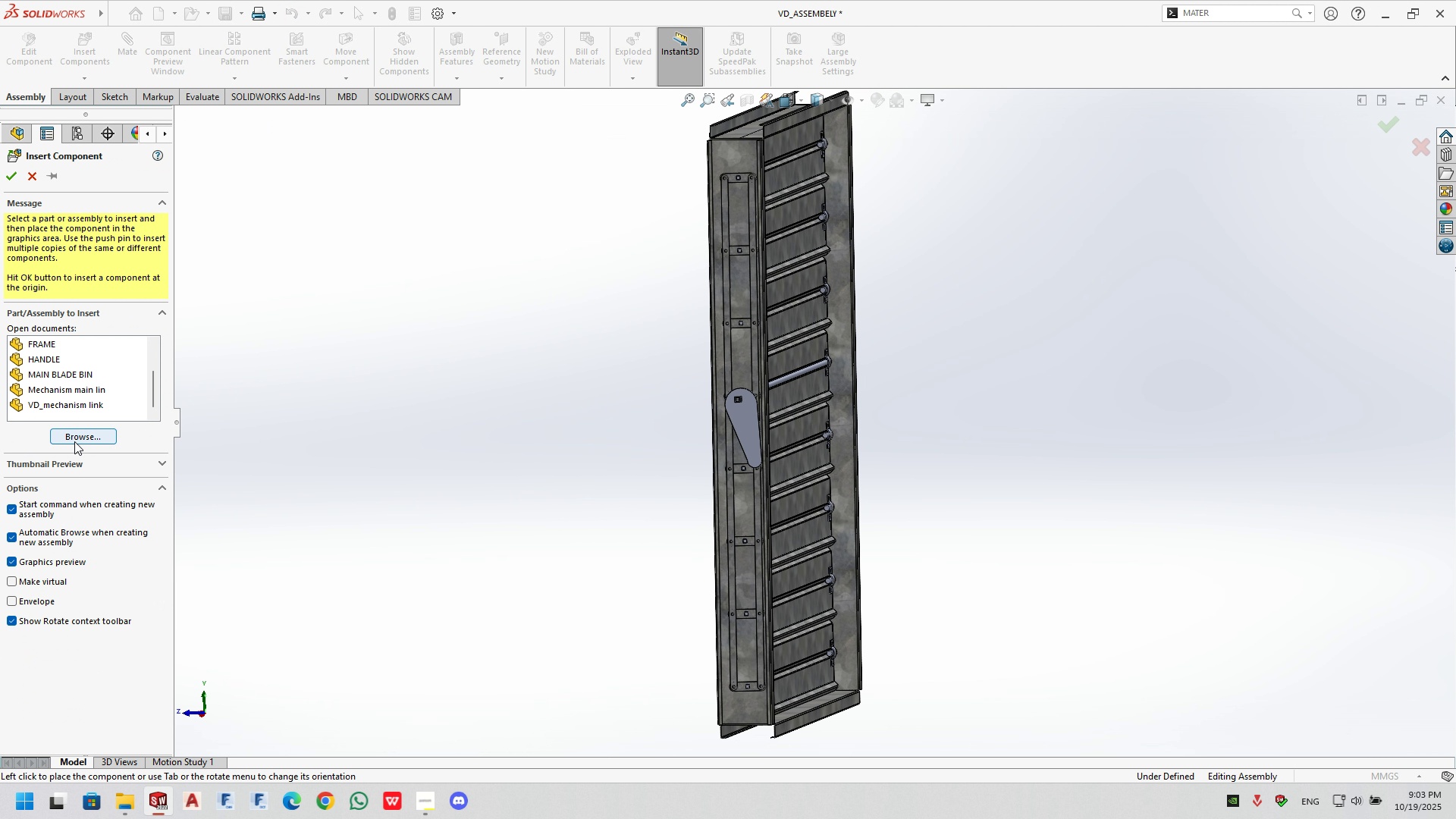 
left_click([74, 441])
 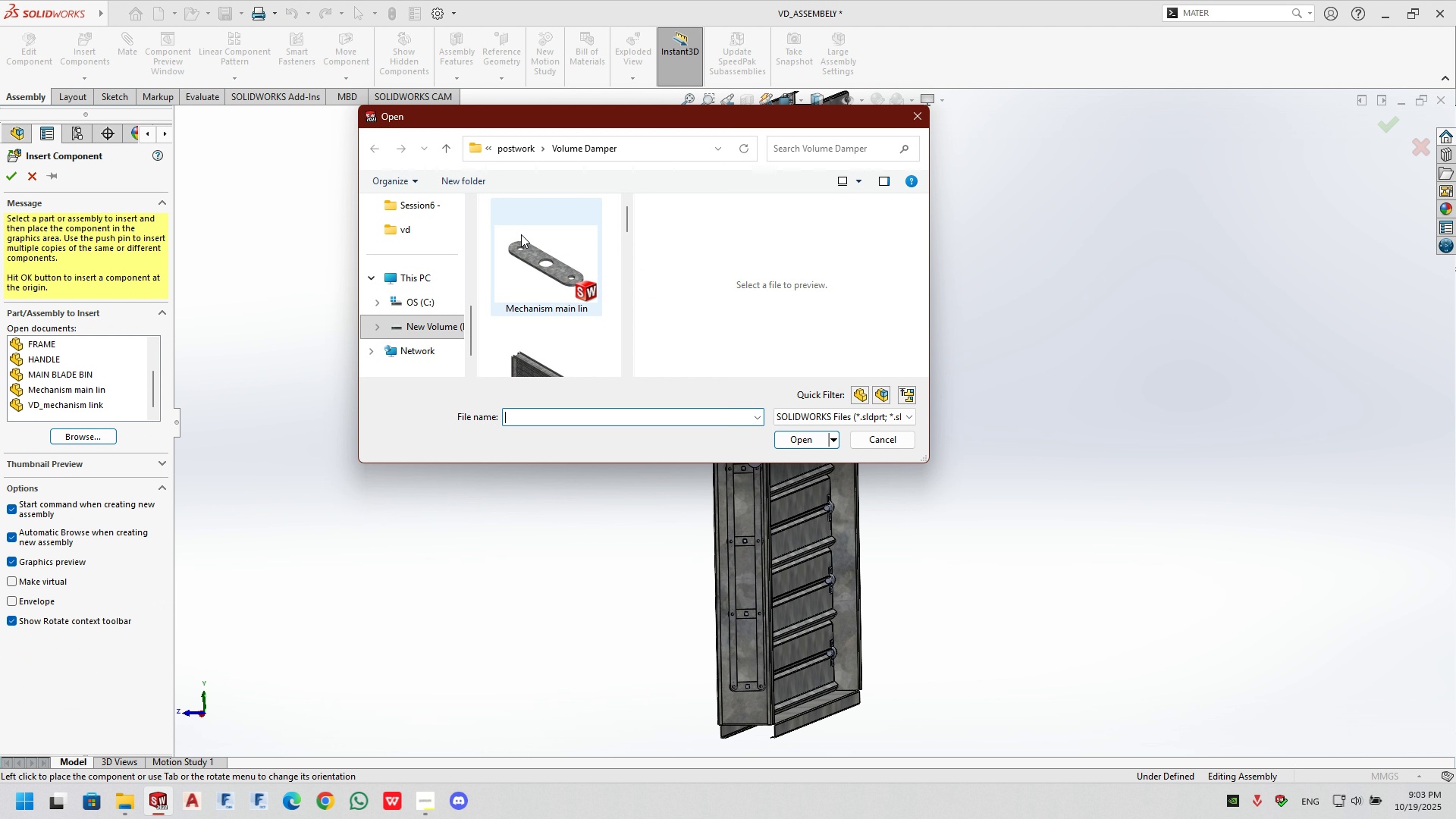 
scroll: coordinate [549, 350], scroll_direction: down, amount: 10.0
 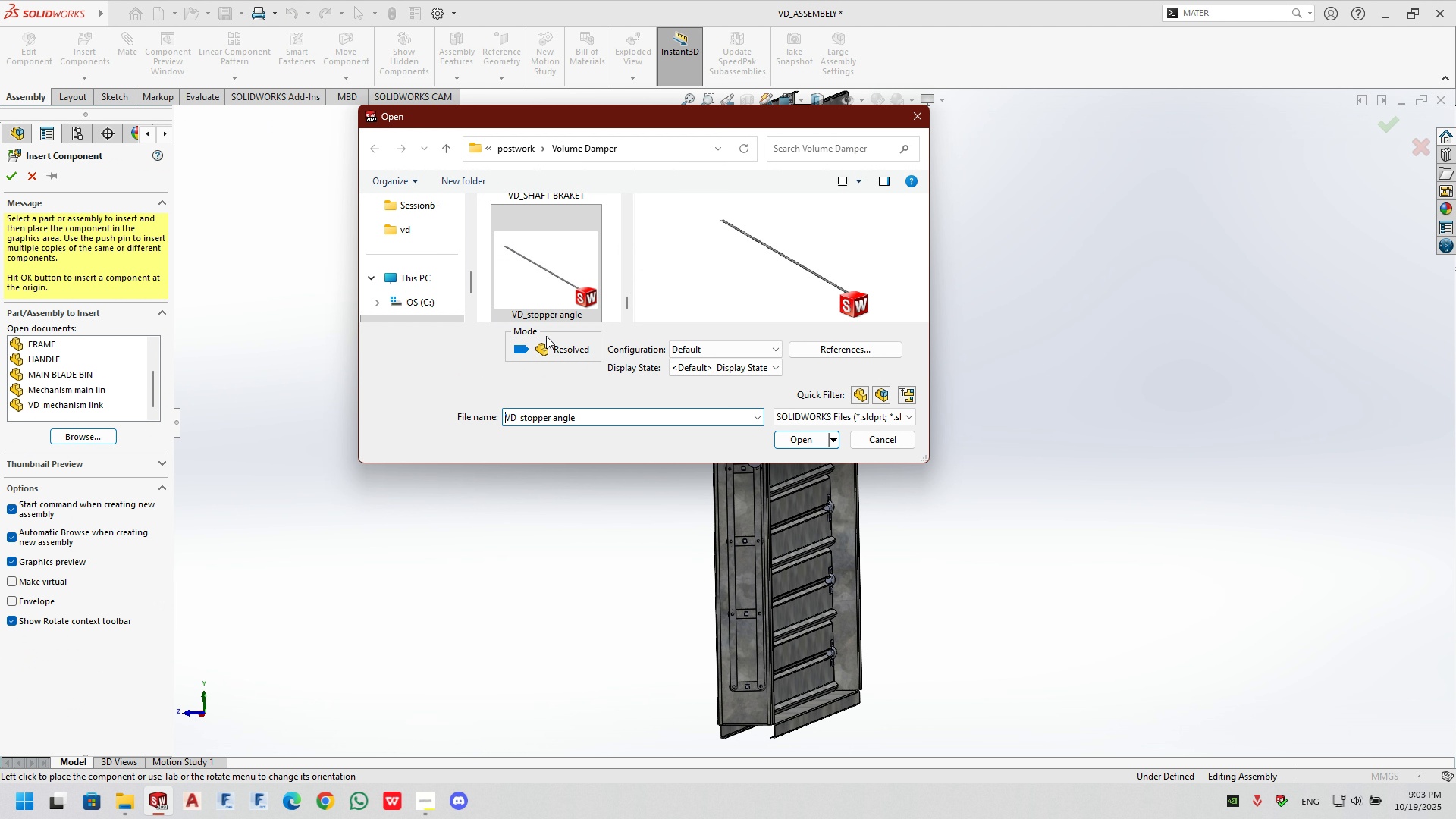 
double_click([546, 336])
 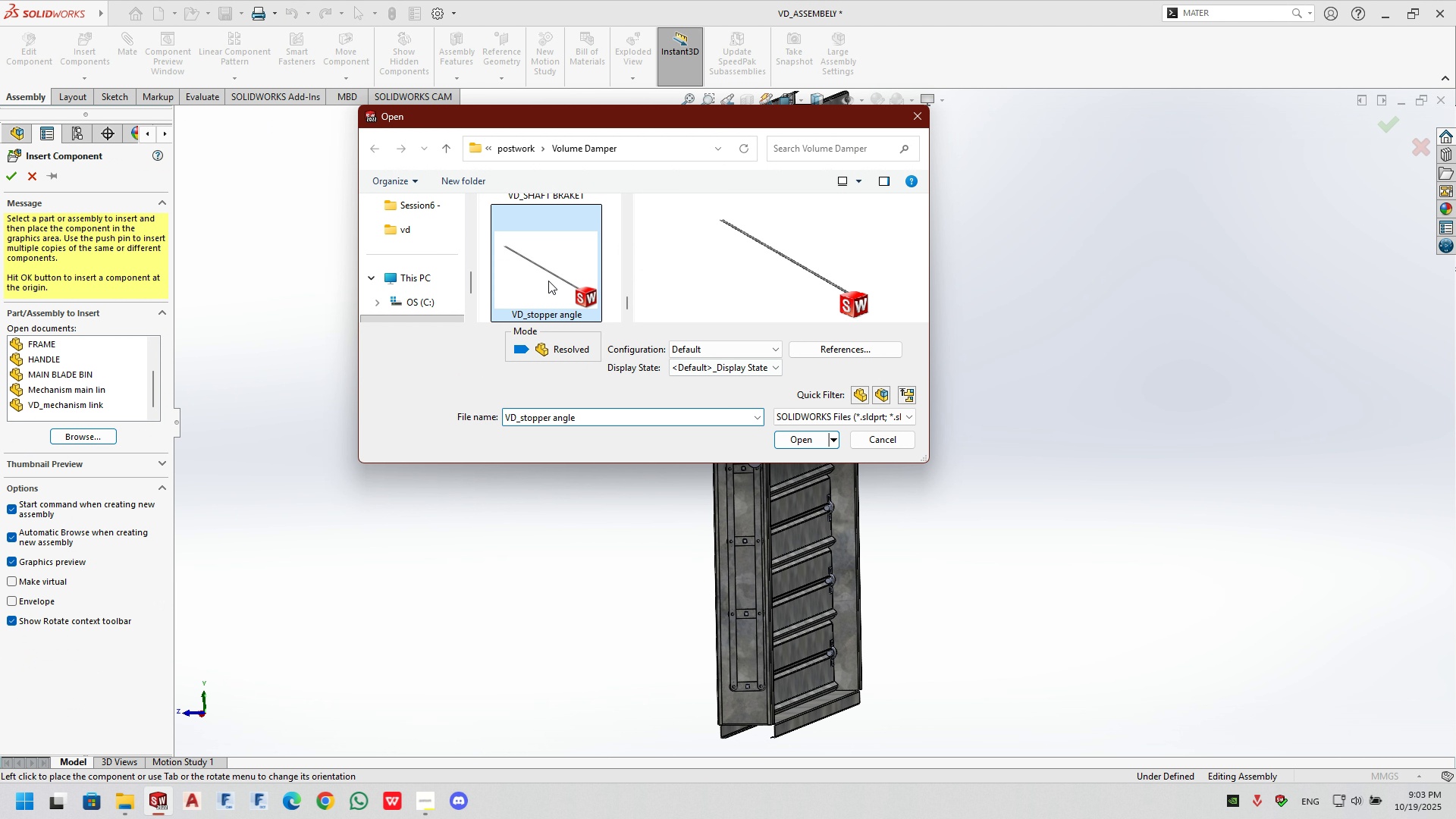 
double_click([548, 281])
 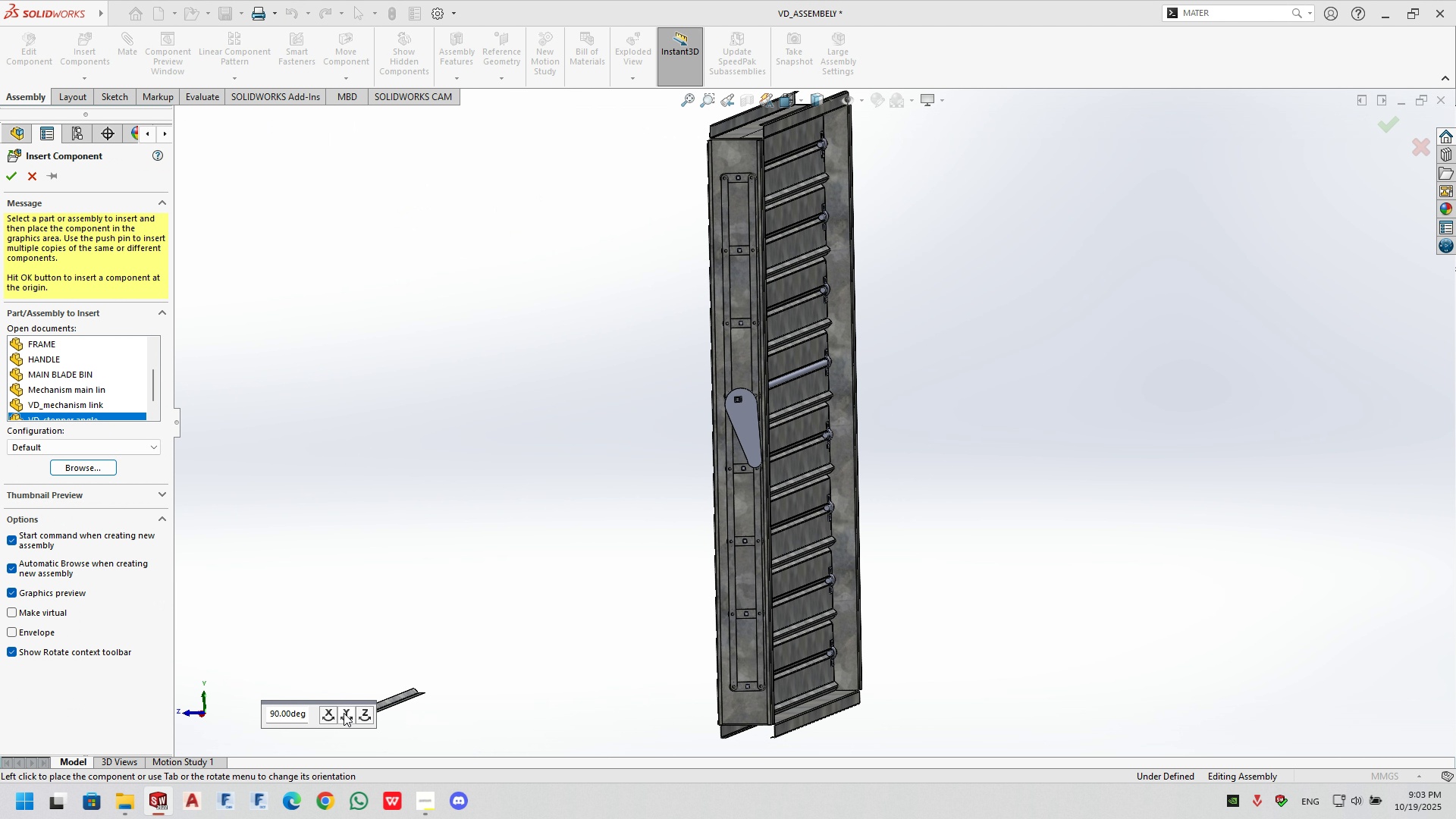 
double_click([344, 713])
 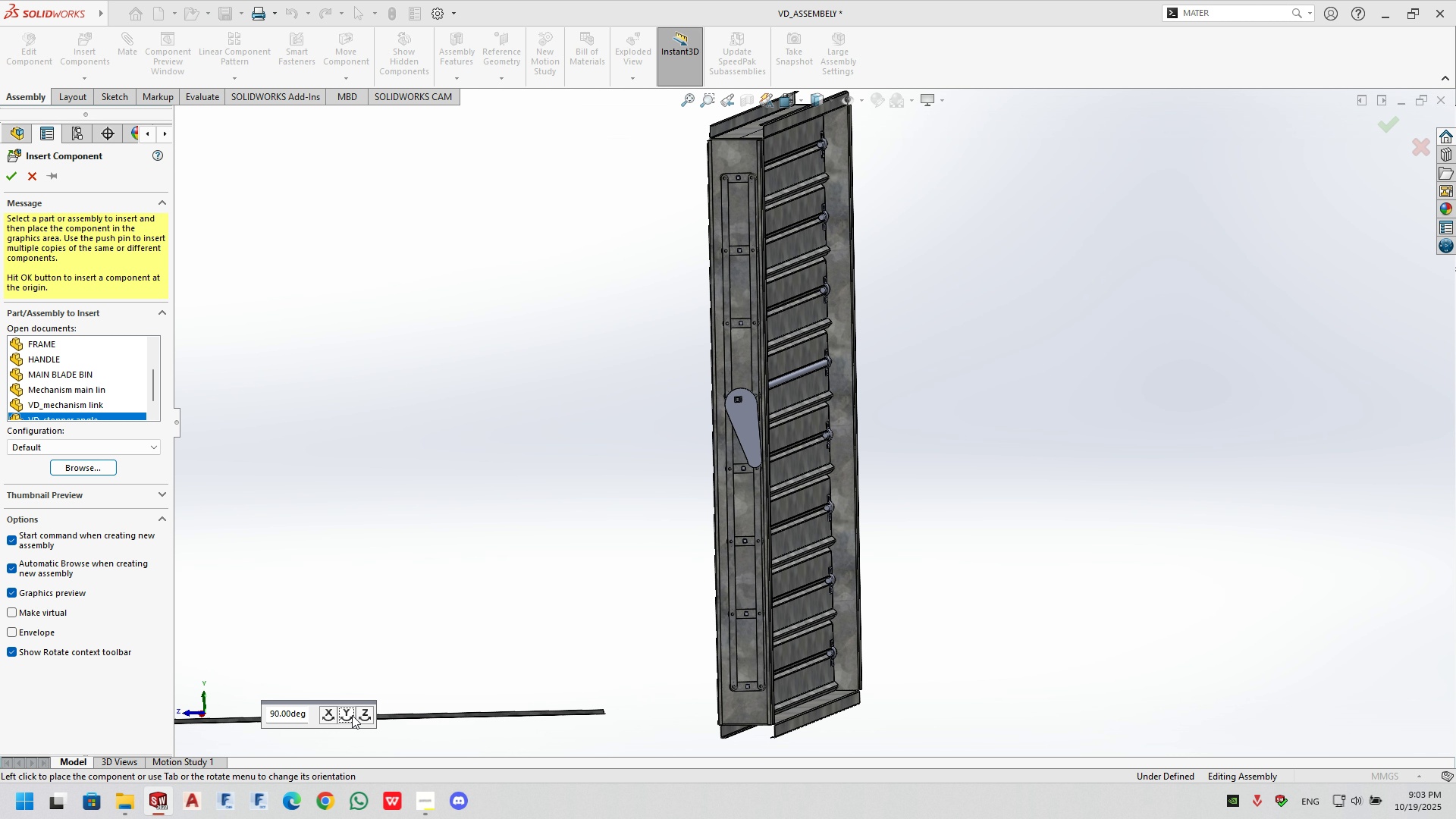 
left_click([352, 715])
 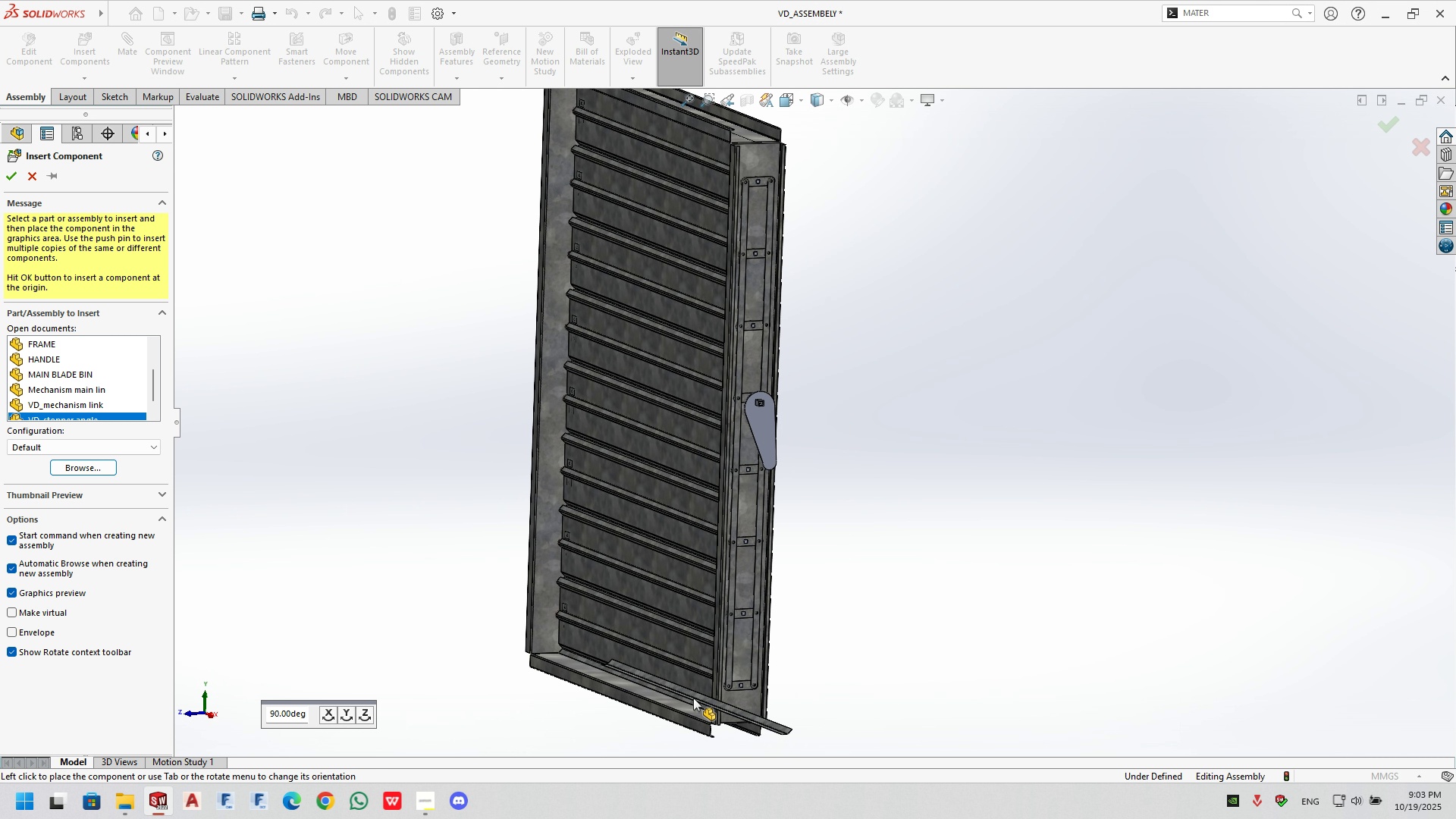 
left_click([582, 692])
 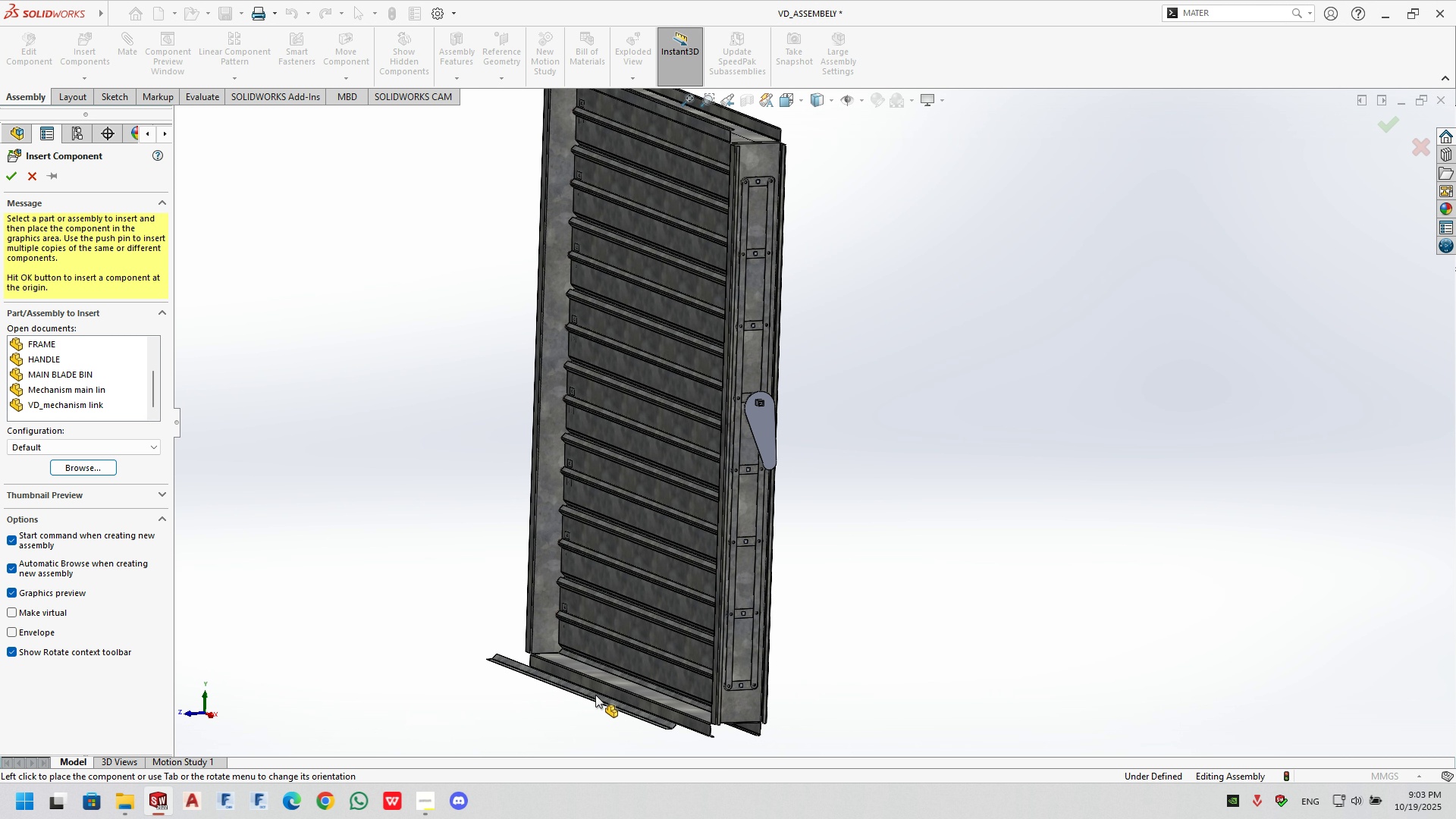 
scroll: coordinate [651, 661], scroll_direction: down, amount: 8.0
 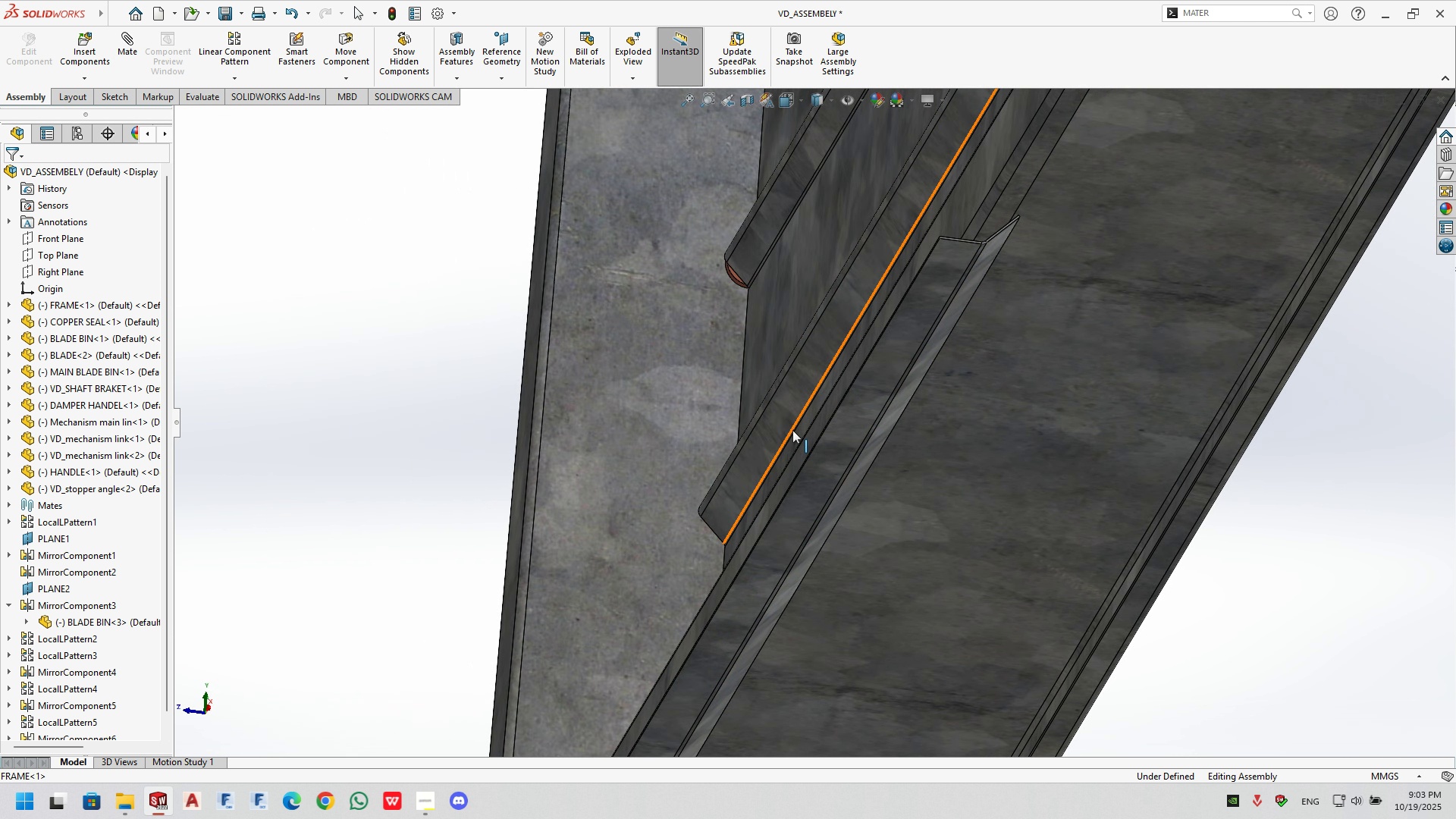 
left_click([943, 275])
 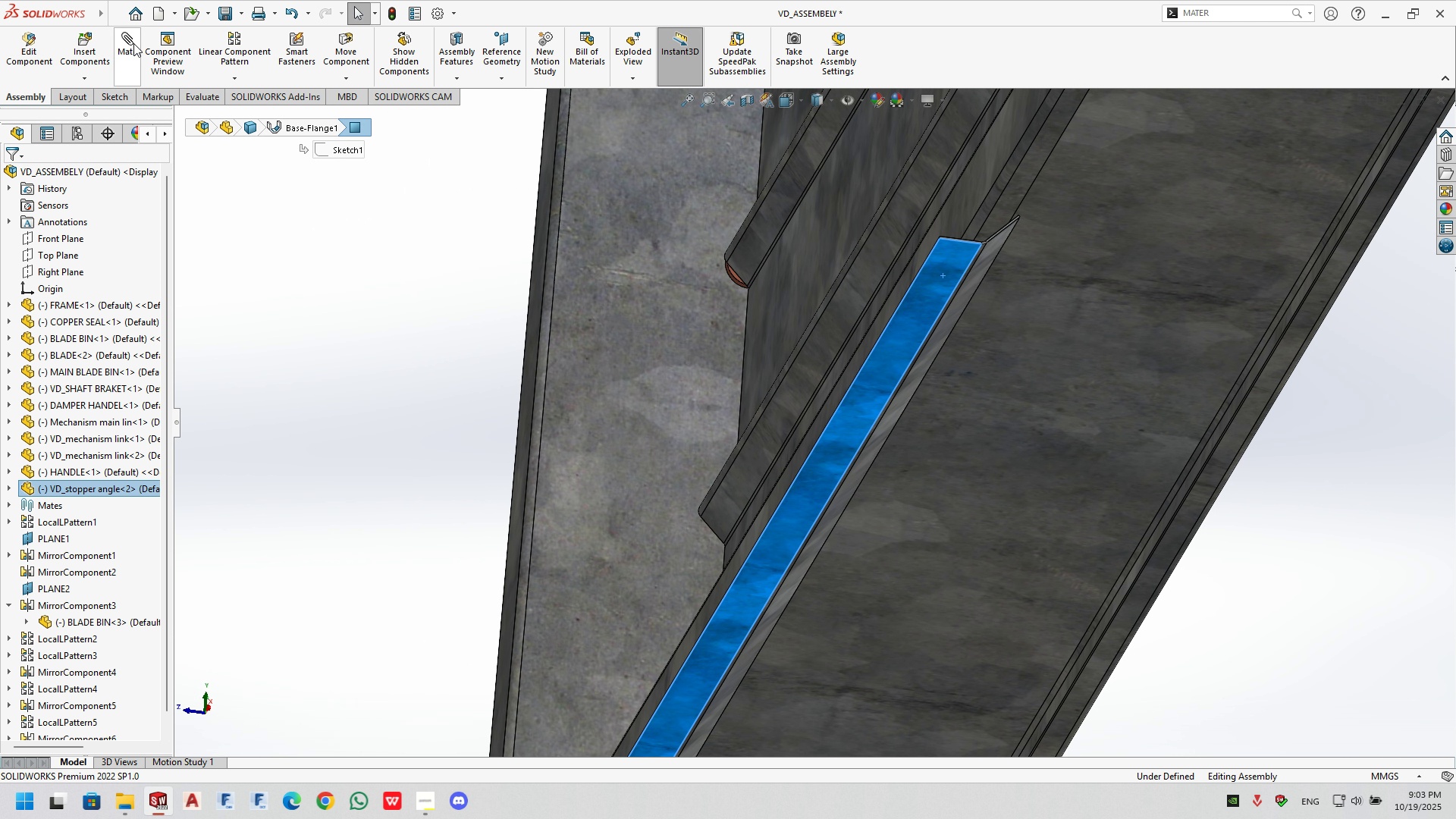 
left_click([133, 41])
 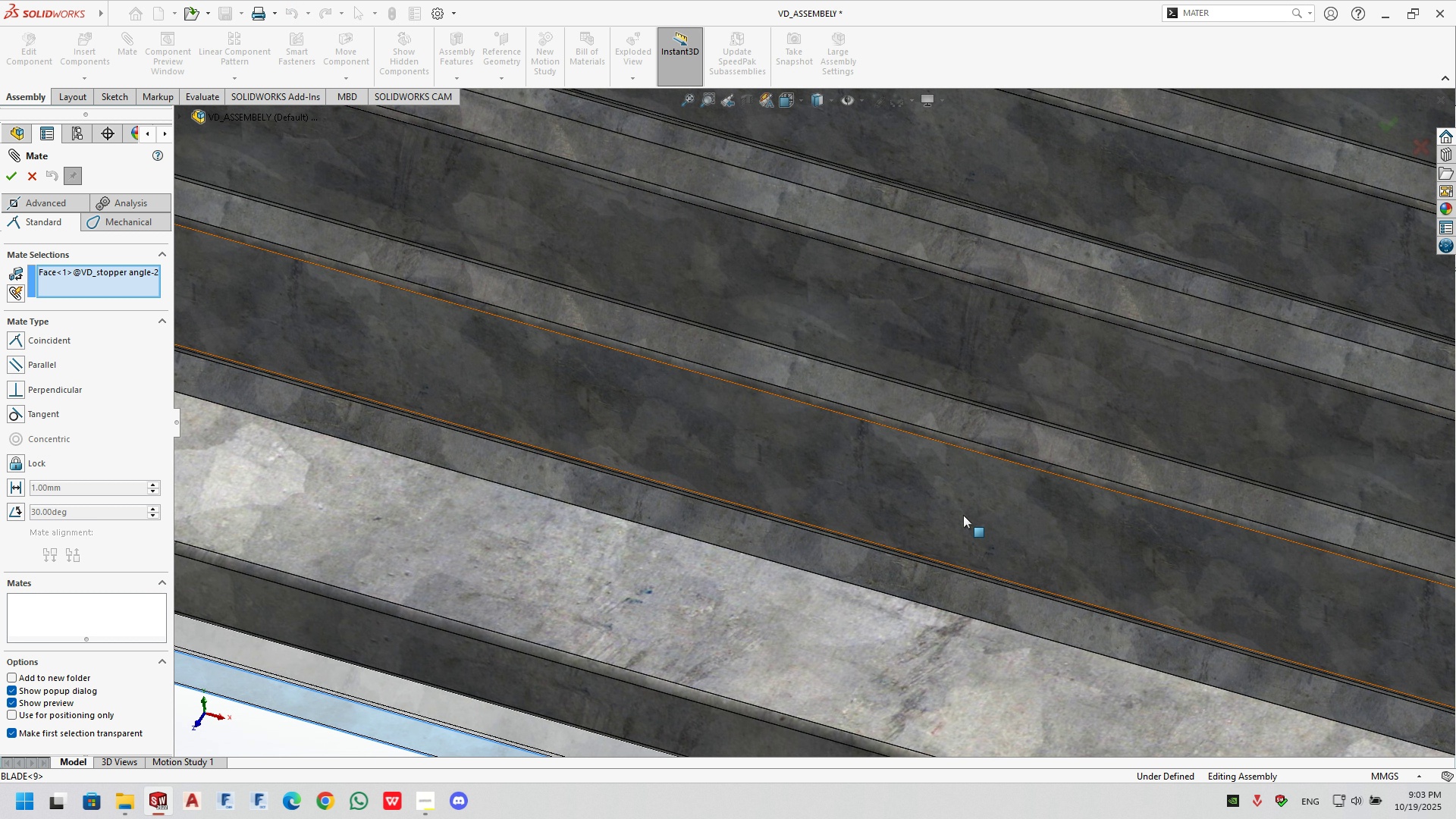 
scroll: coordinate [776, 673], scroll_direction: up, amount: 3.0
 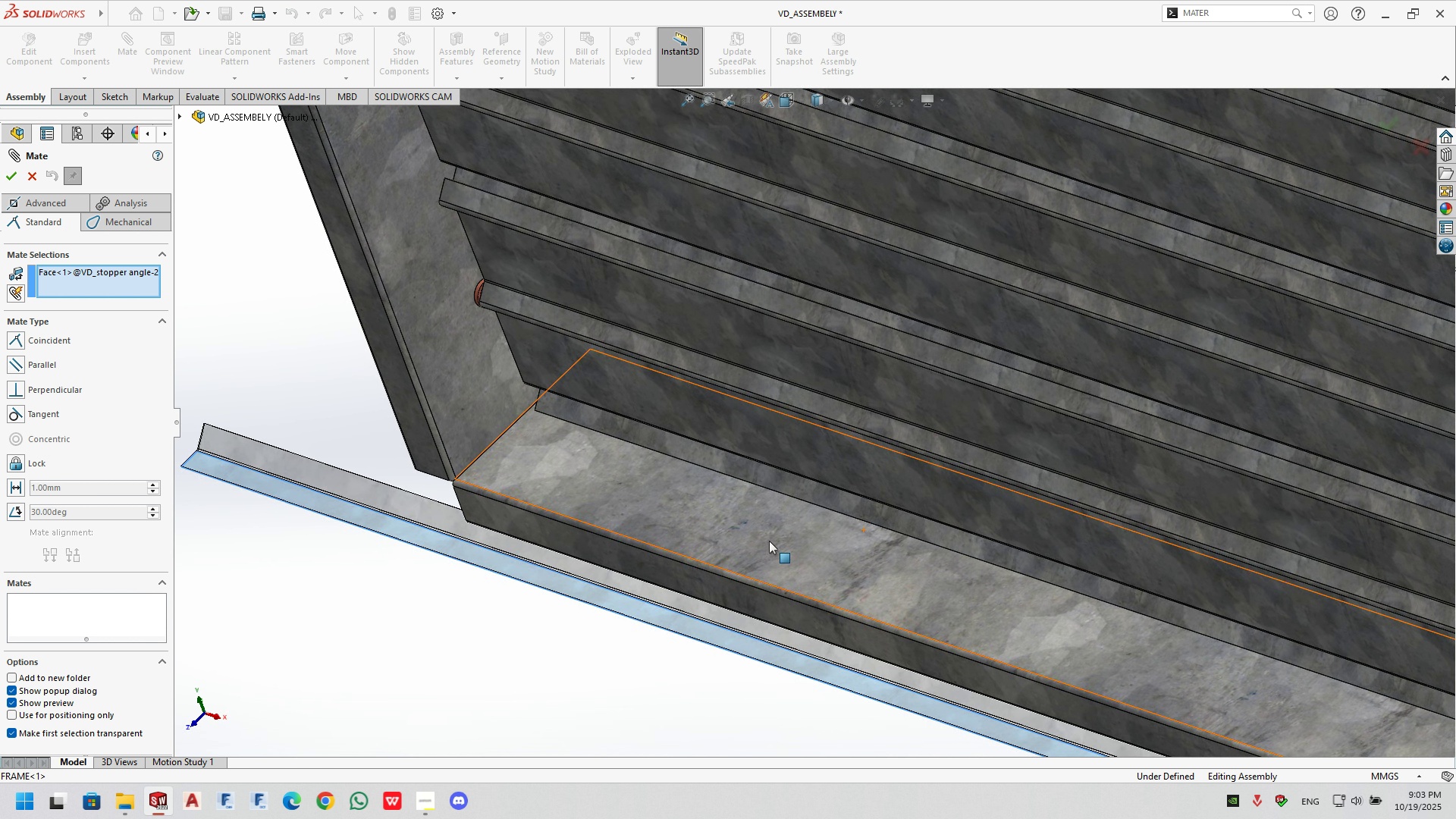 
left_click([774, 536])
 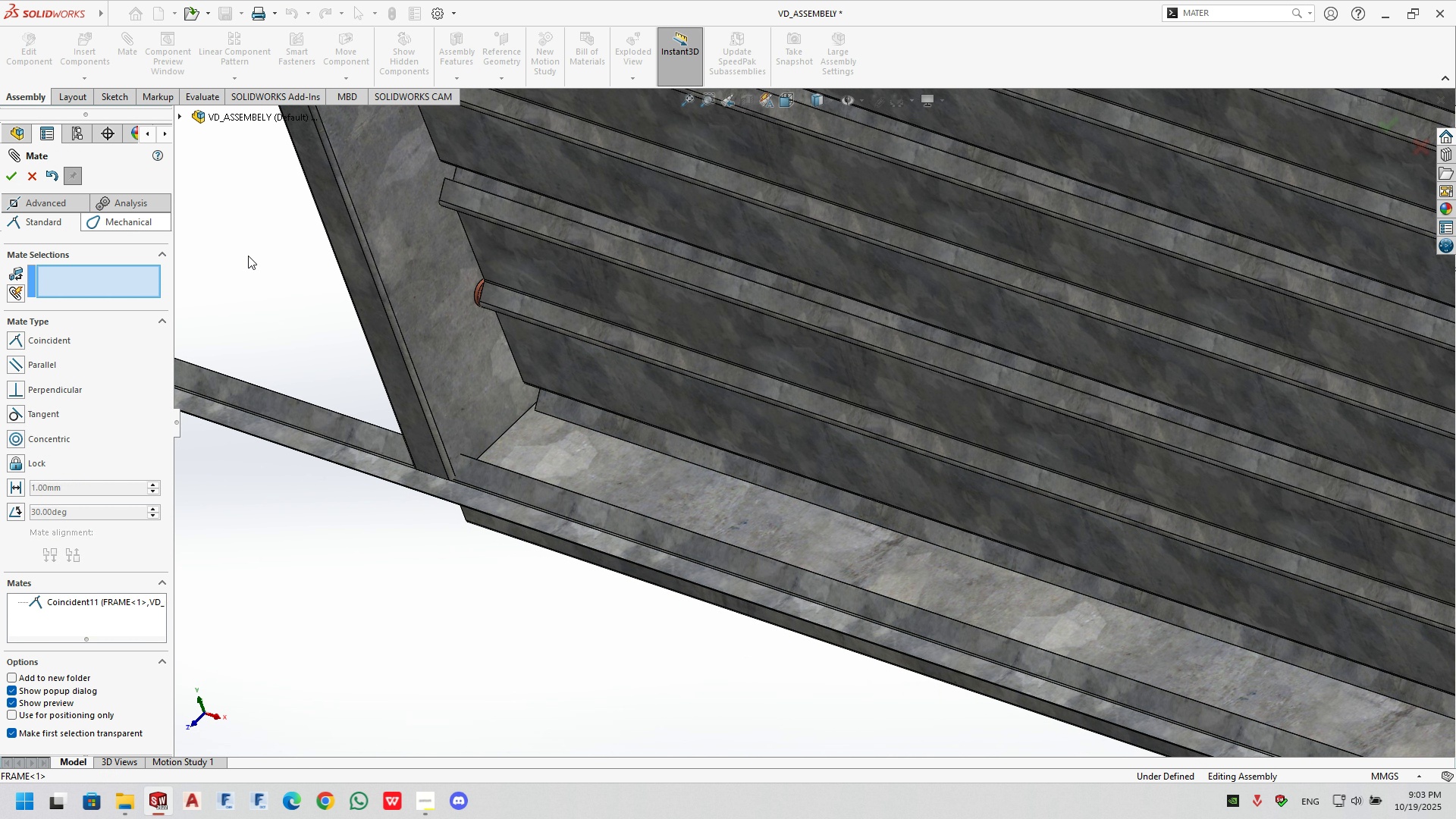 
scroll: coordinate [869, 489], scroll_direction: down, amount: 13.0
 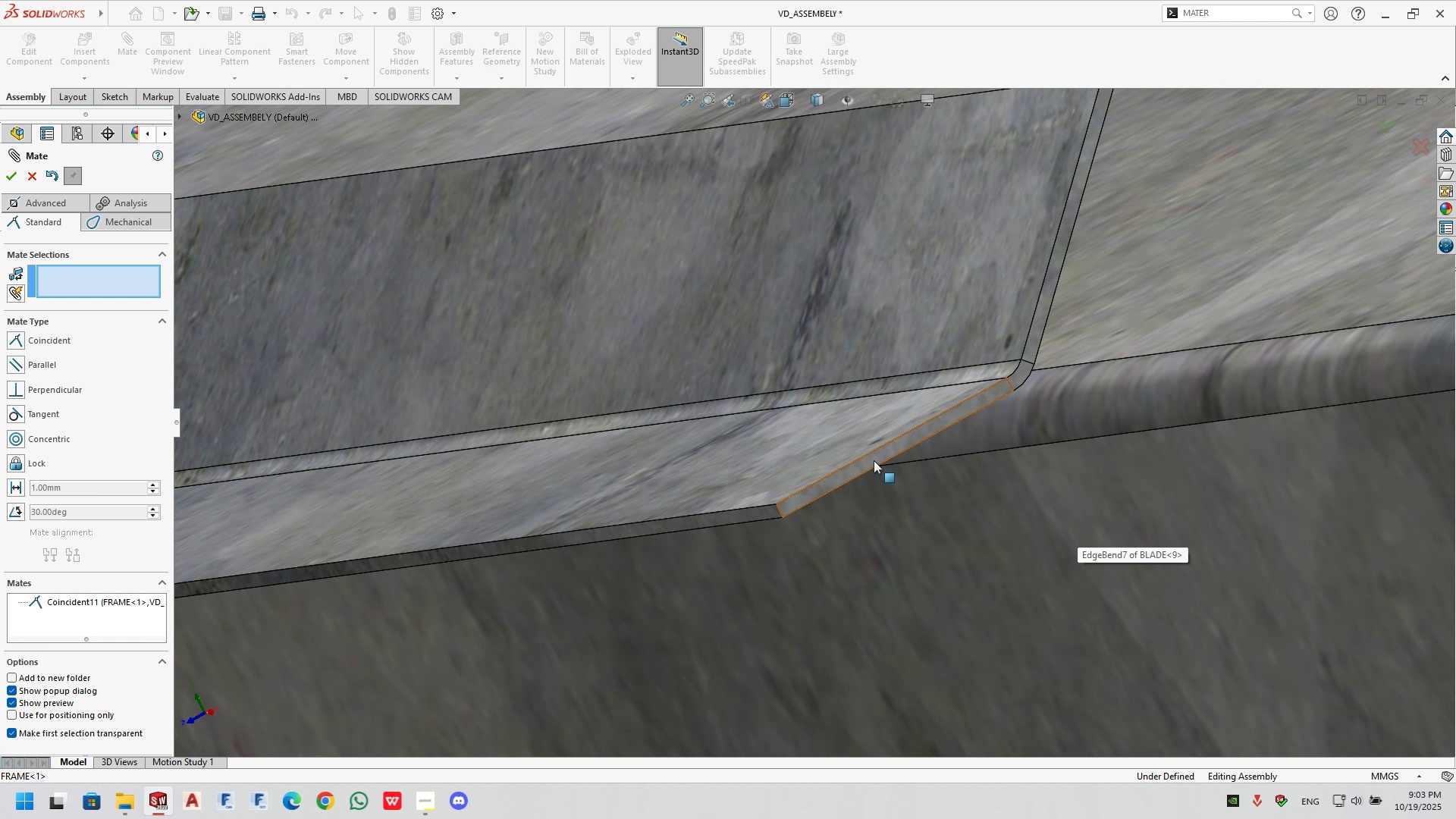 
left_click([874, 460])
 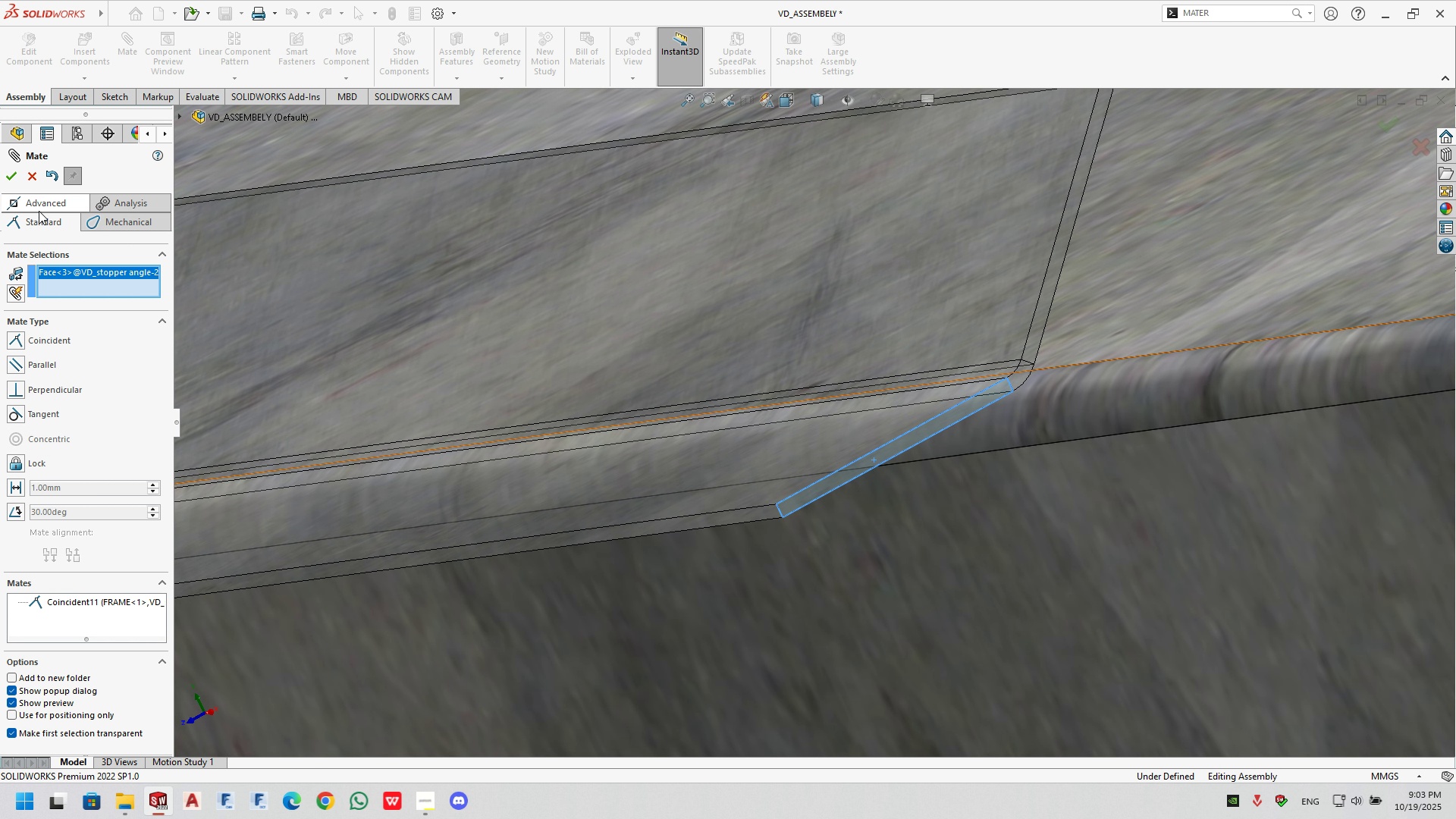 
left_click([42, 202])
 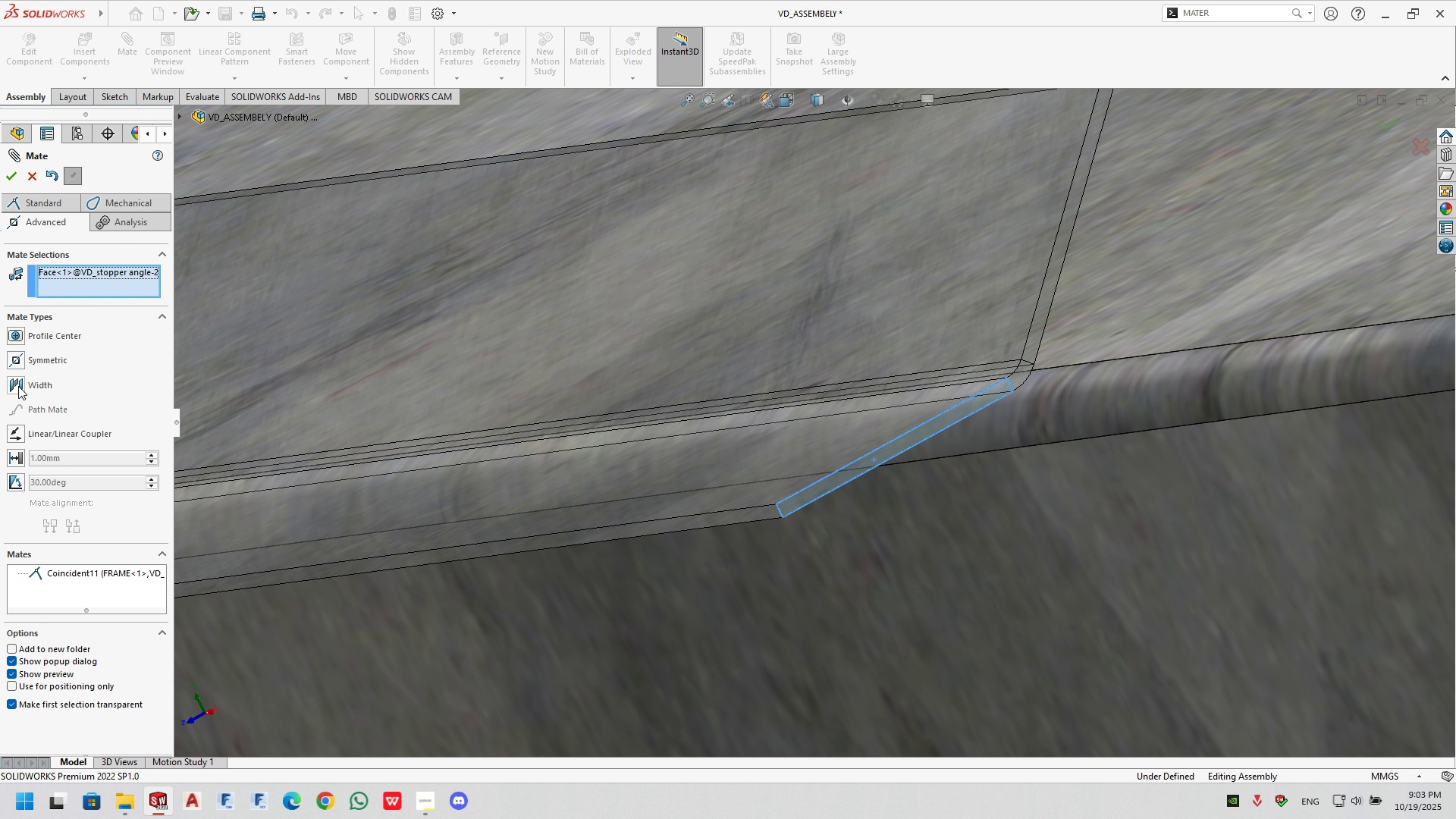 
left_click([17, 385])
 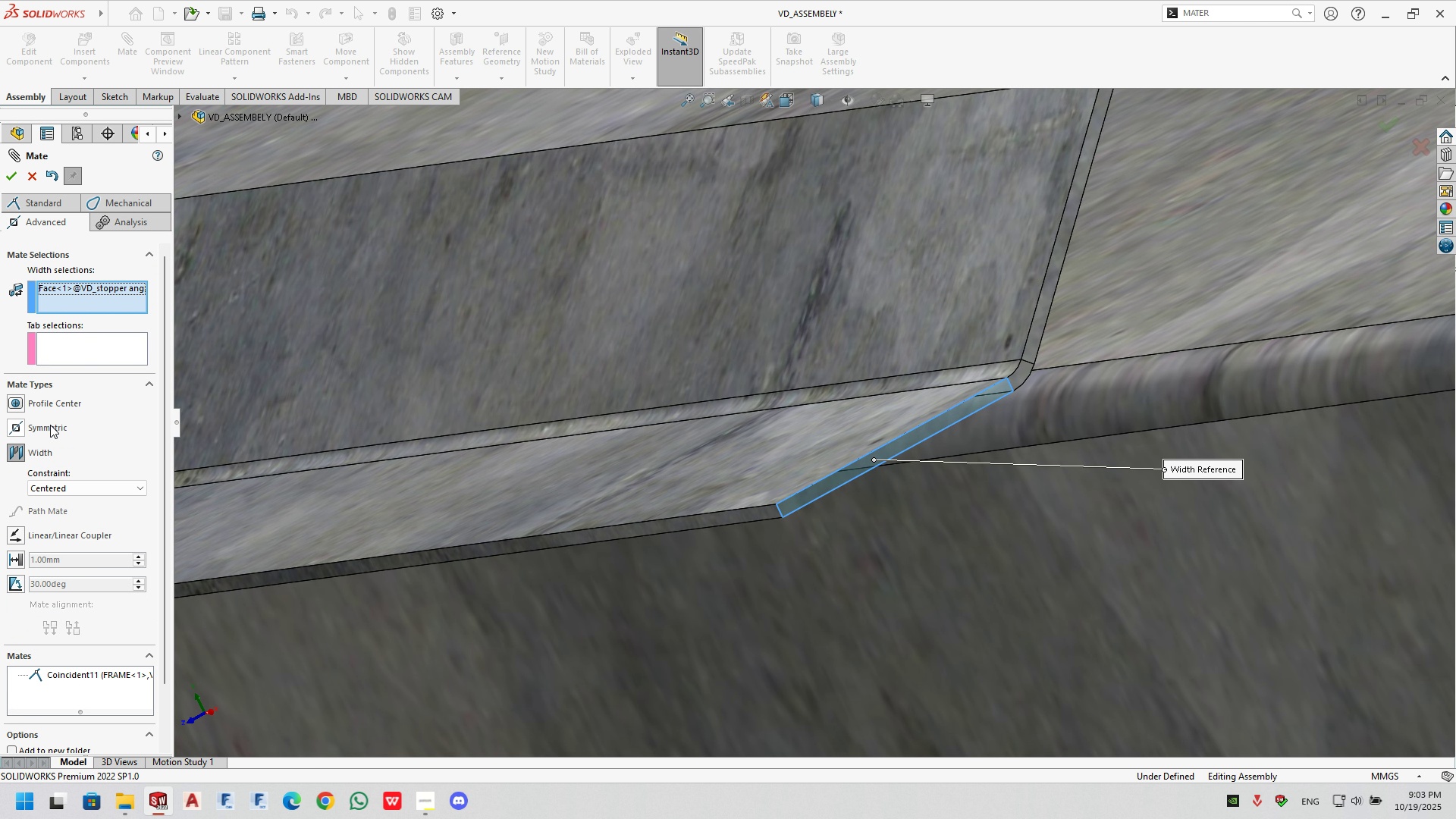 
scroll: coordinate [380, 423], scroll_direction: up, amount: 17.0
 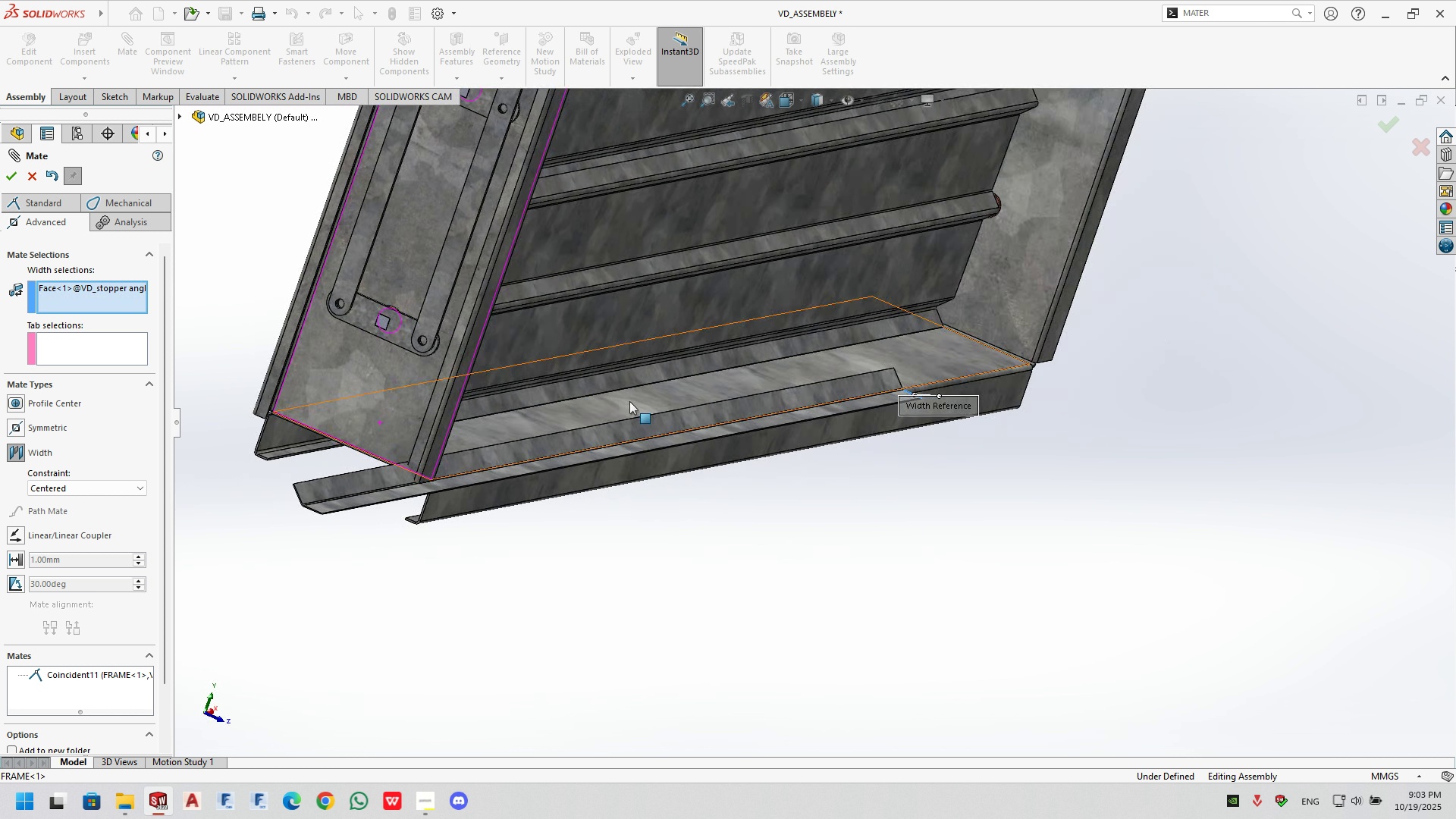 
scroll: coordinate [494, 490], scroll_direction: down, amount: 12.0
 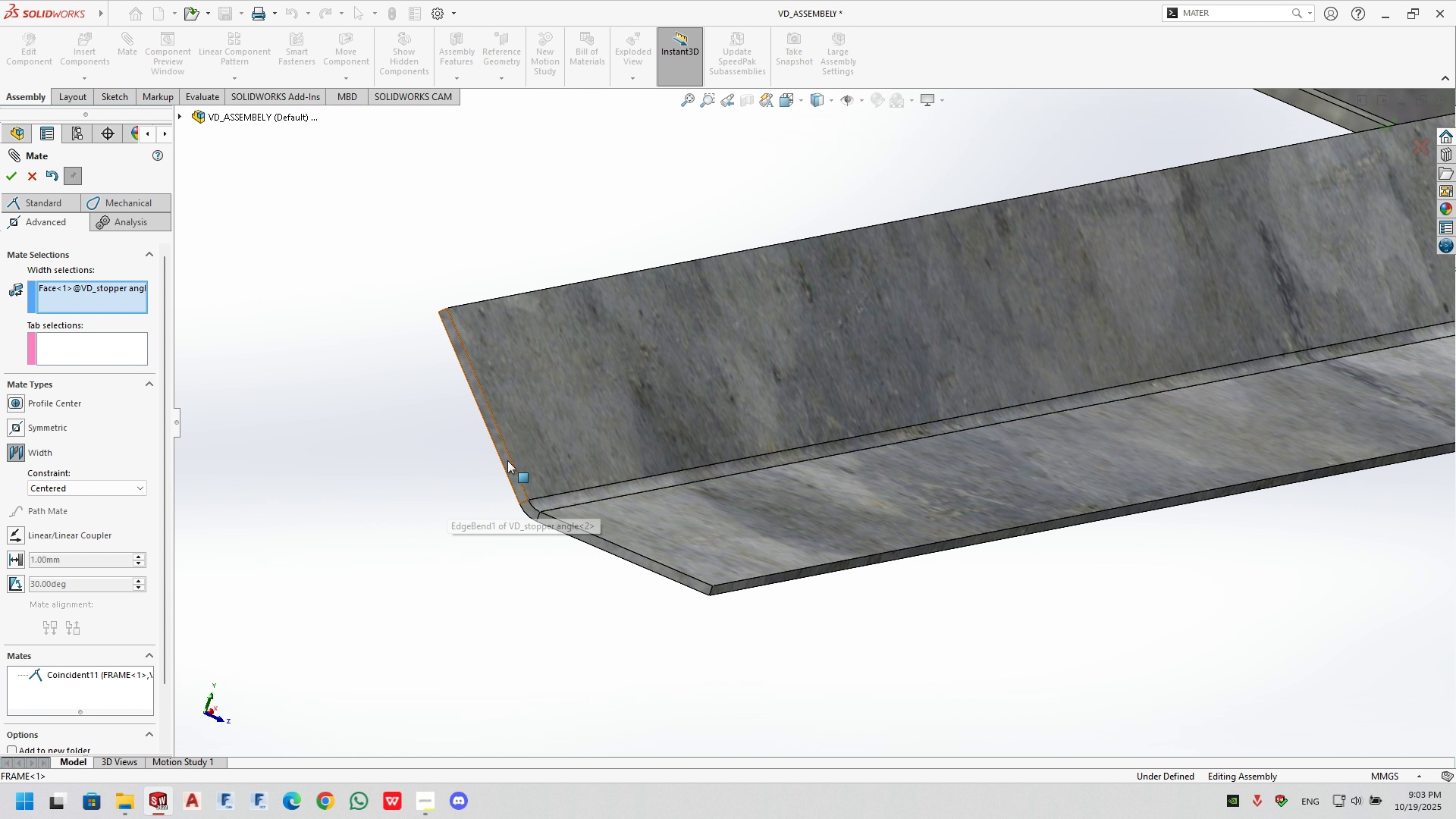 
left_click([507, 460])
 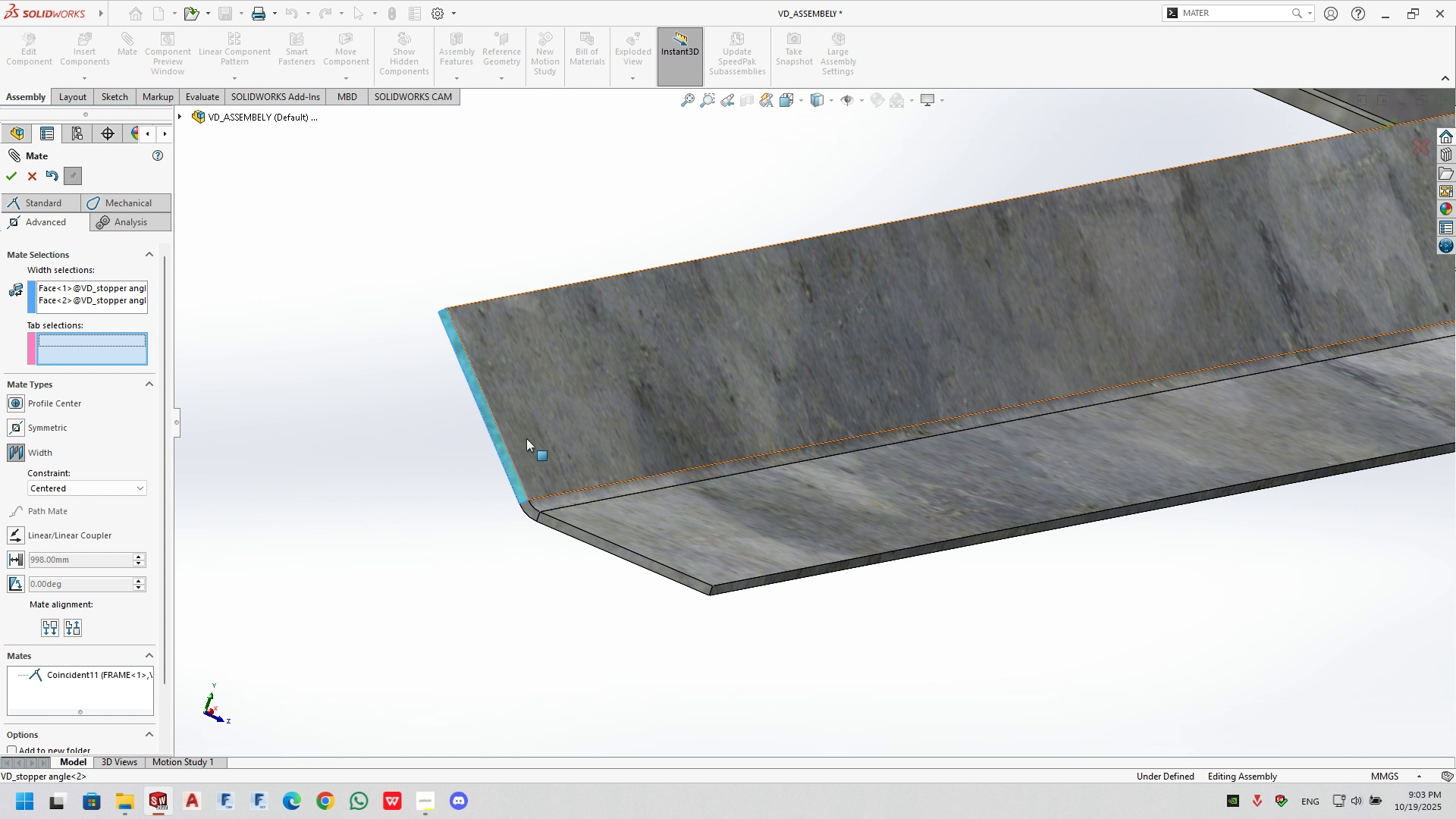 
scroll: coordinate [858, 312], scroll_direction: up, amount: 9.0
 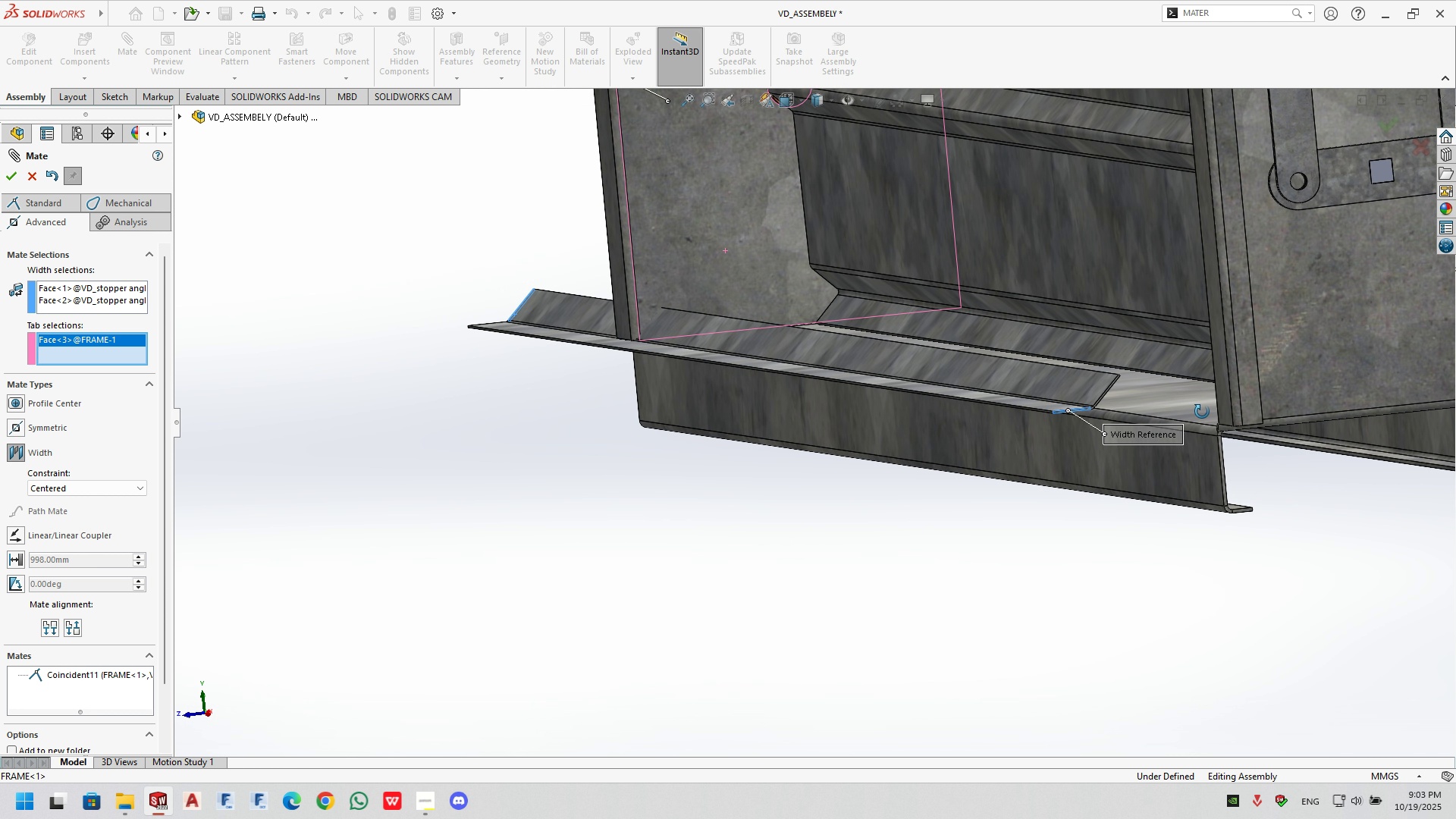 
left_click([1153, 364])
 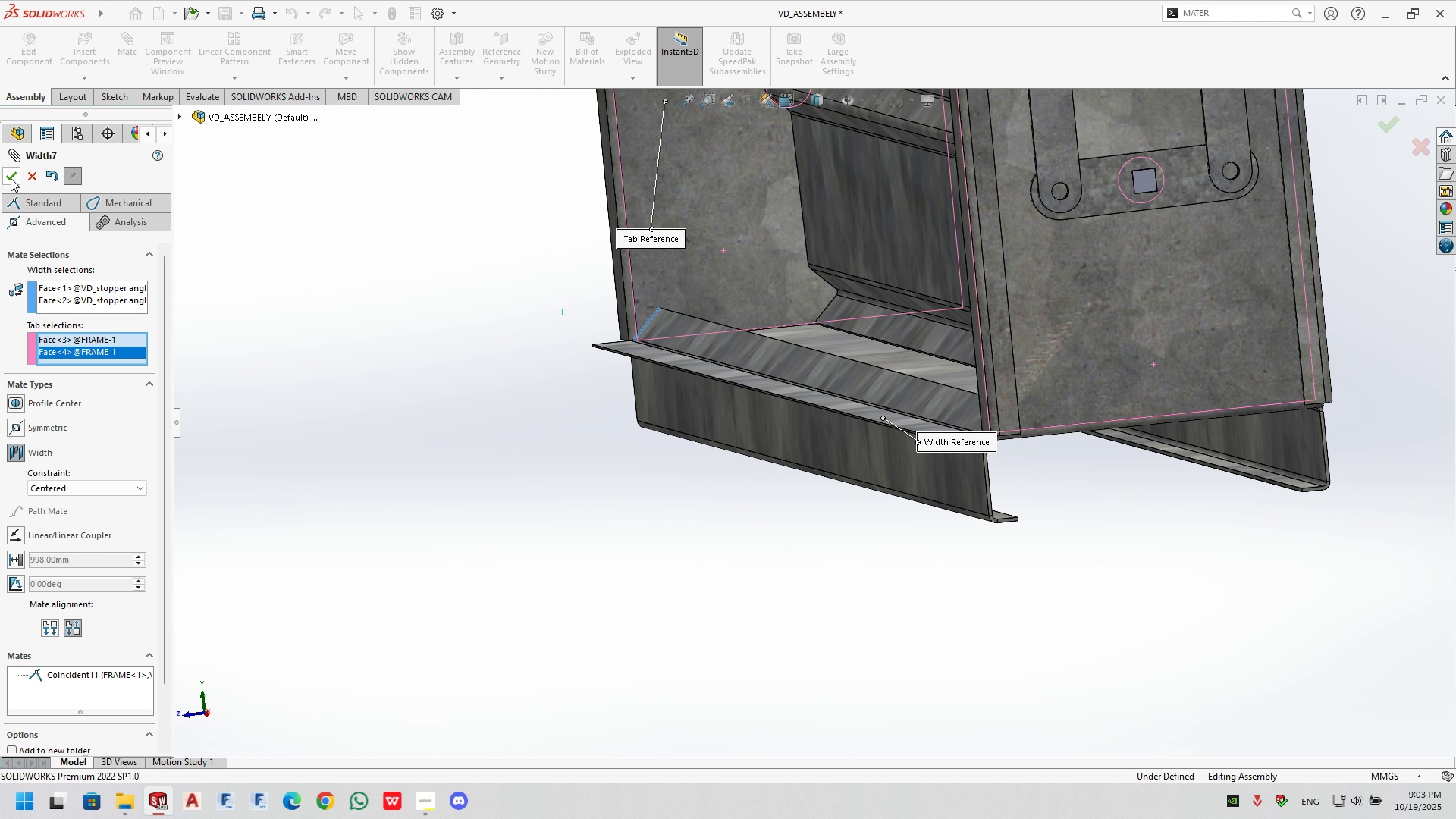 
left_click([11, 180])
 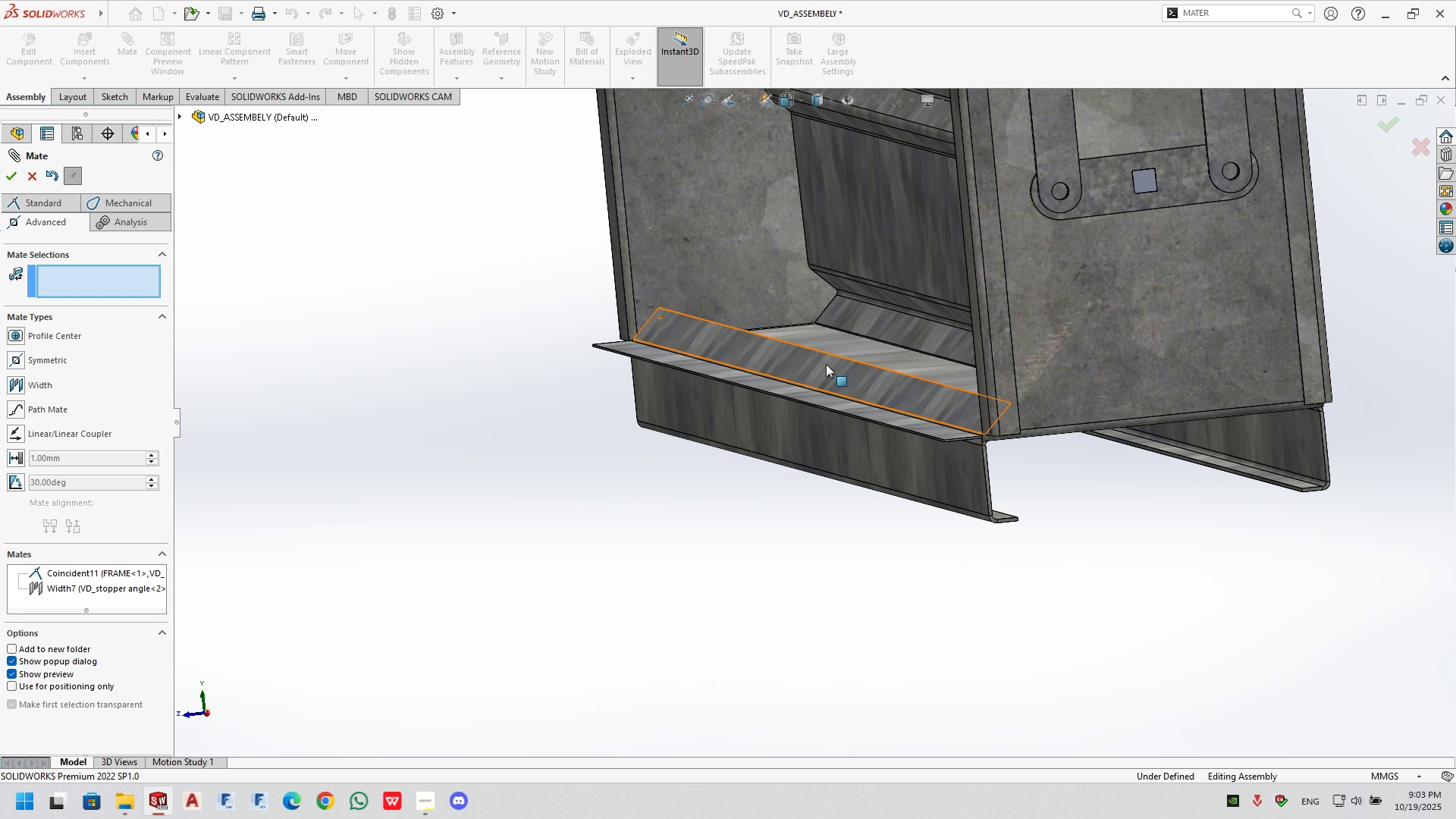 
scroll: coordinate [847, 368], scroll_direction: down, amount: 5.0
 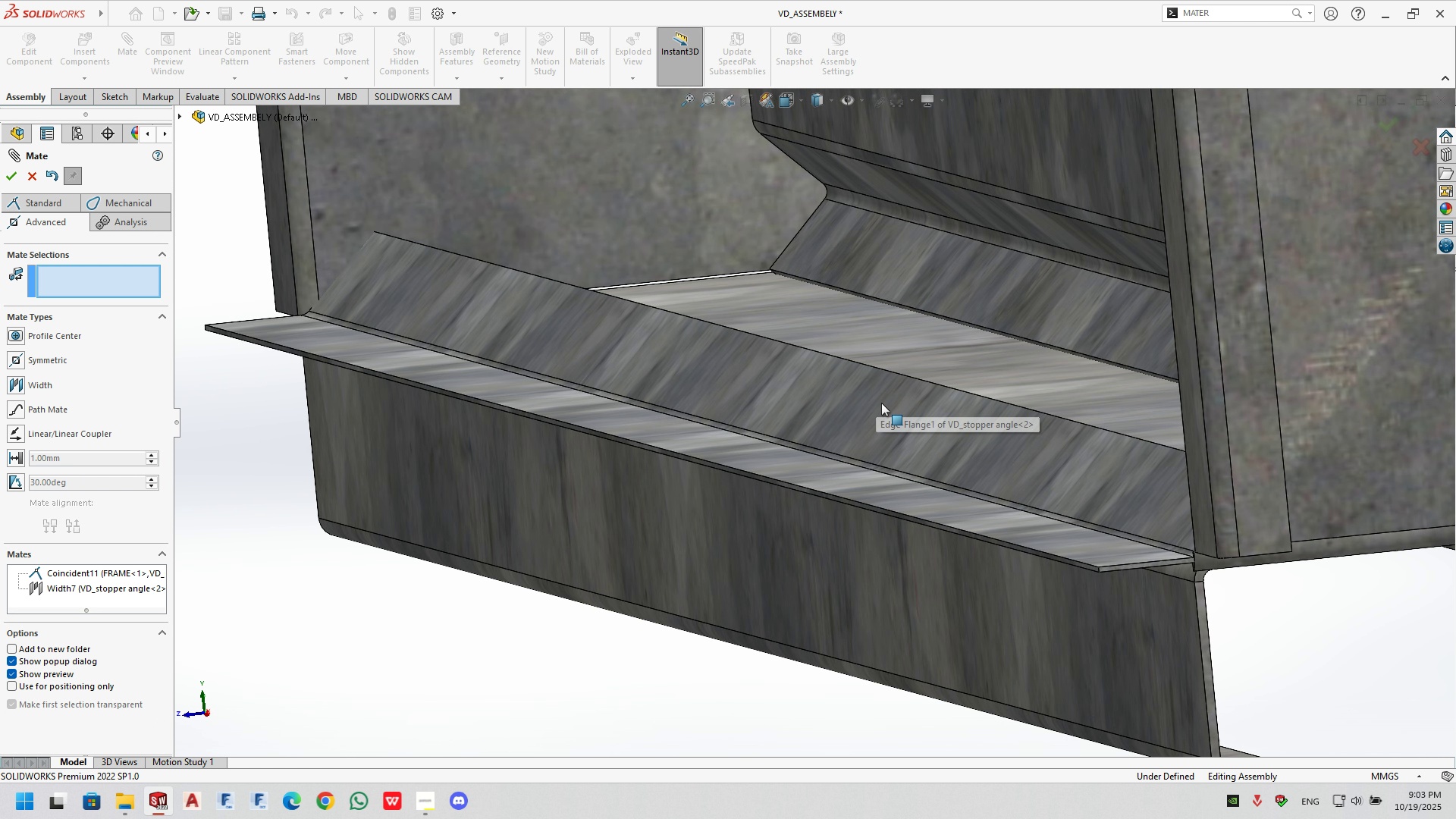 
left_click_drag(start_coordinate=[881, 403], to_coordinate=[1091, 253])
 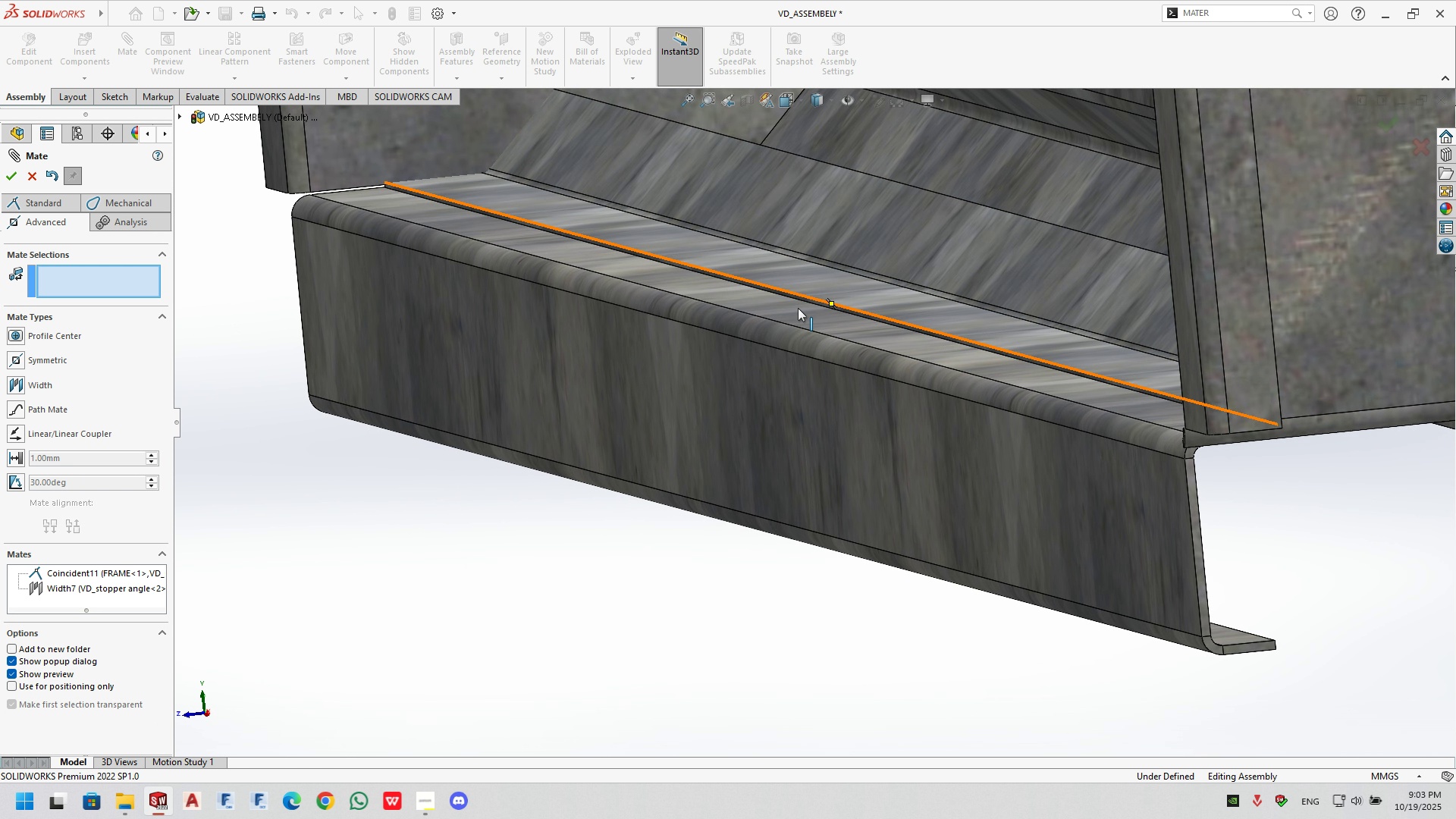 
scroll: coordinate [801, 309], scroll_direction: down, amount: 4.0
 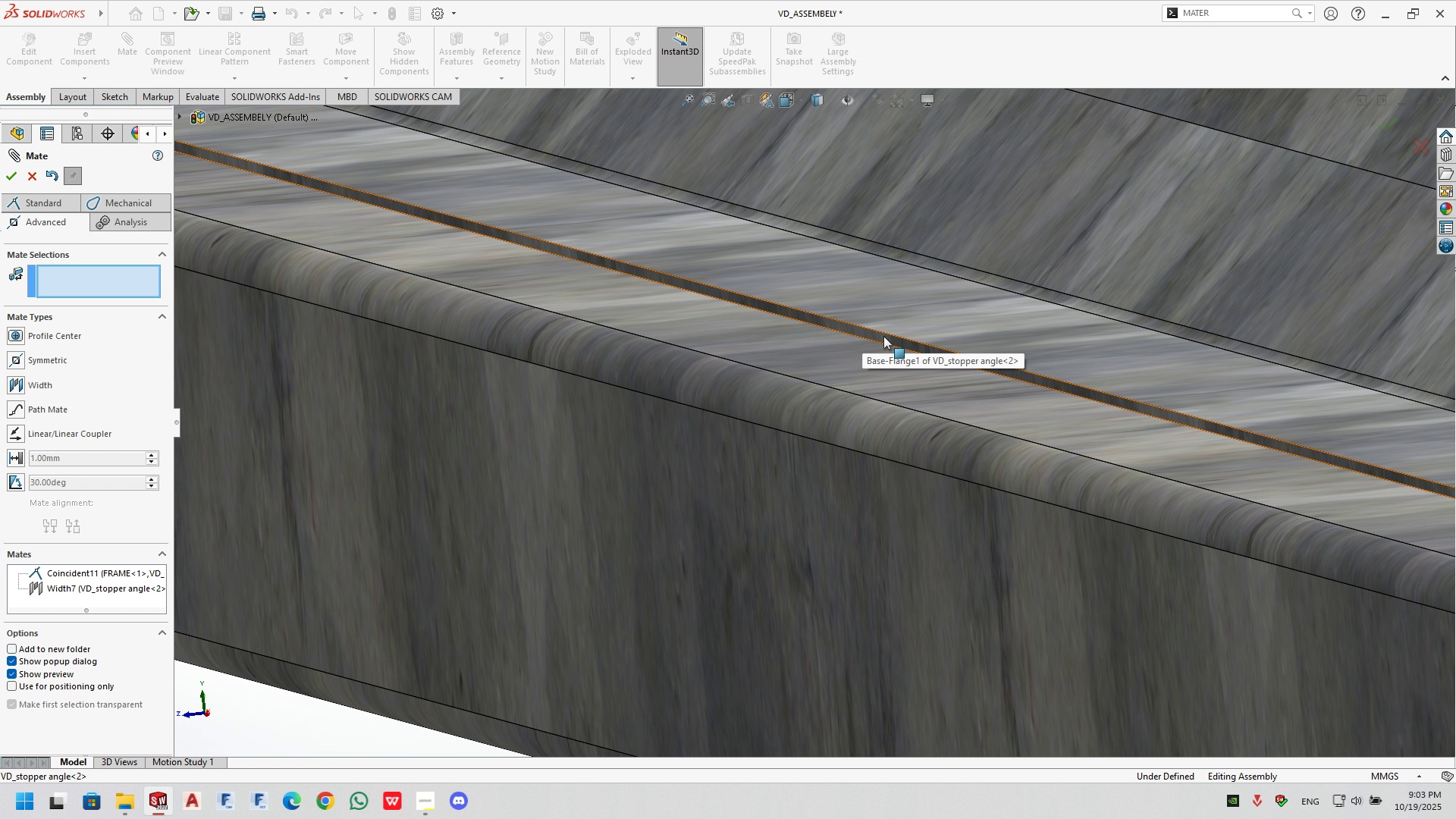 
left_click([883, 336])
 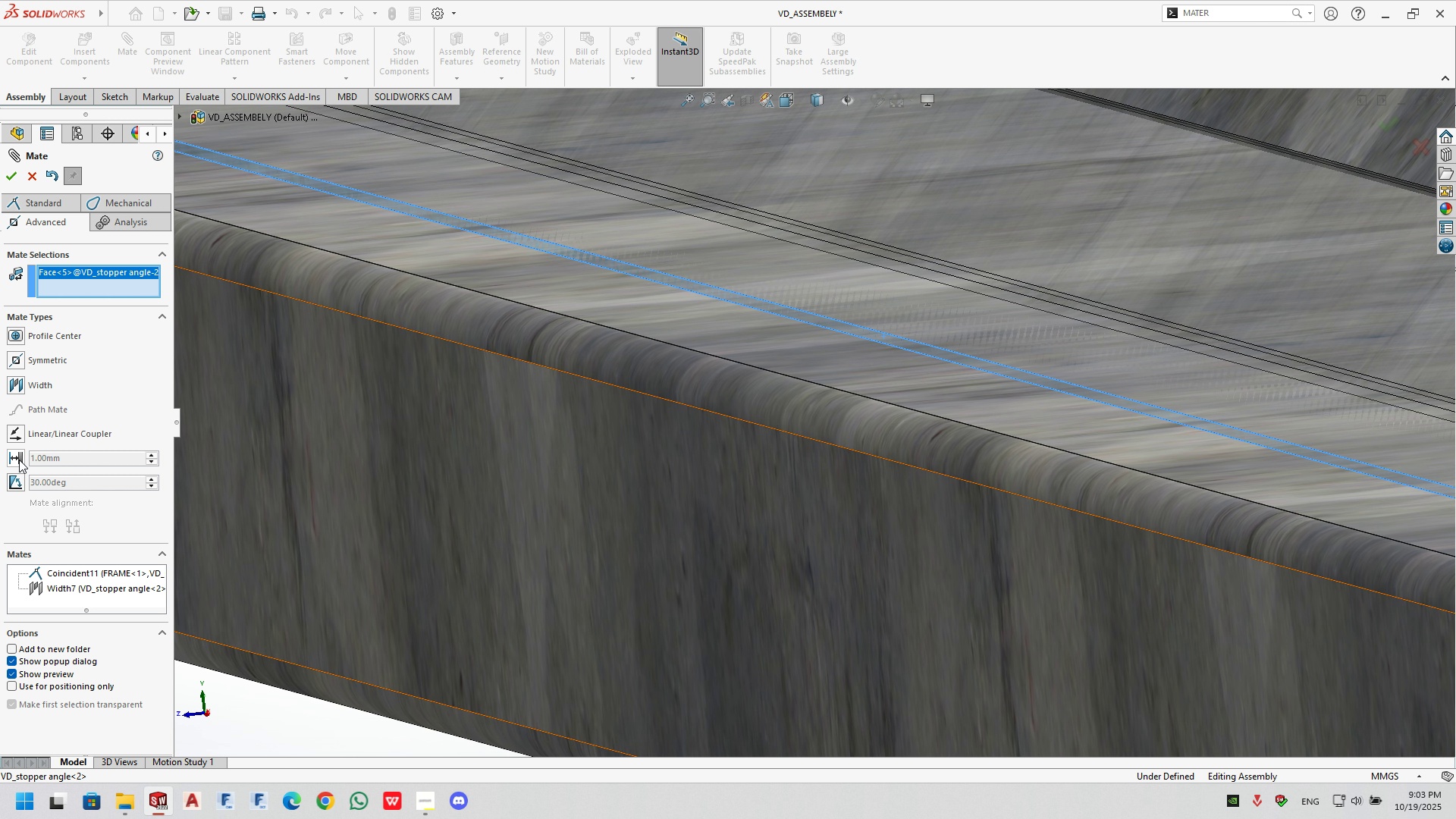 
left_click([19, 456])
 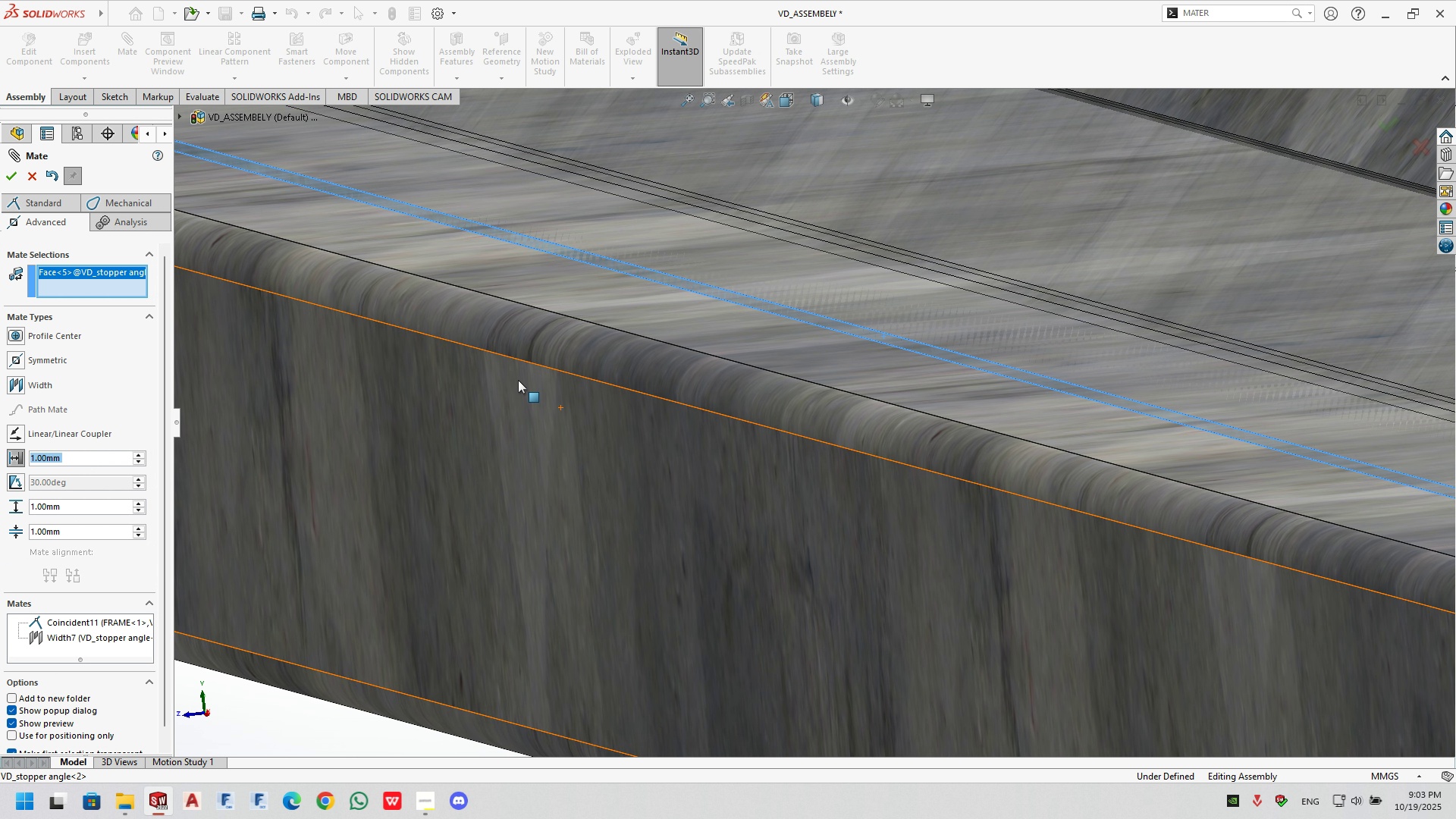 
left_click([518, 379])
 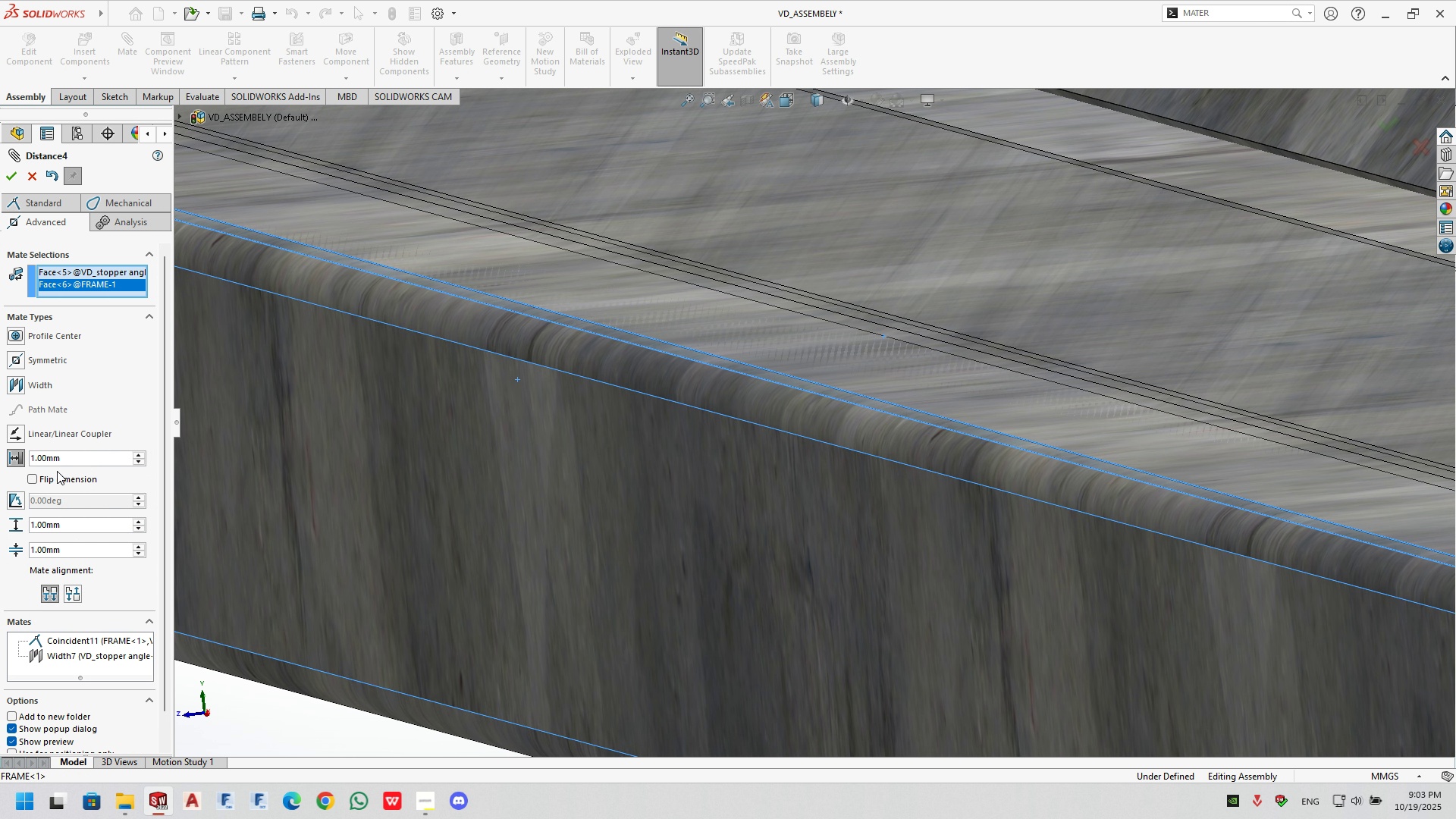 
double_click([62, 463])
 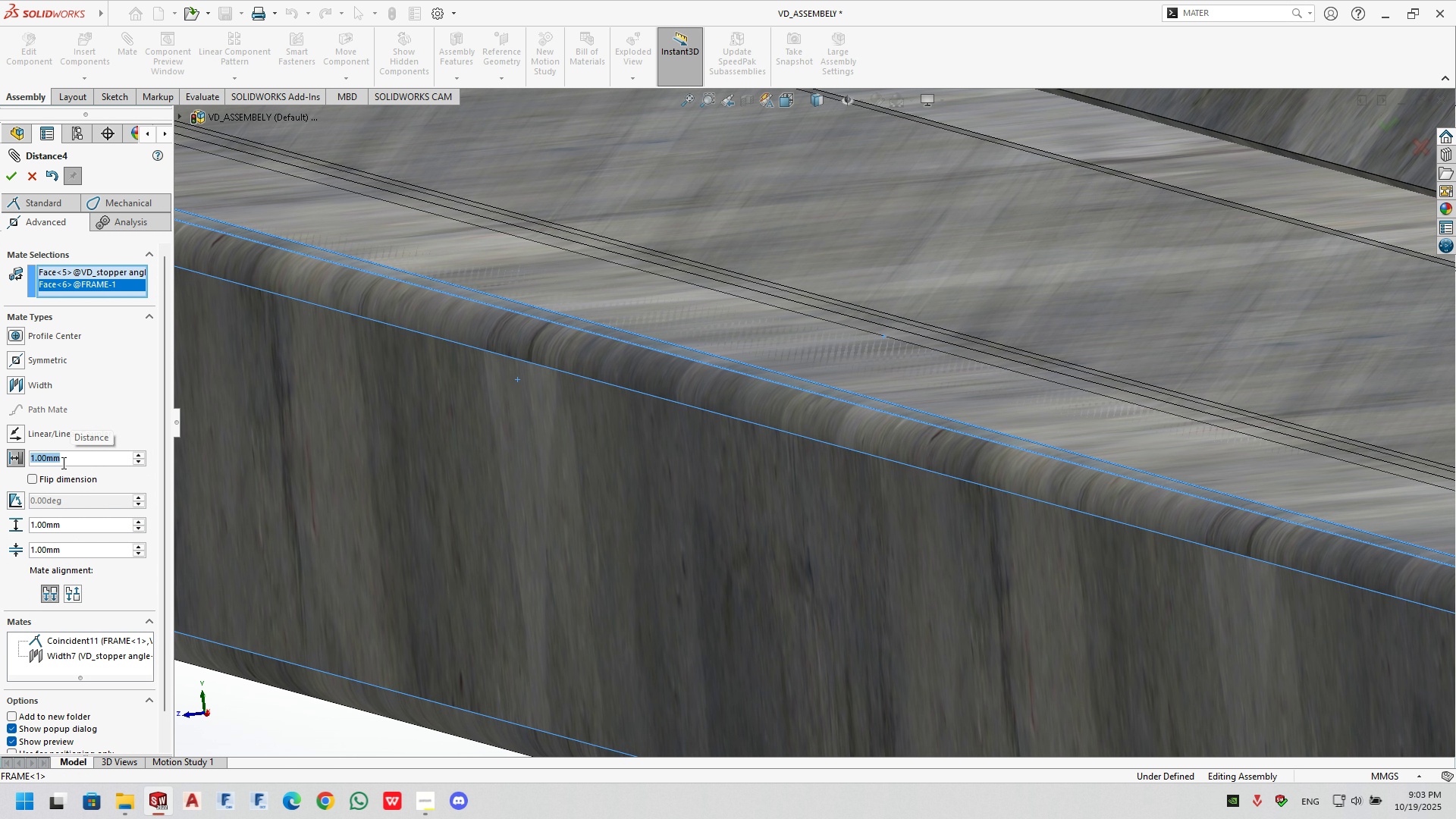 
key(Numpad2)
 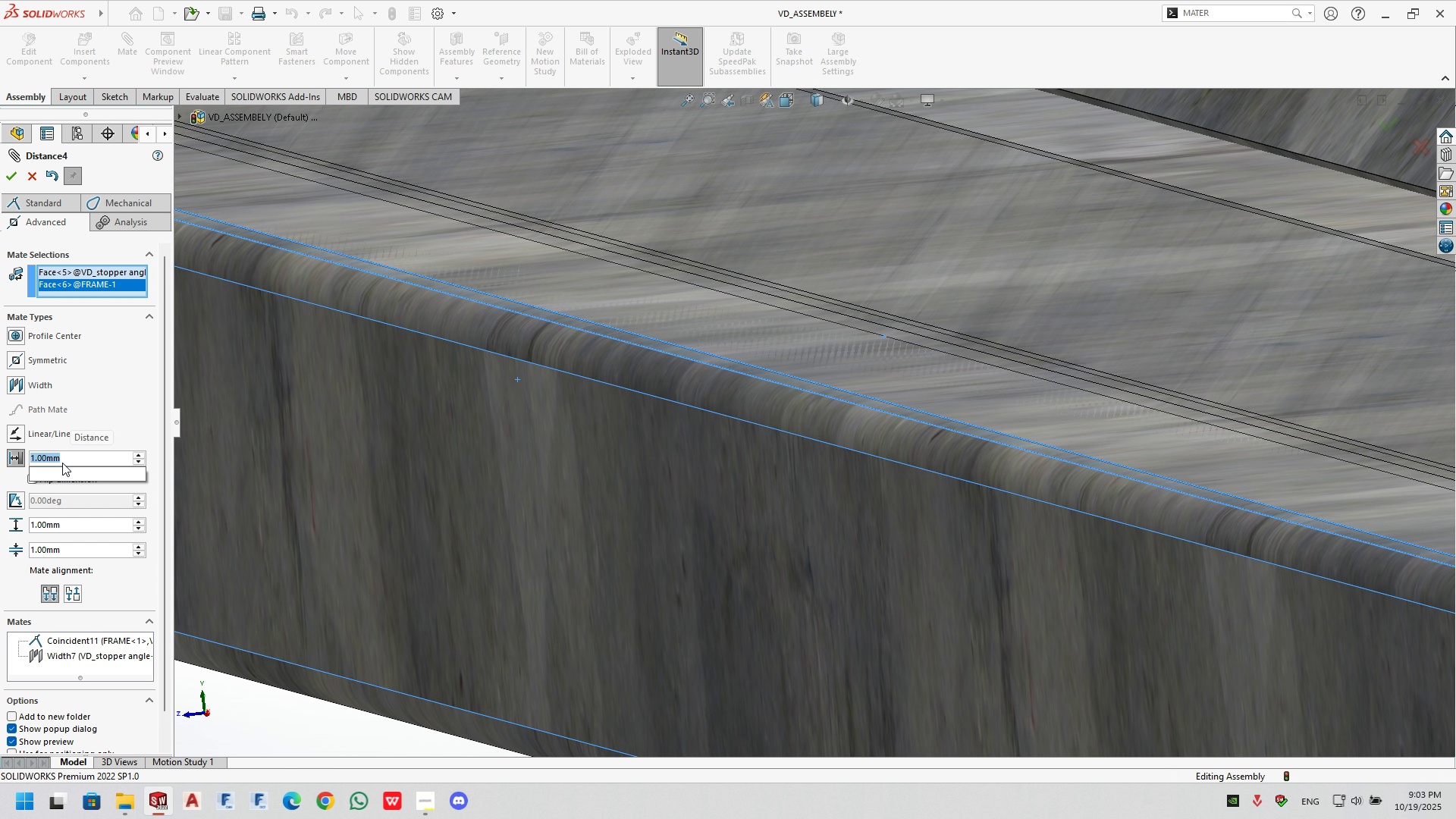 
key(Numpad3)
 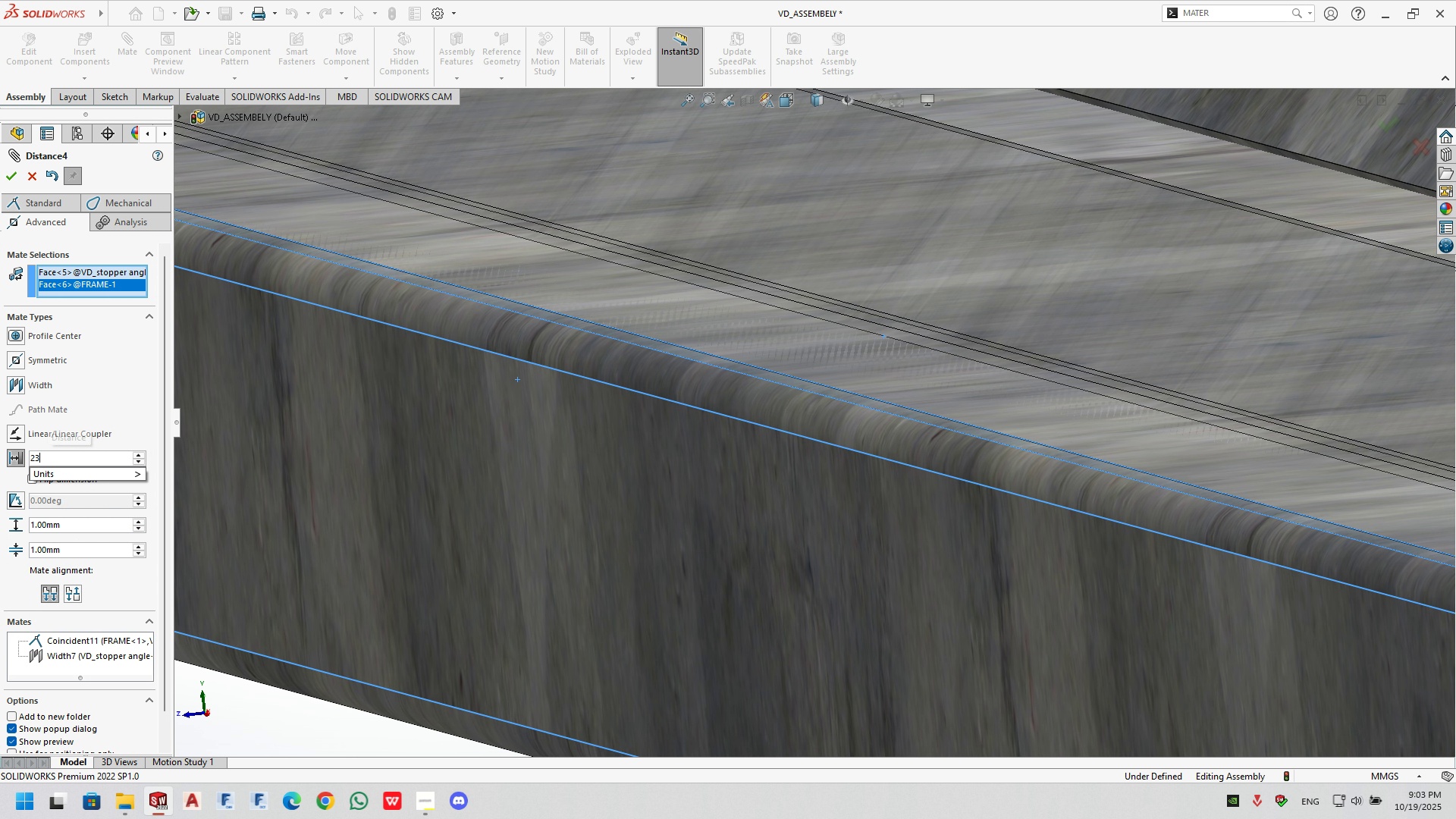 
key(NumpadDecimal)
 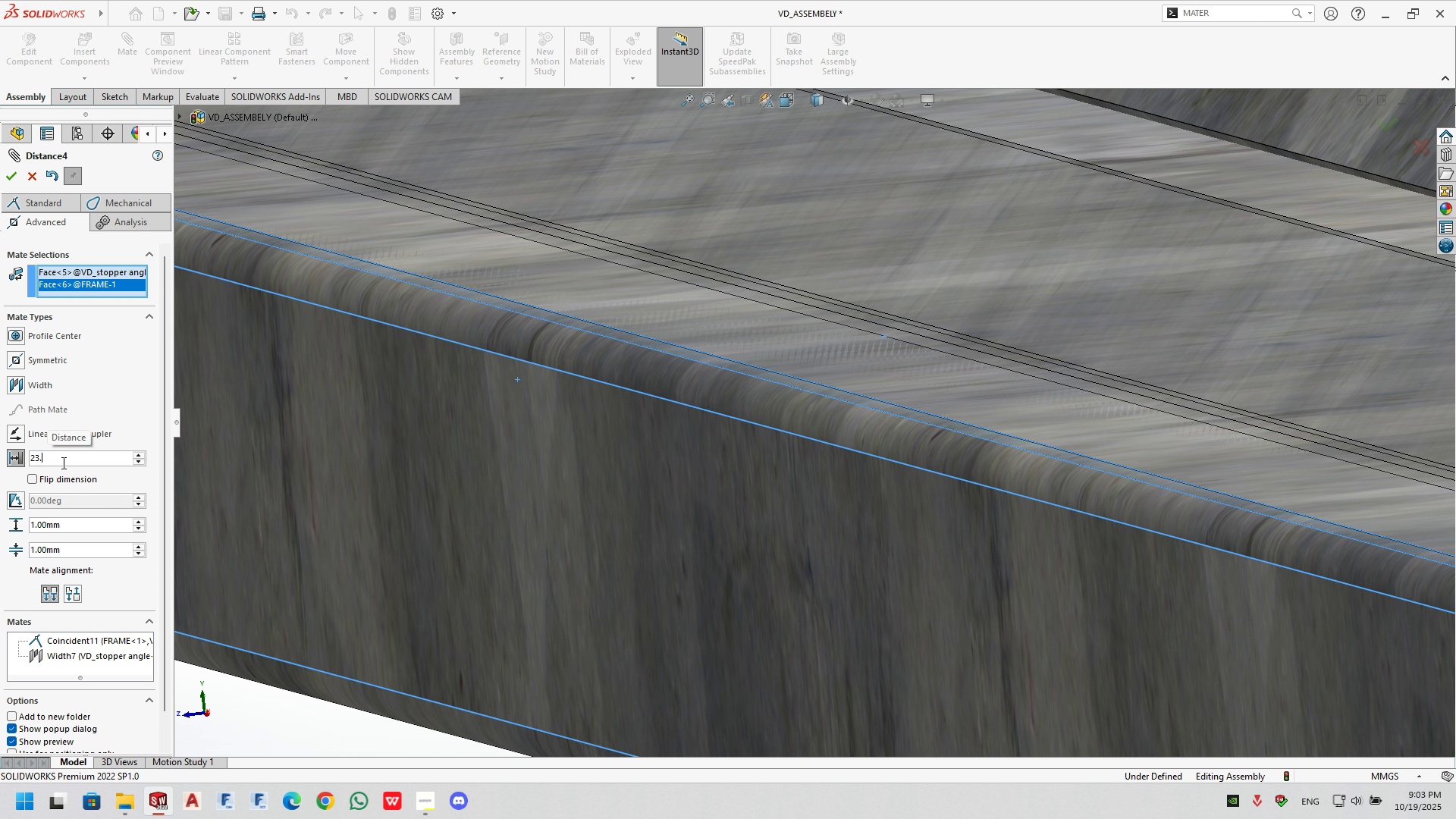 
key(Numpad2)
 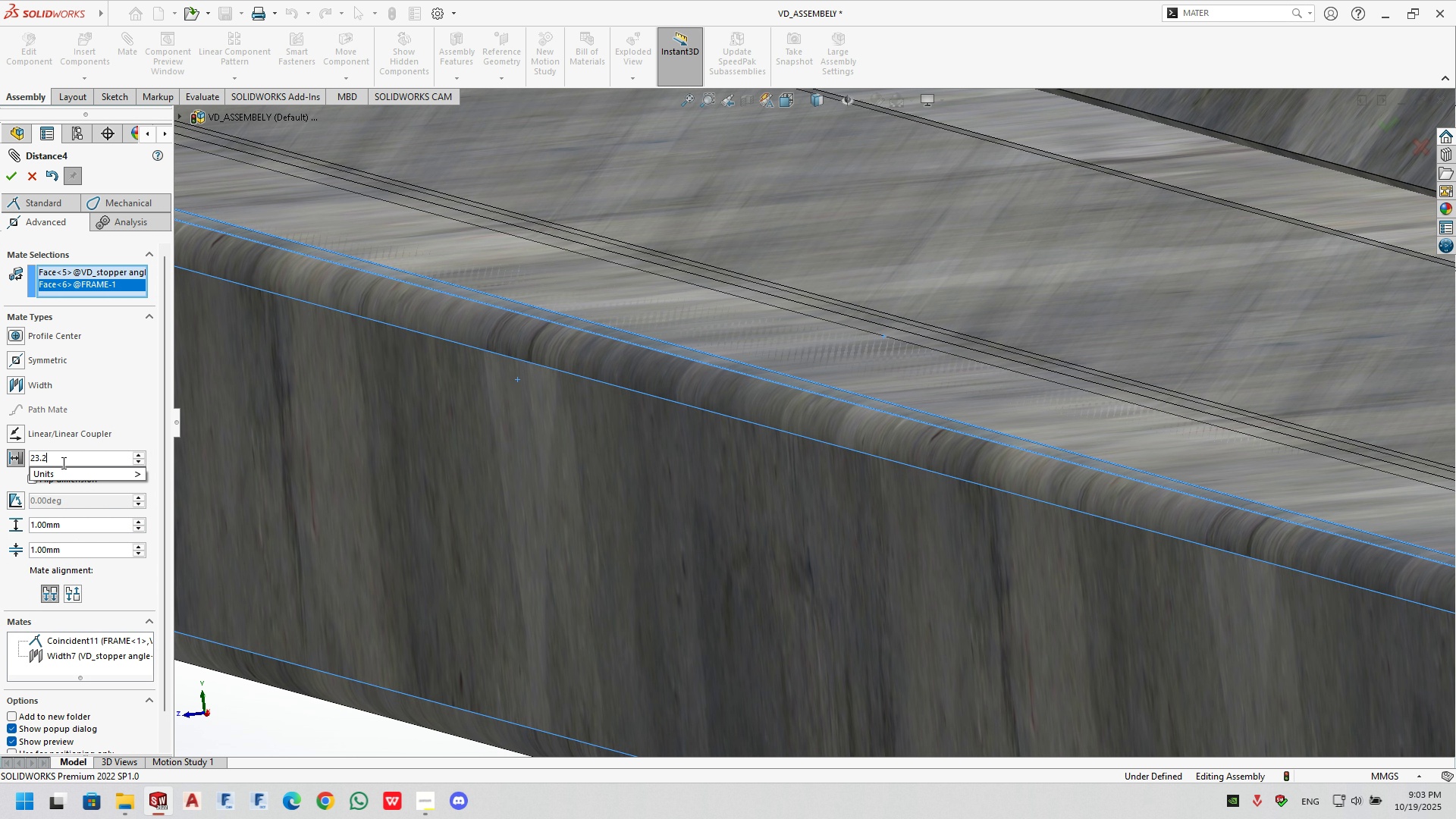 
key(Numpad9)
 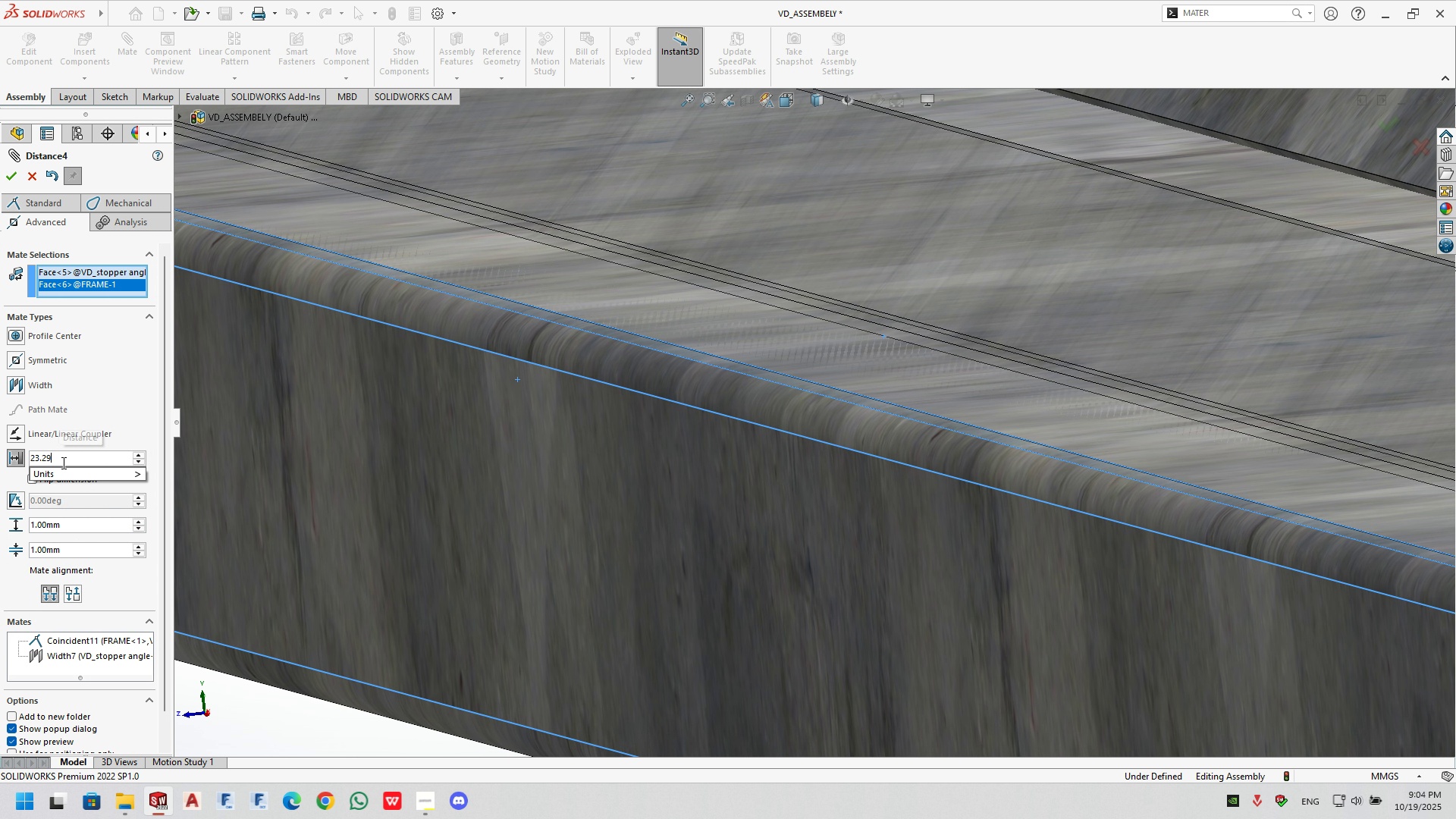 
key(NumpadEnter)
 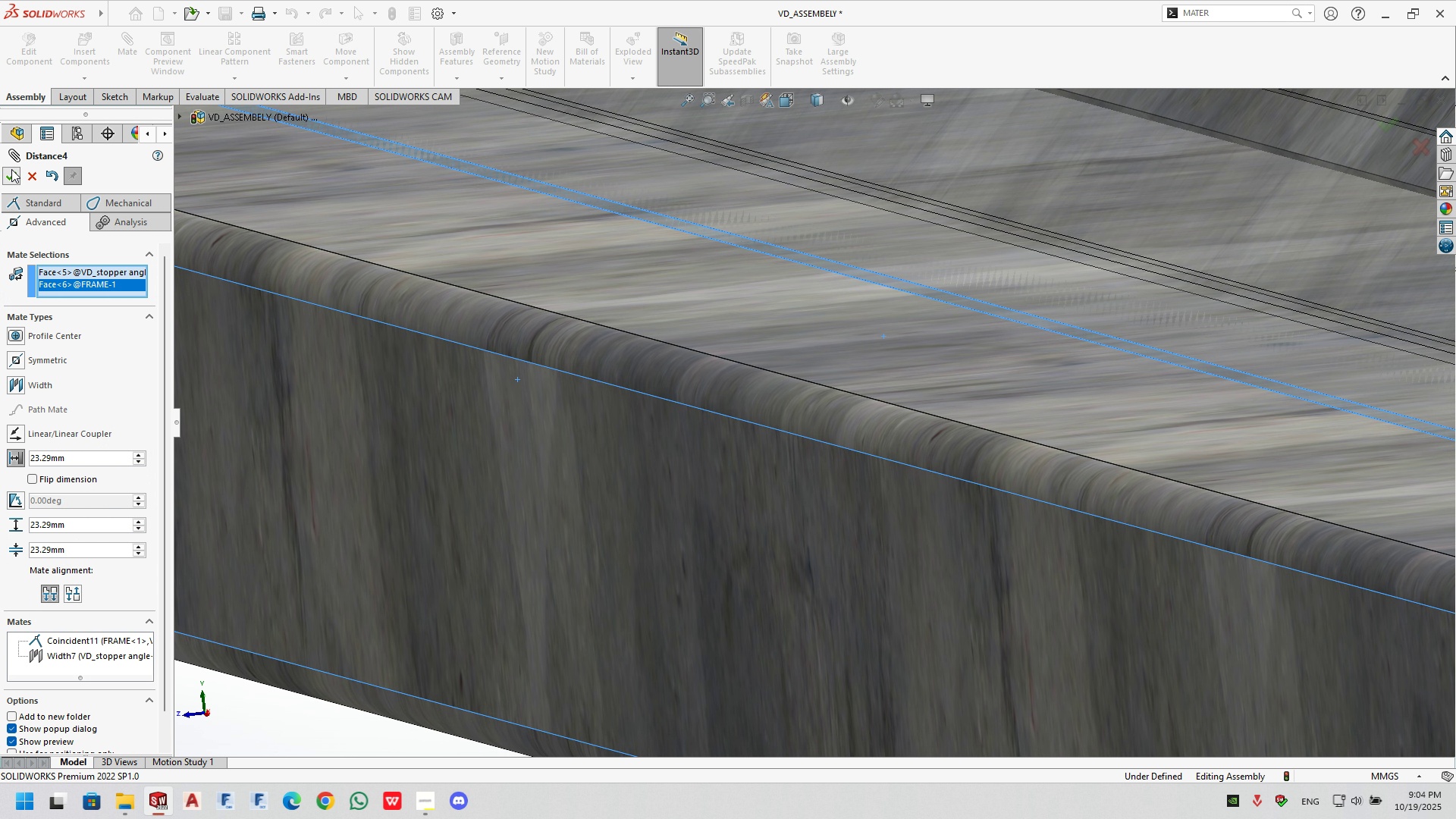 
double_click([11, 169])
 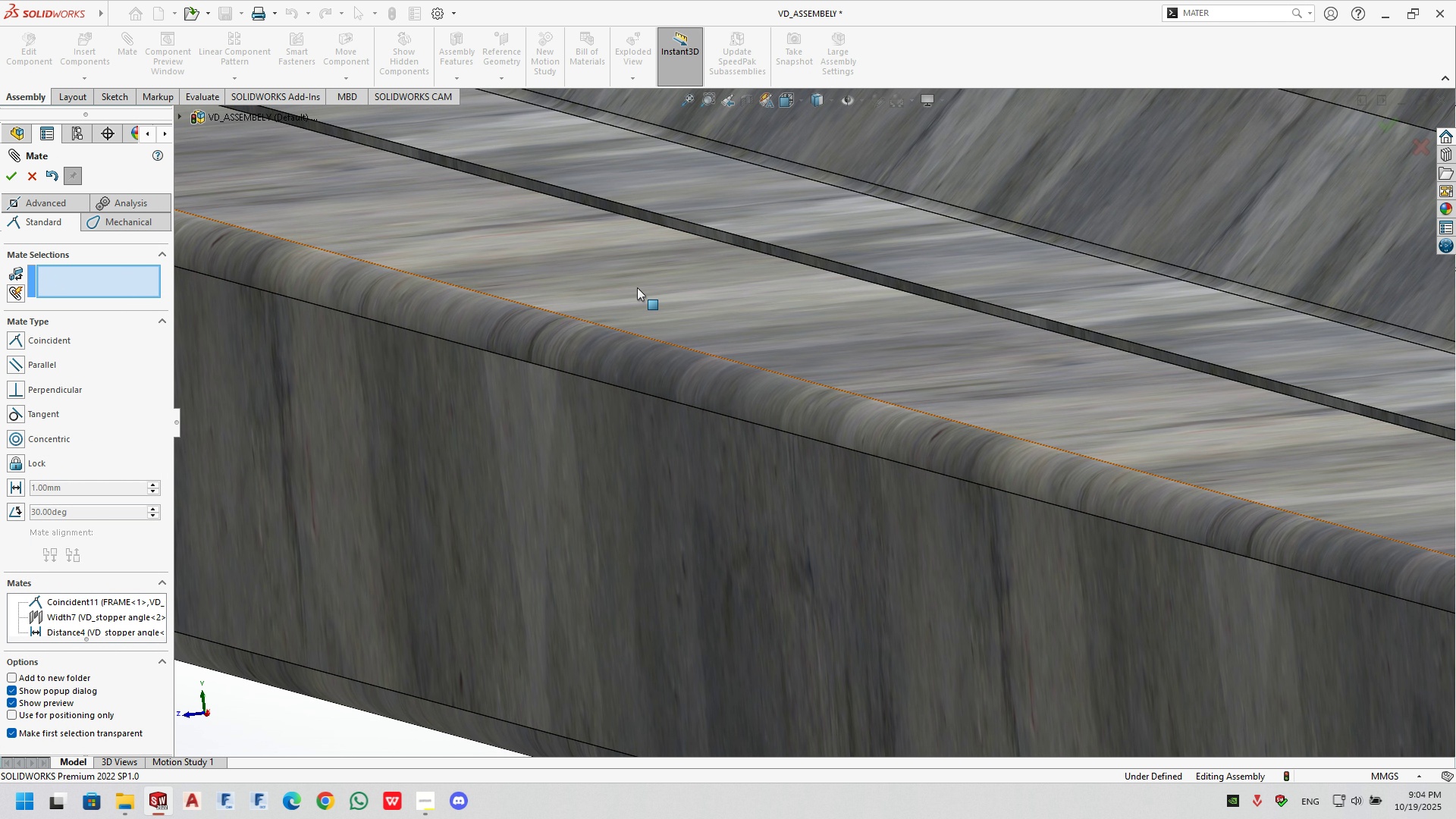 
scroll: coordinate [635, 287], scroll_direction: up, amount: 1.0
 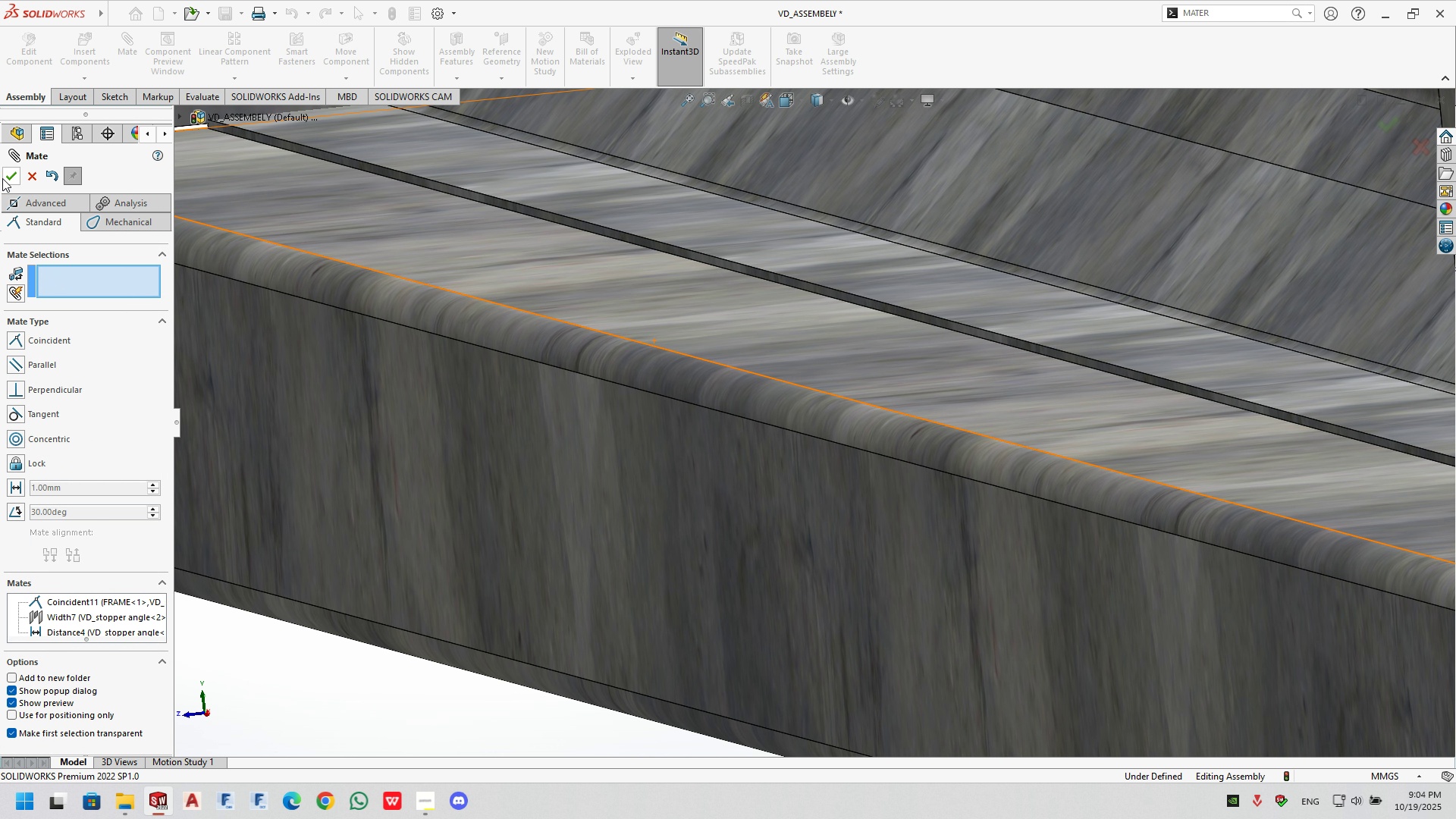 
left_click([2, 178])
 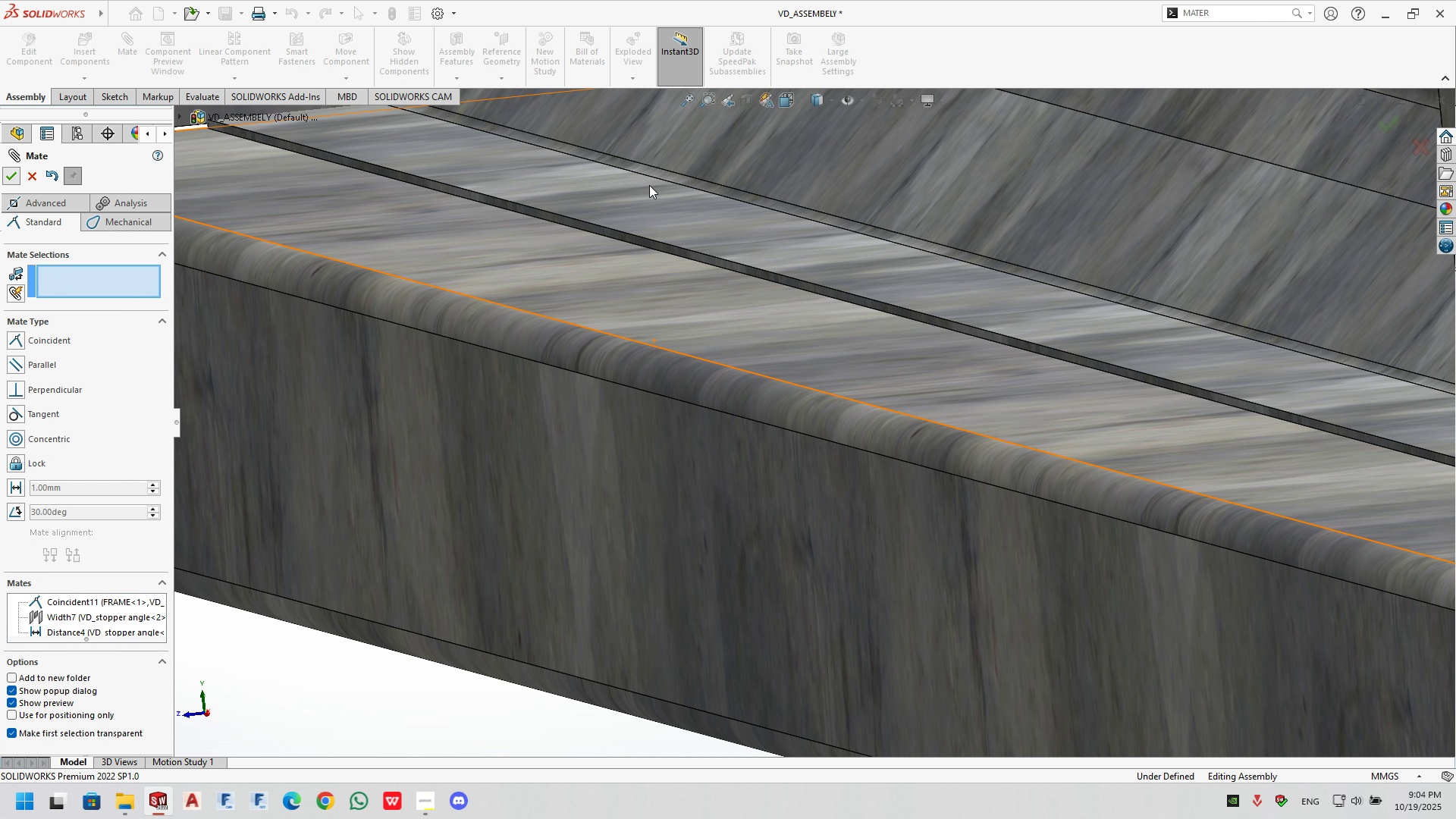 
scroll: coordinate [826, 300], scroll_direction: up, amount: 11.0
 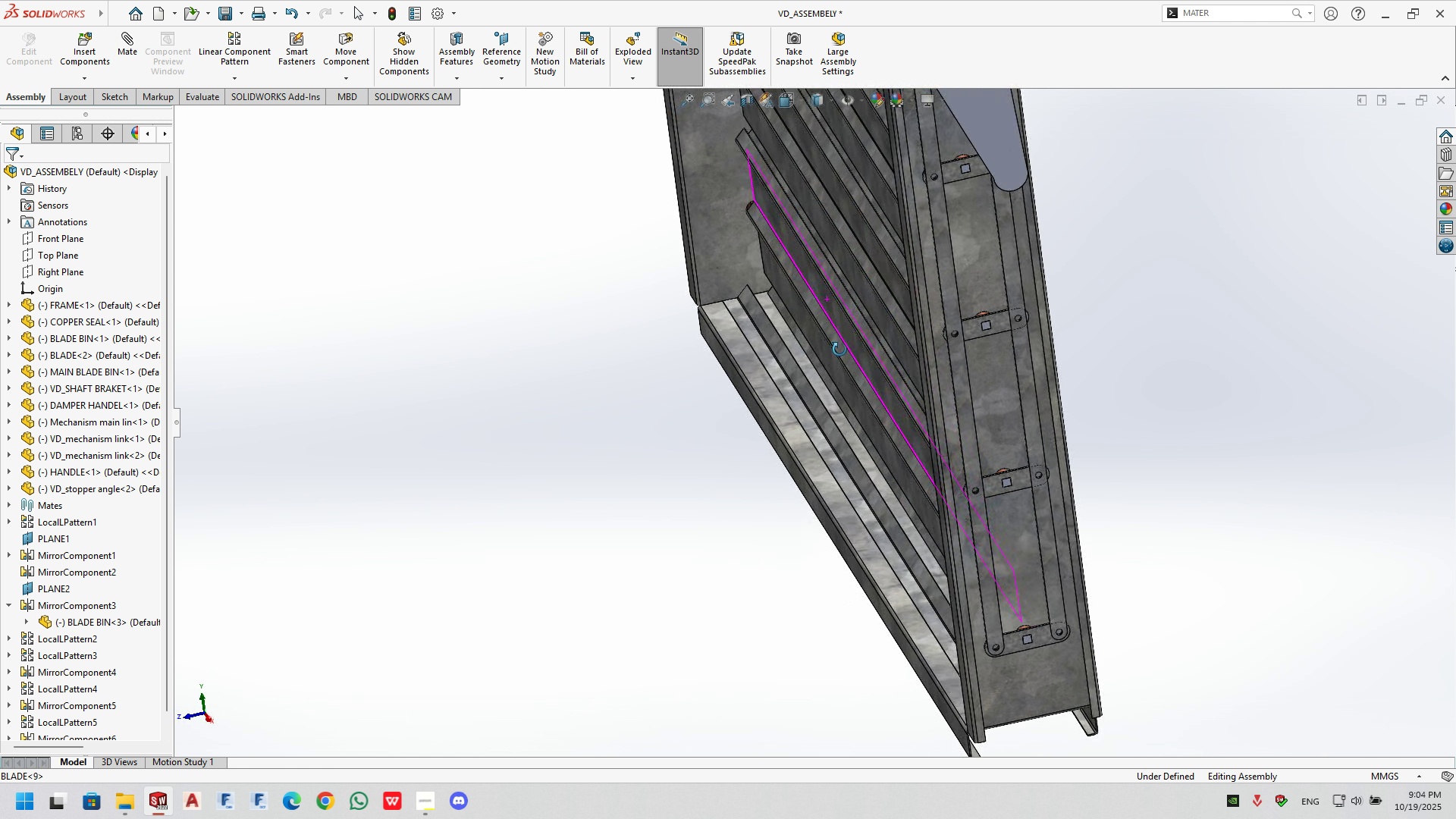 
scroll: coordinate [795, 391], scroll_direction: down, amount: 3.0
 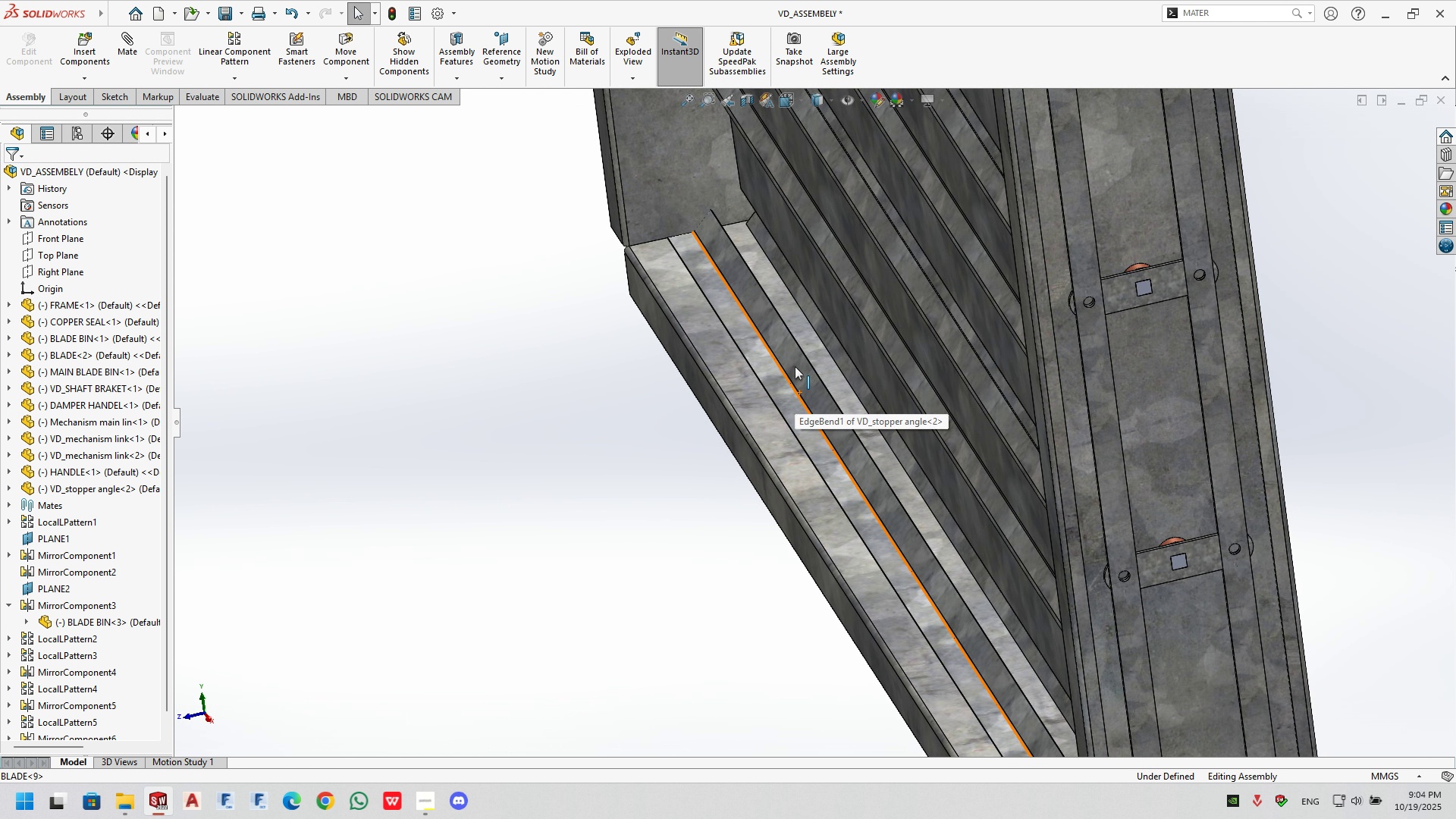 
scroll: coordinate [795, 366], scroll_direction: up, amount: 3.0
 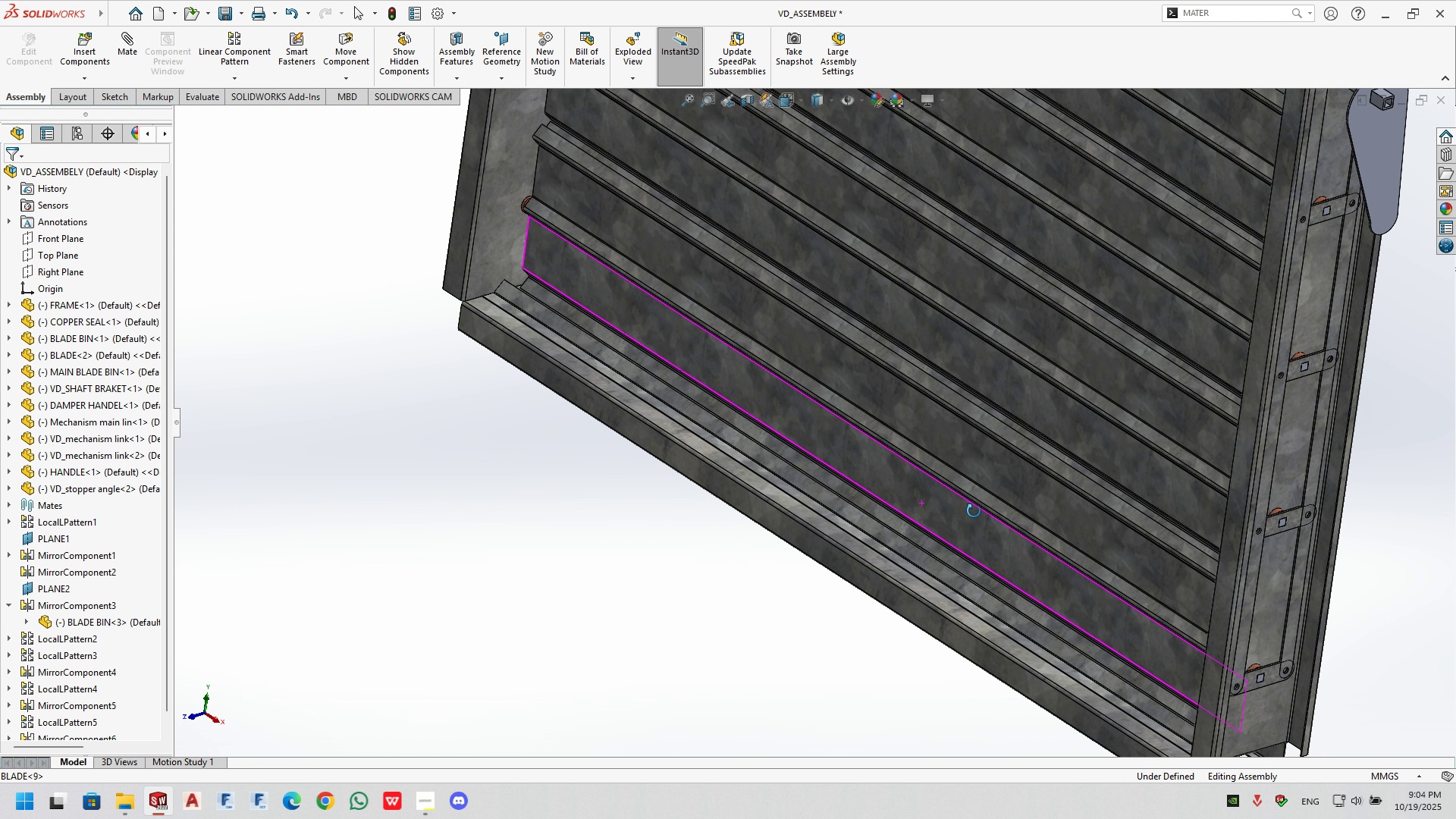 
scroll: coordinate [1031, 605], scroll_direction: down, amount: 6.0
 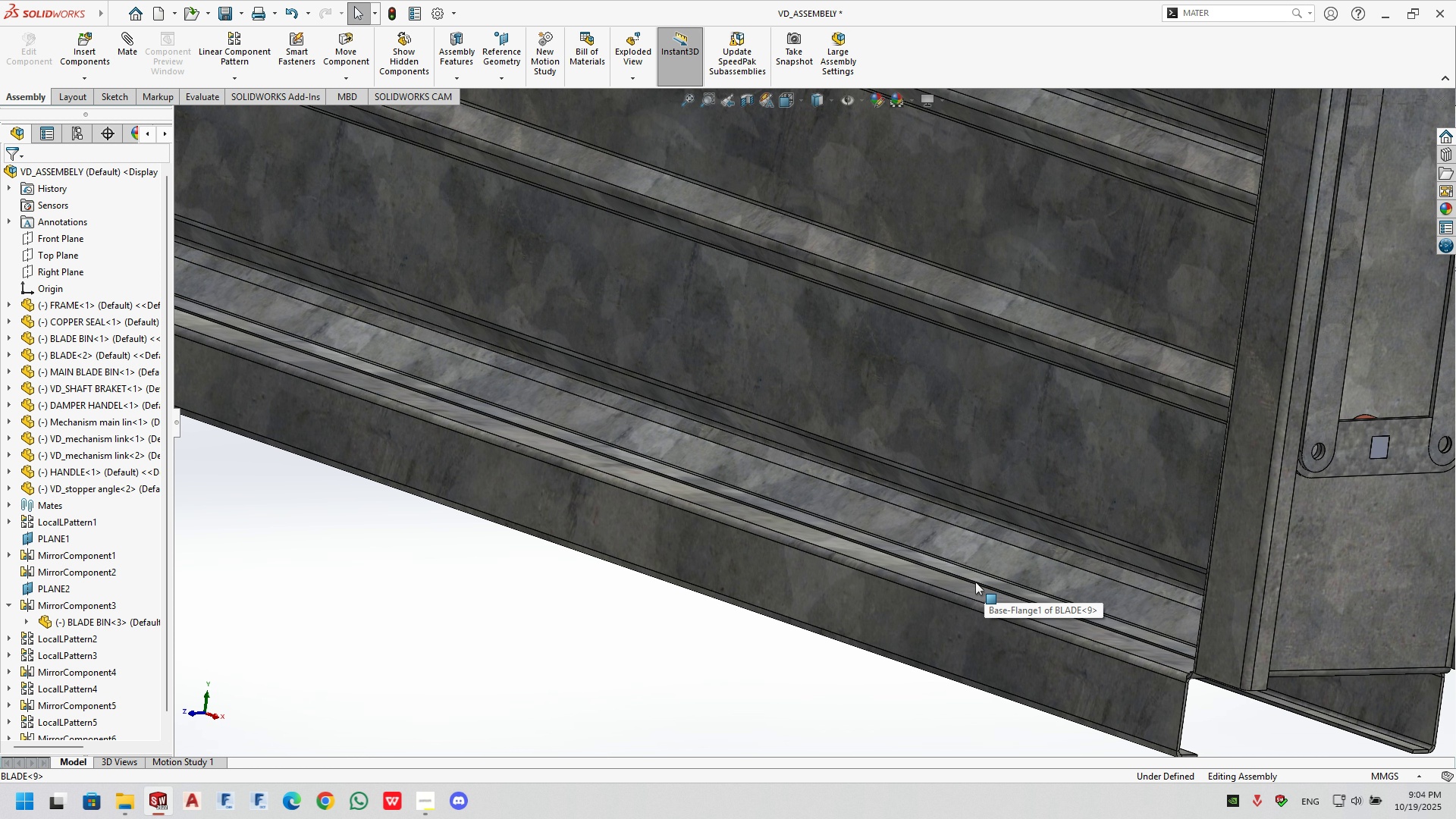 
left_click([975, 582])
 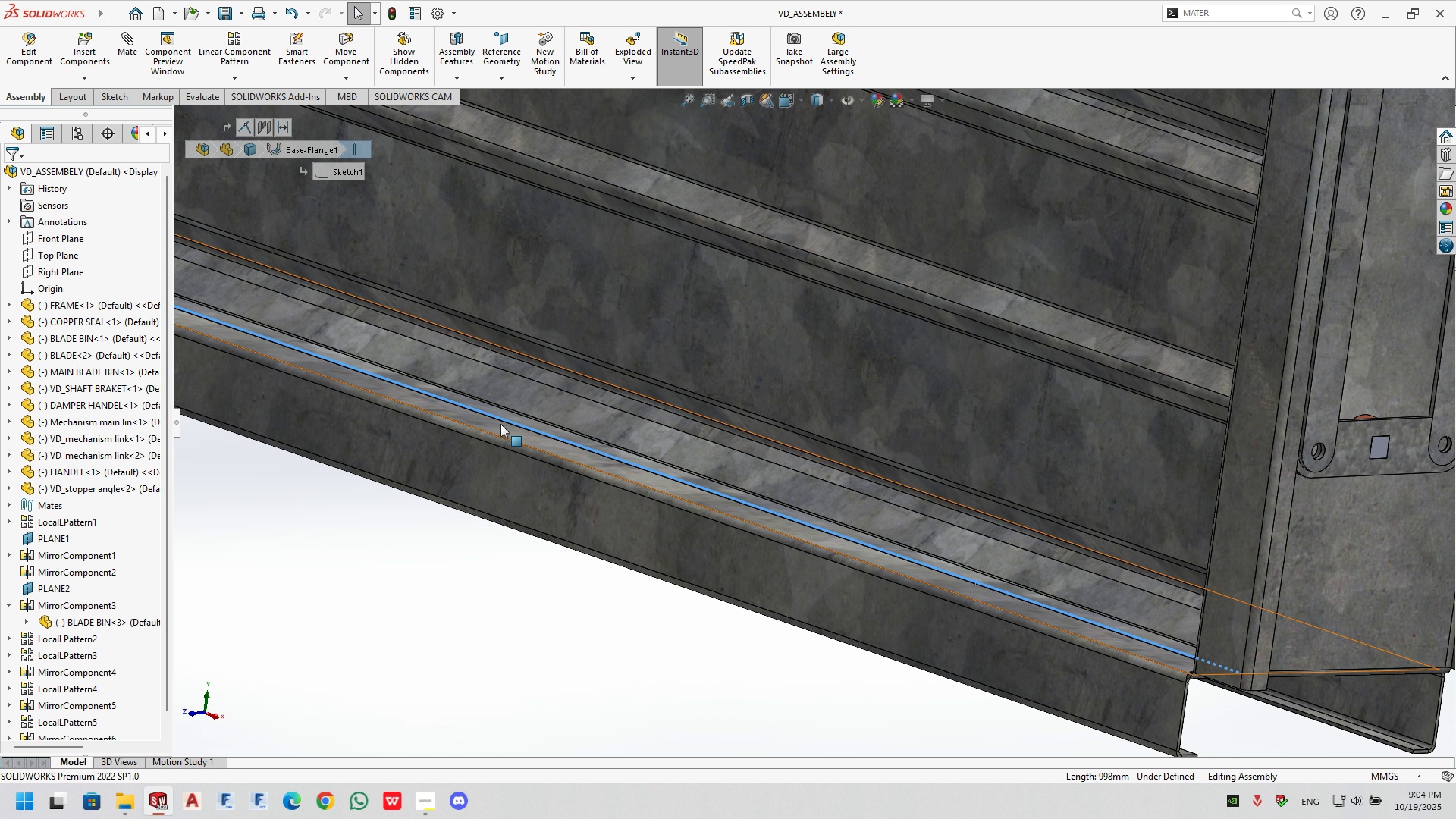 
left_click([610, 414])
 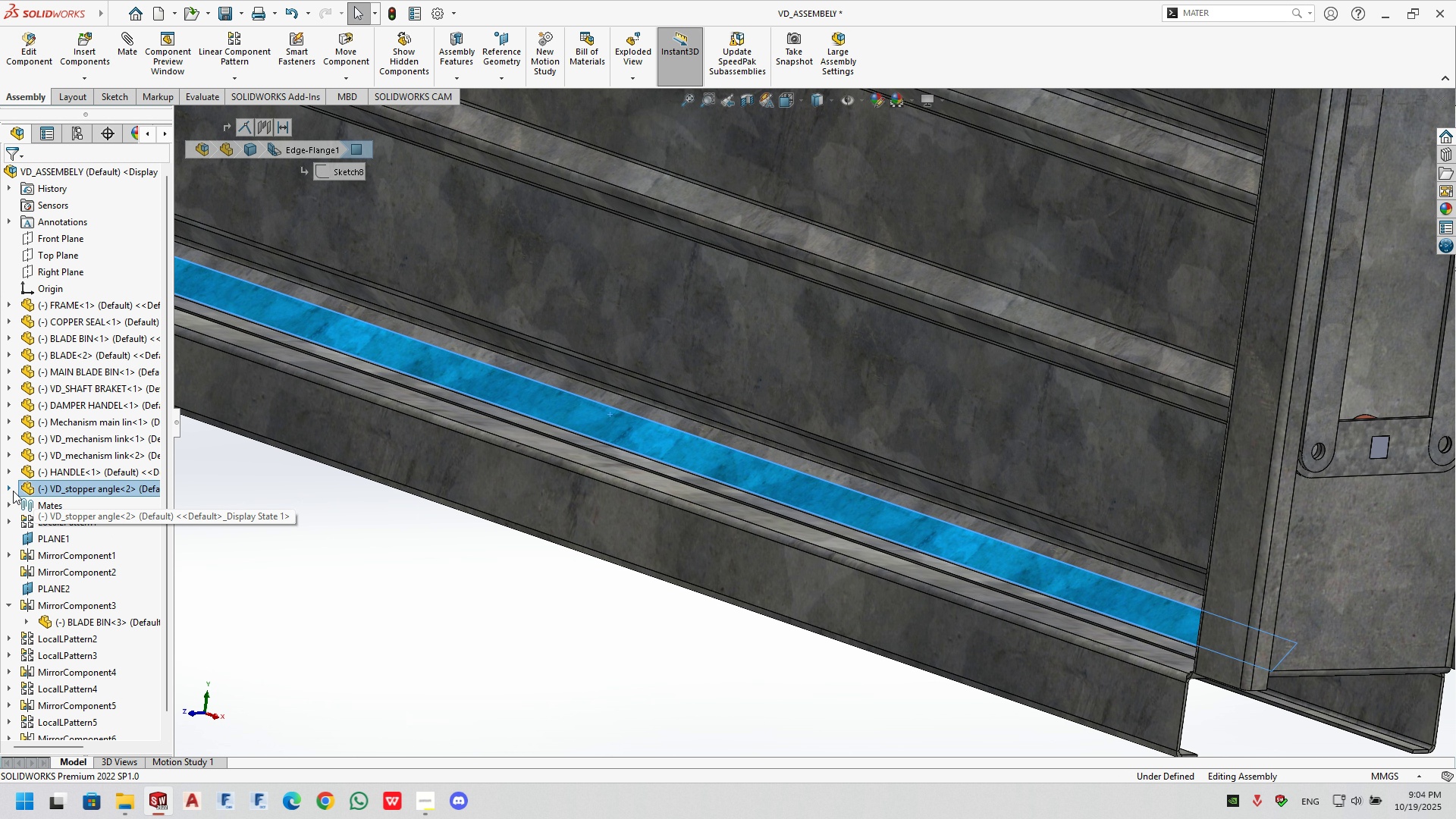 
left_click([11, 491])
 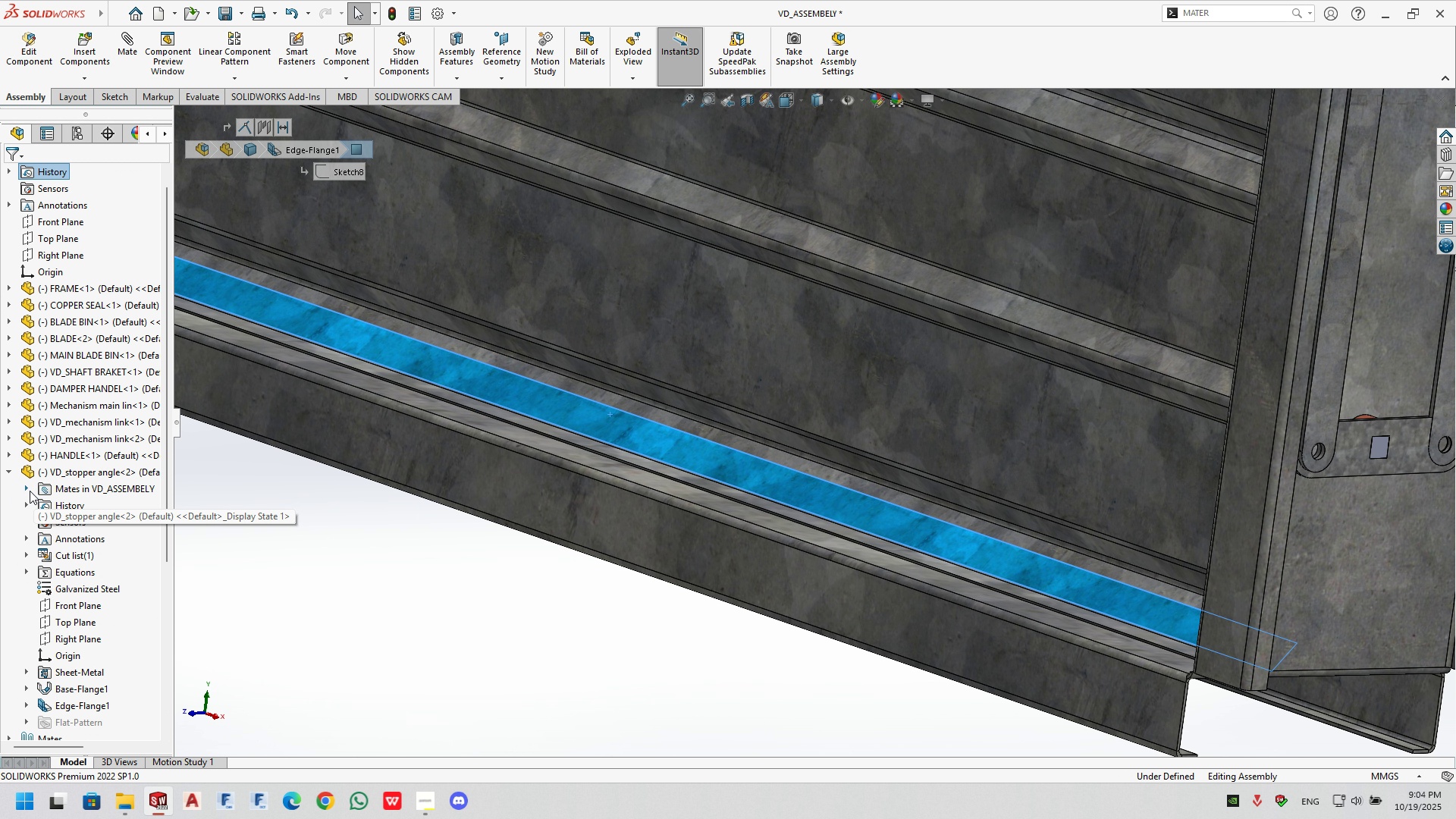 
left_click_drag(start_coordinate=[30, 491], to_coordinate=[29, 494])
 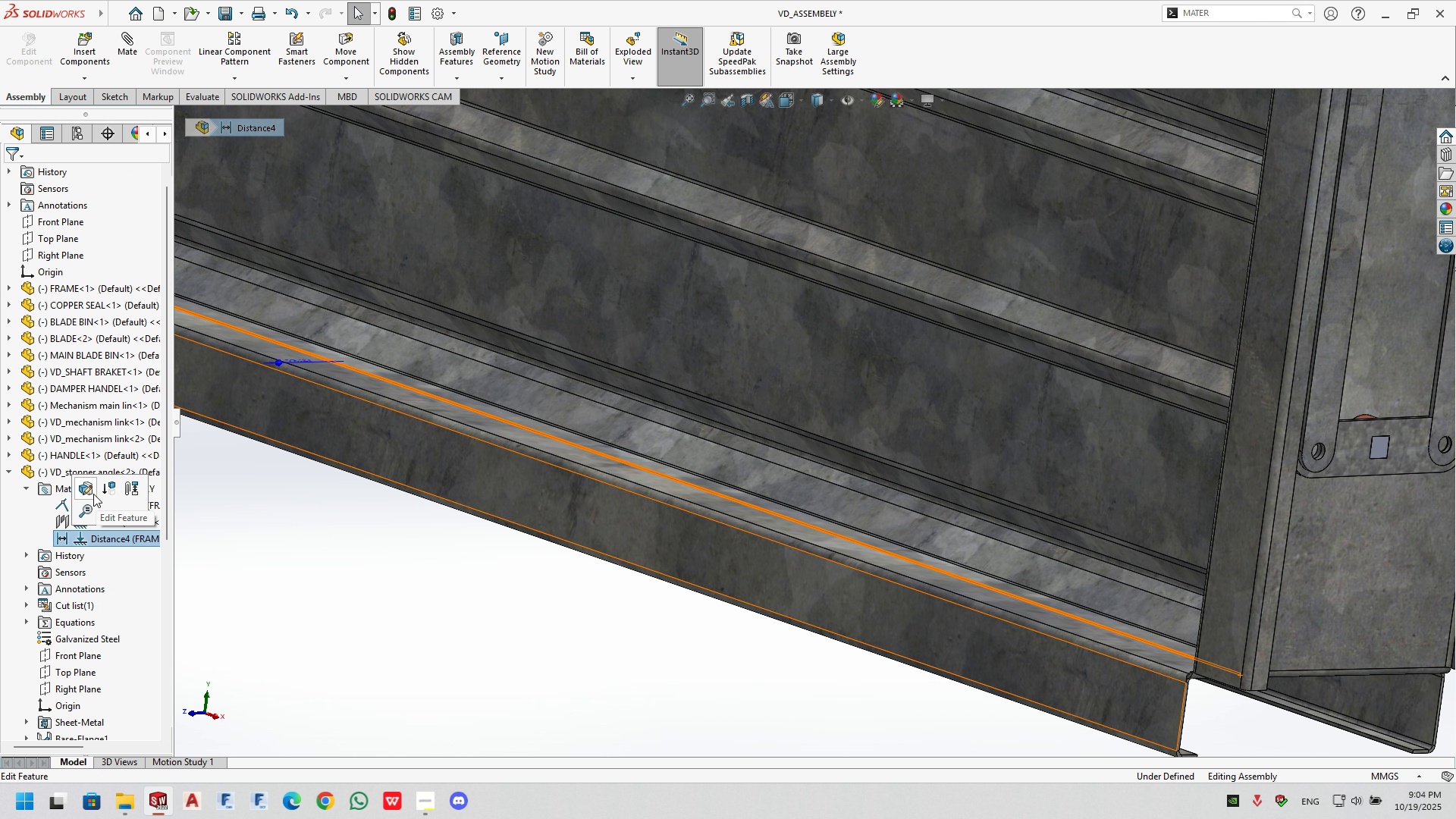 
left_click([89, 488])
 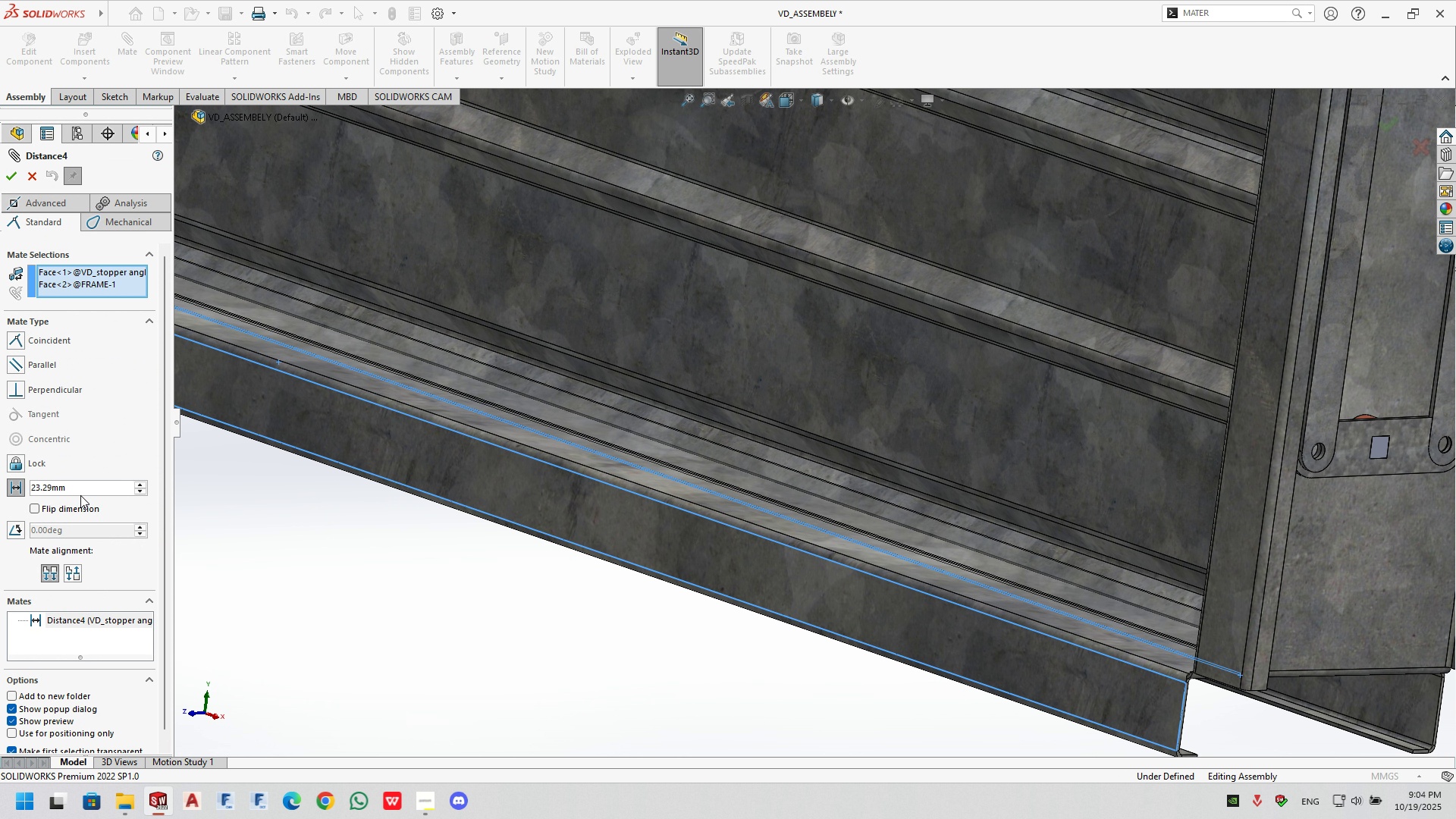 
double_click([80, 487])
 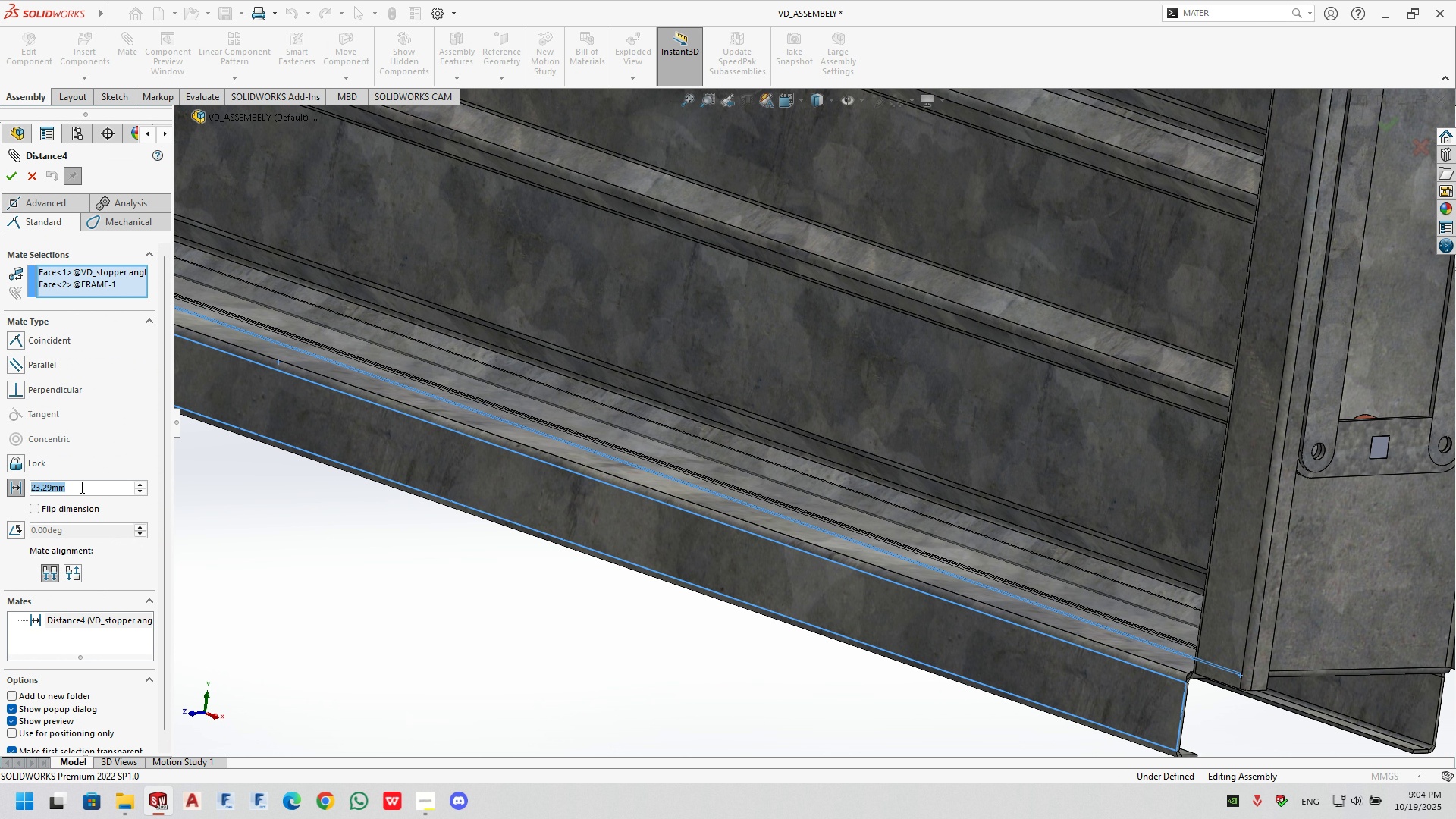 
triple_click([80, 487])
 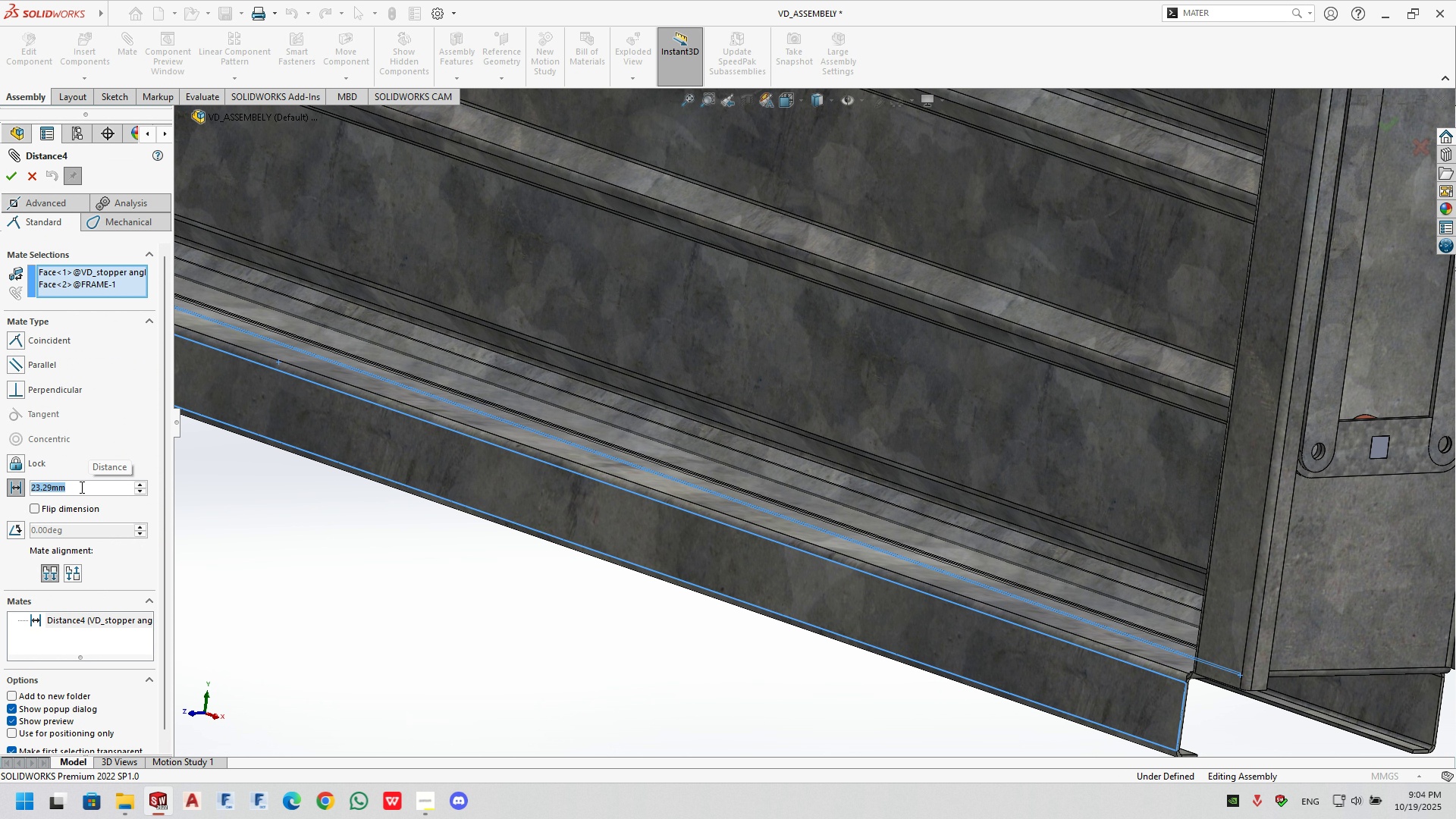 
key(Numpad2)
 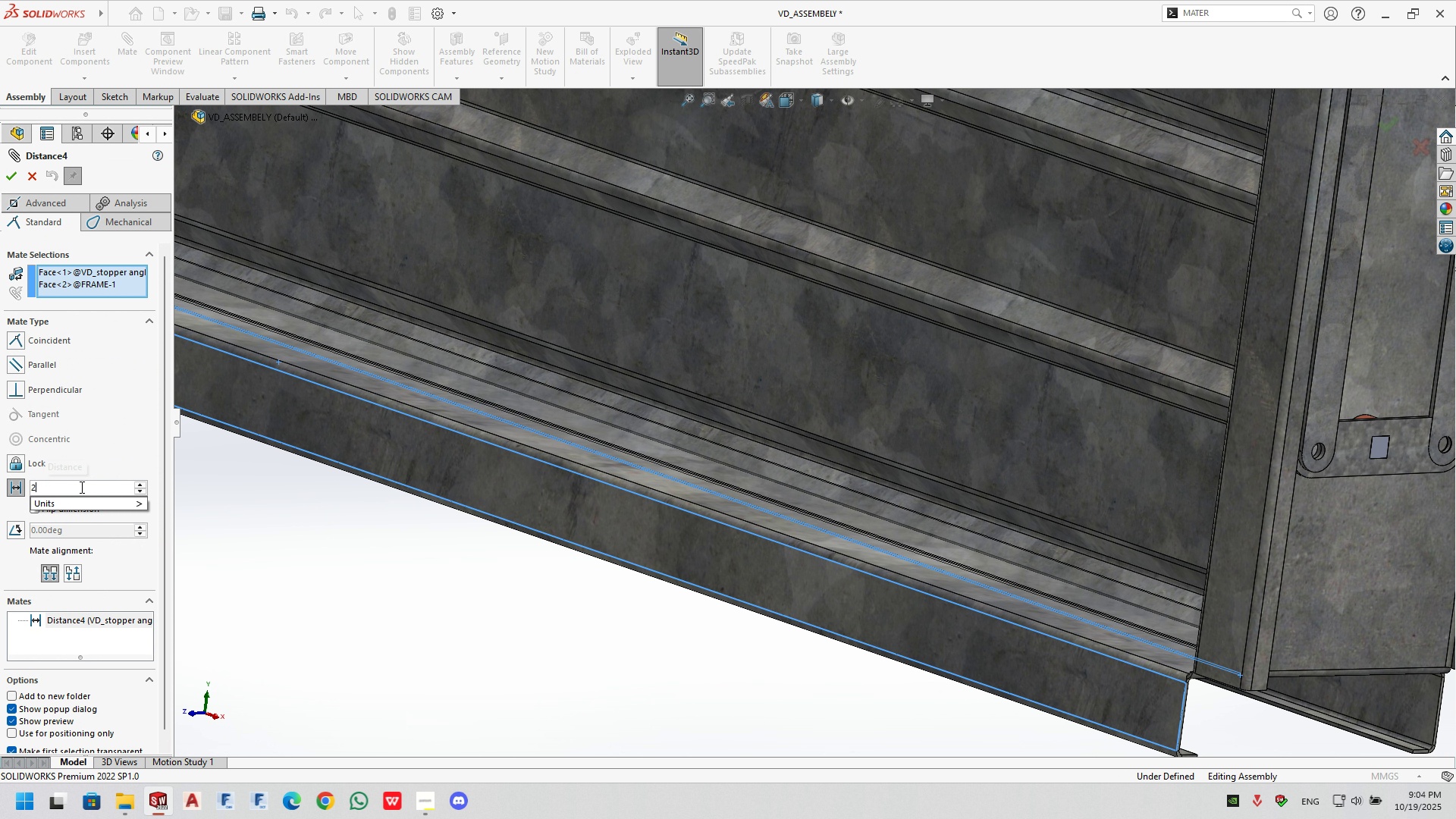 
key(Numpad5)
 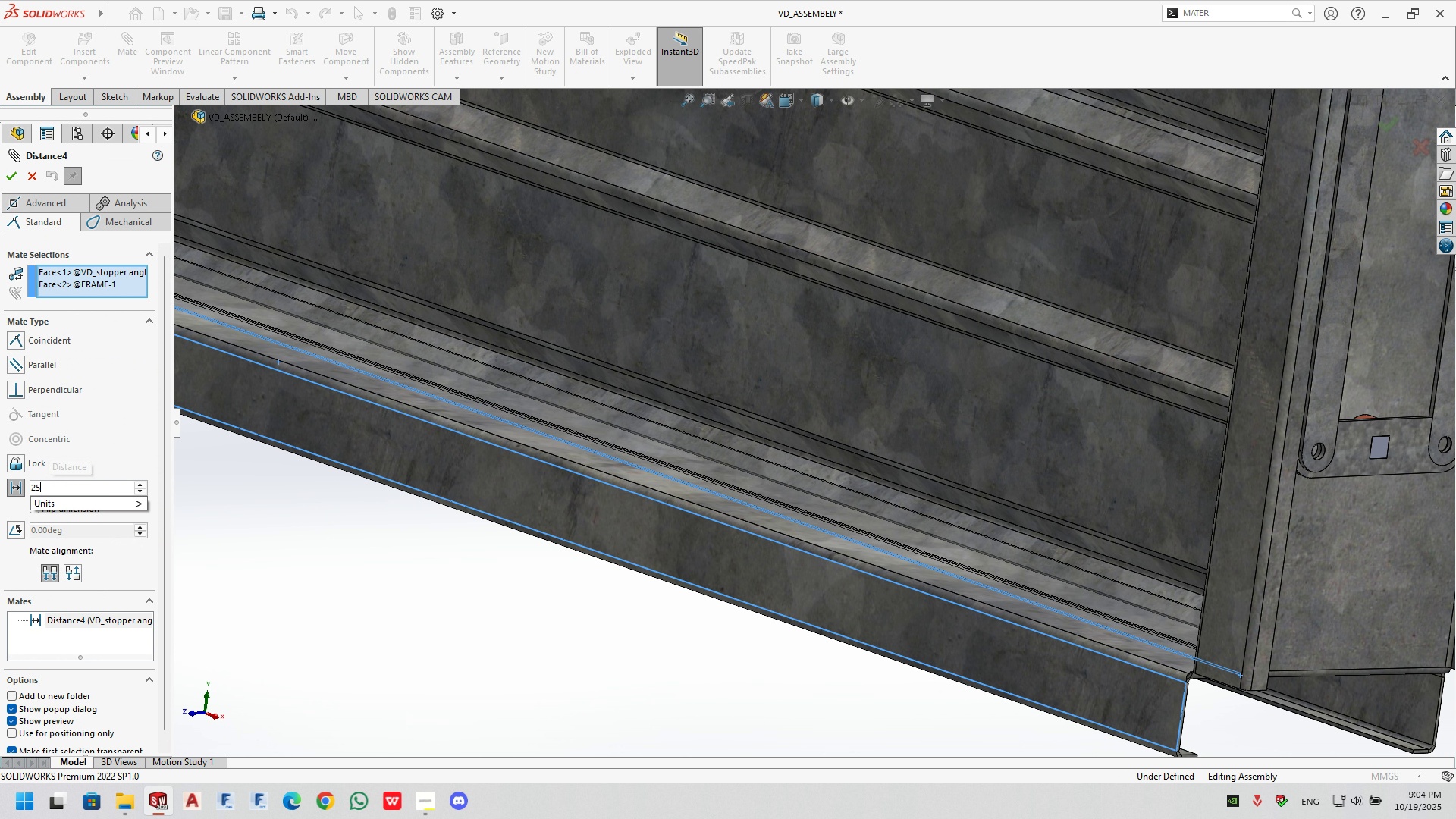 
key(NumpadDecimal)
 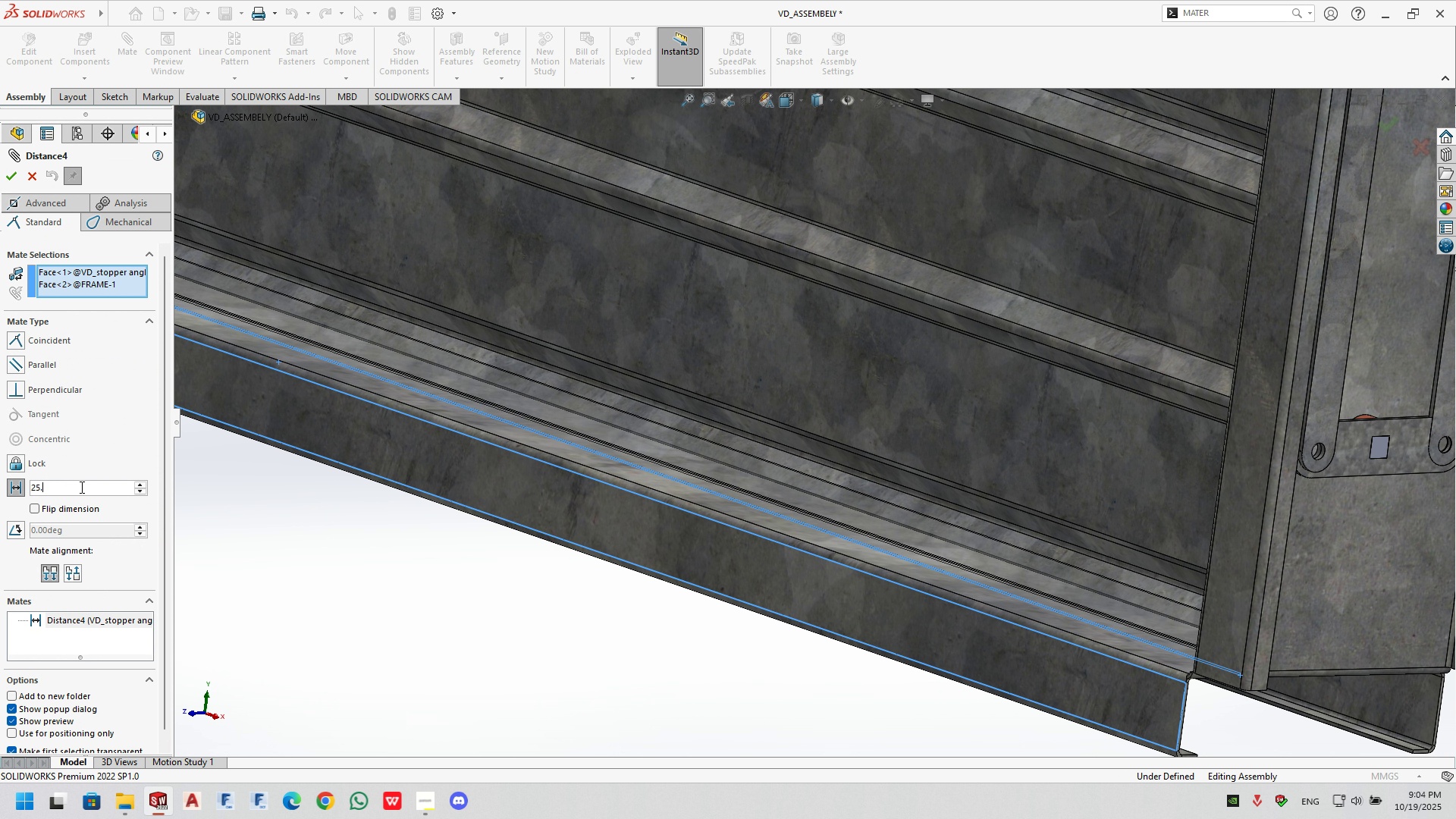 
key(Numpad2)
 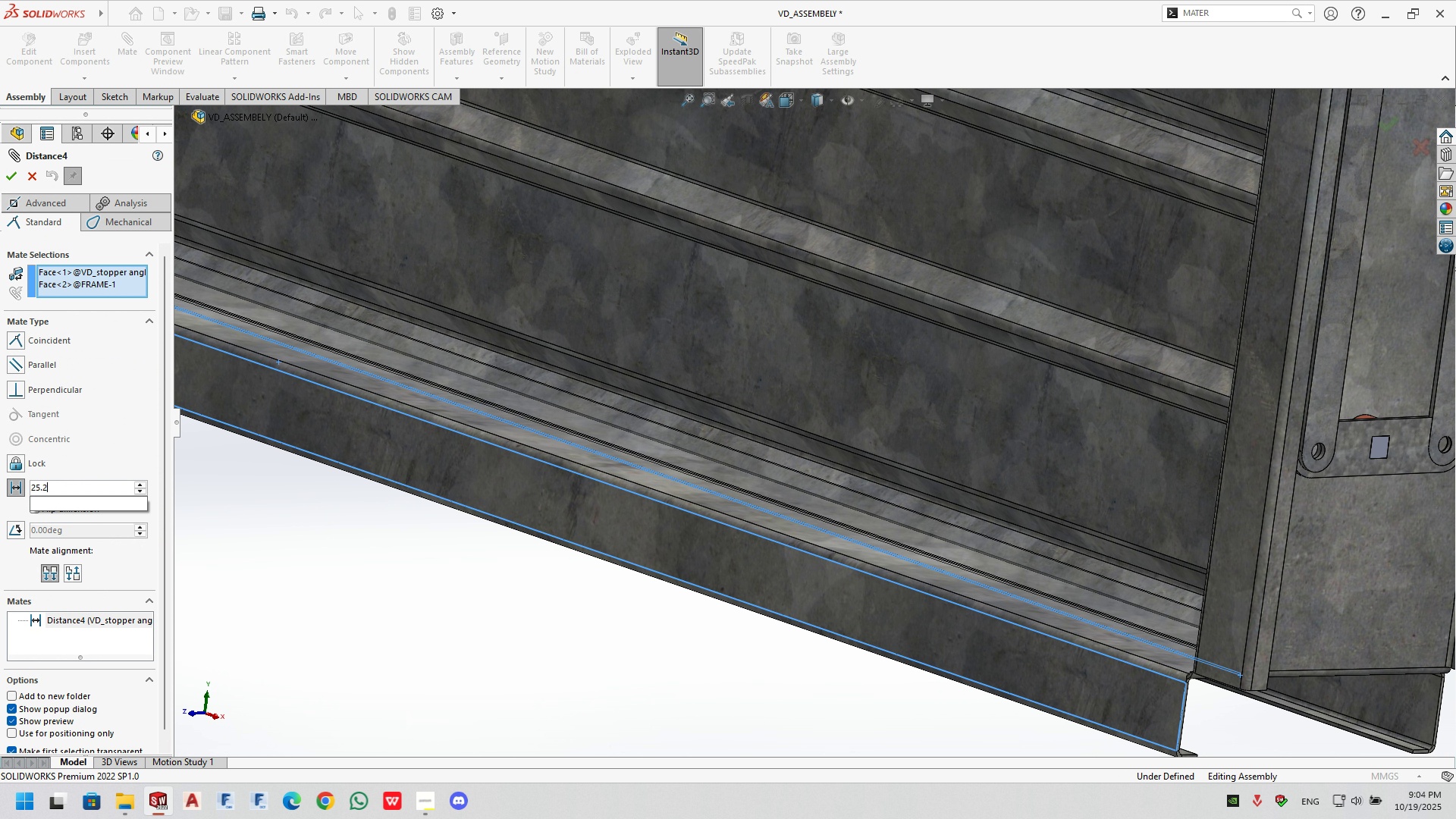 
key(Numpad9)
 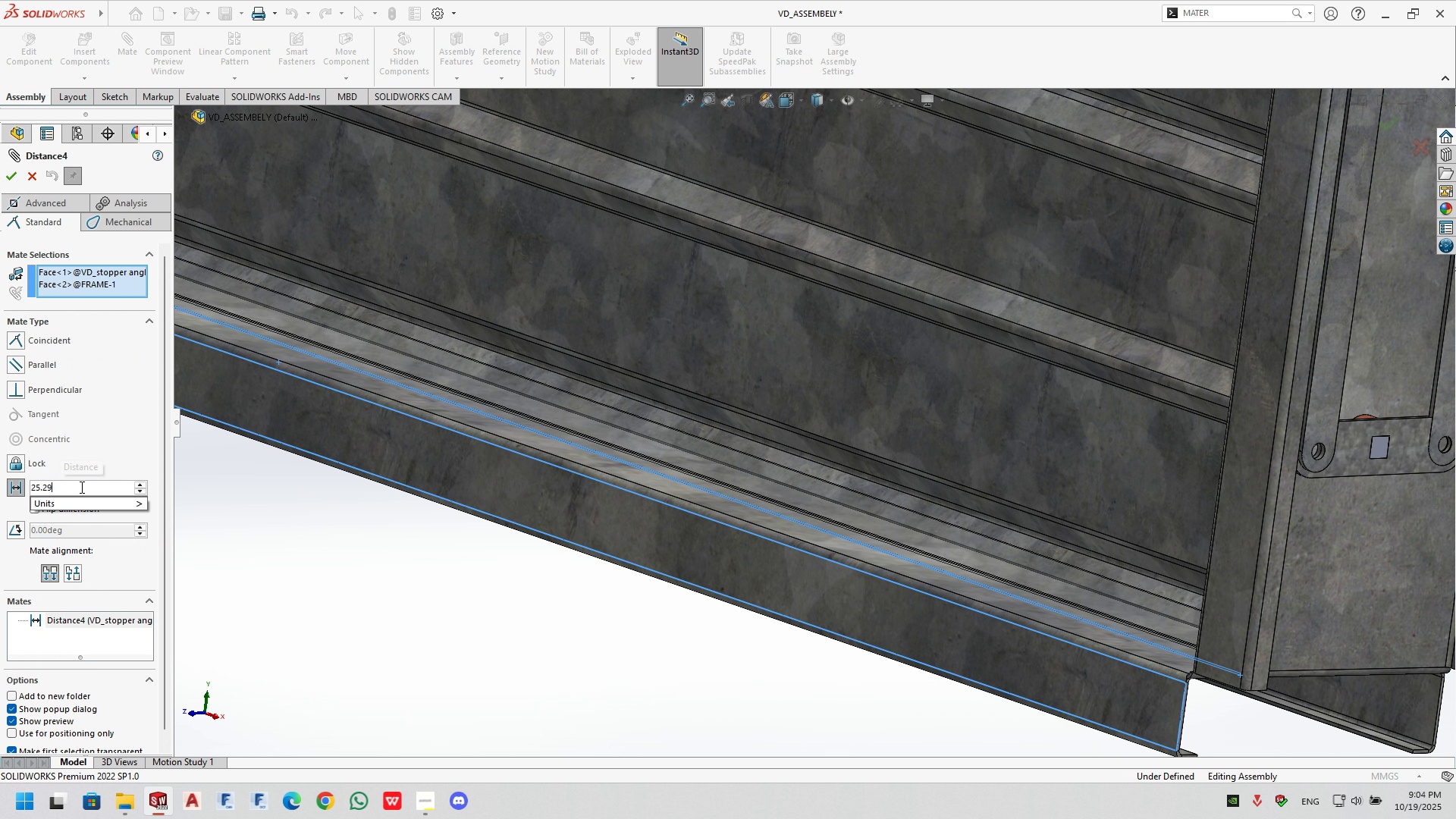 
key(NumpadEnter)
 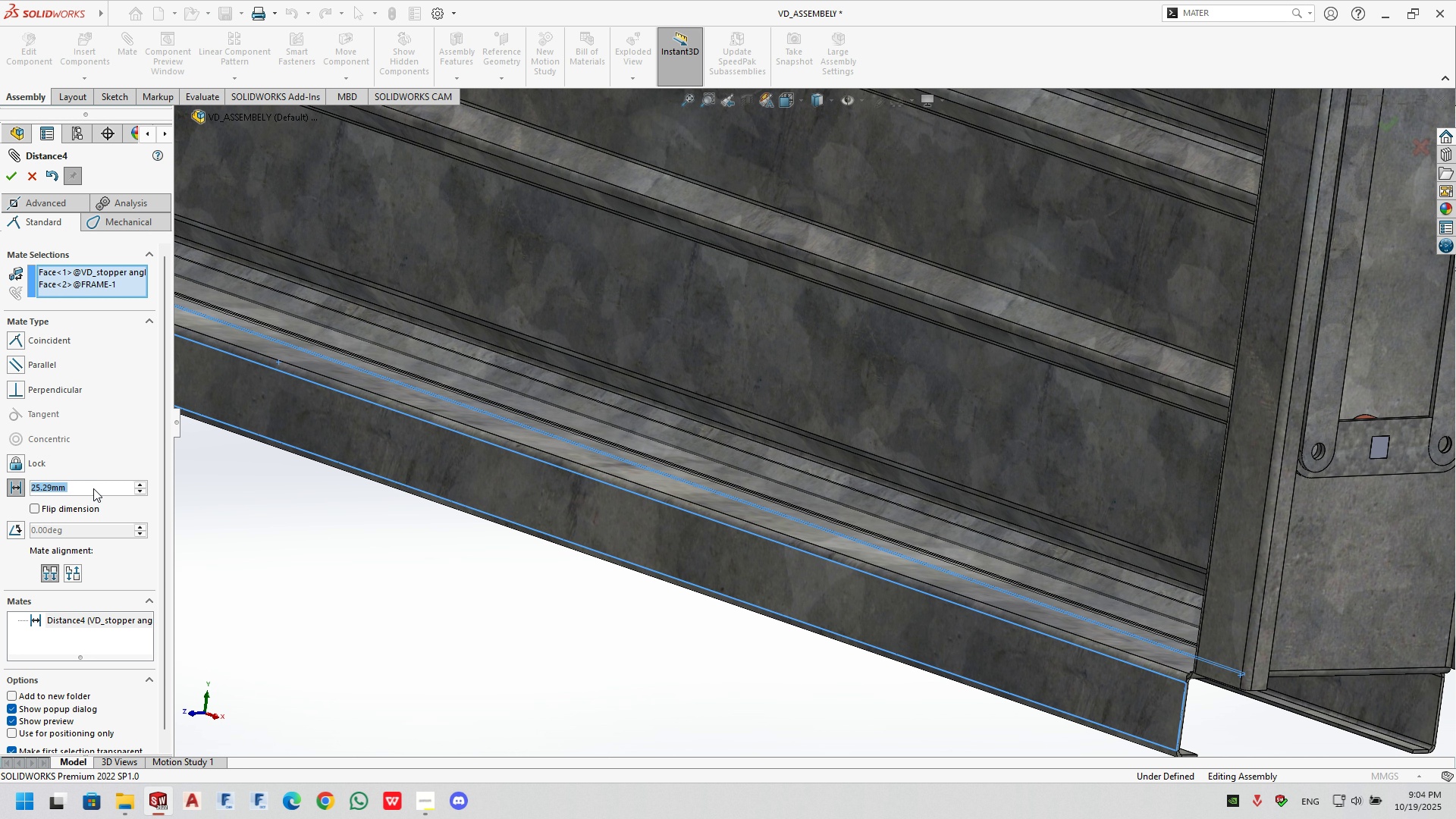 
key(Numpad2)
 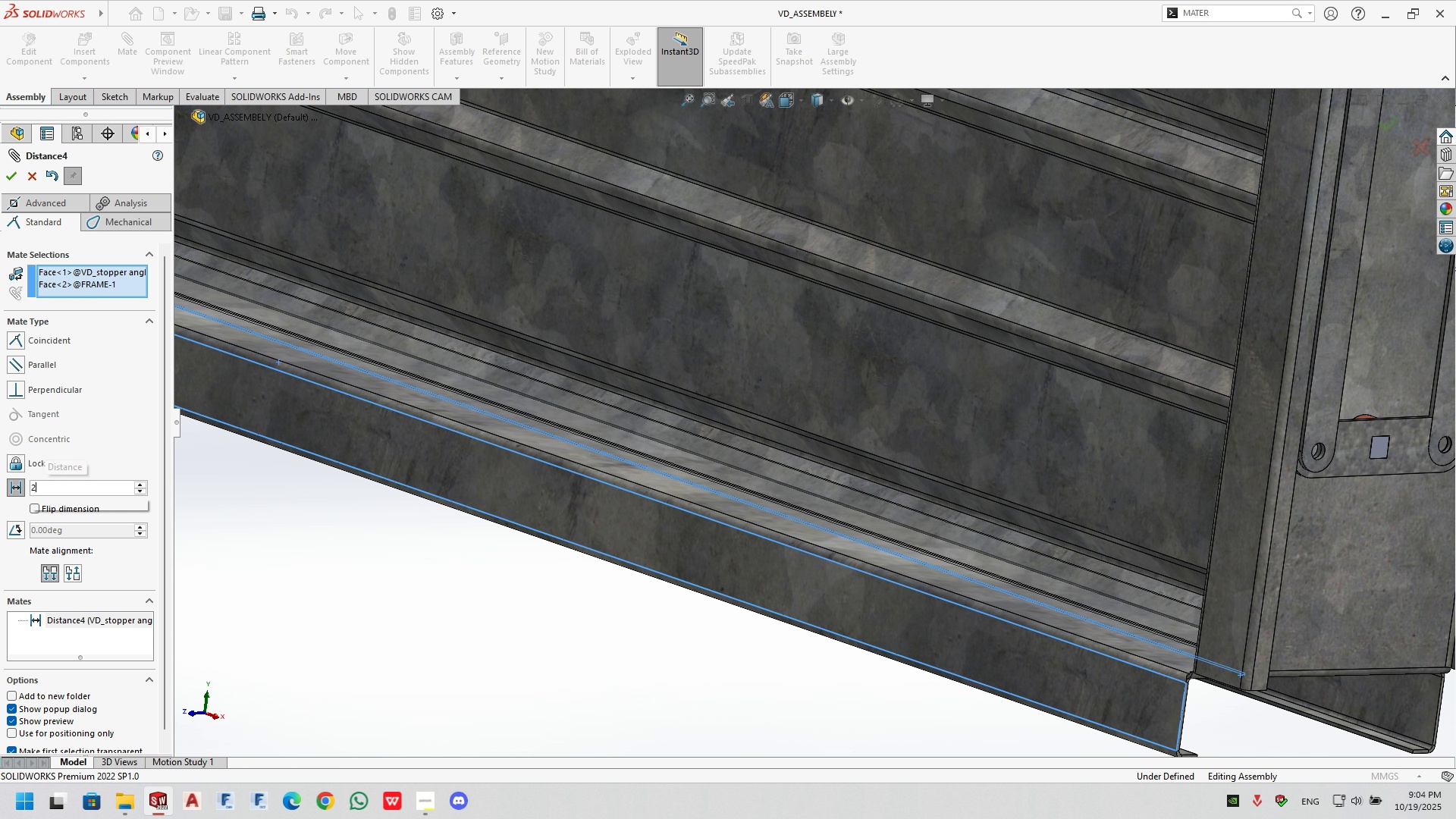 
key(Numpad9)
 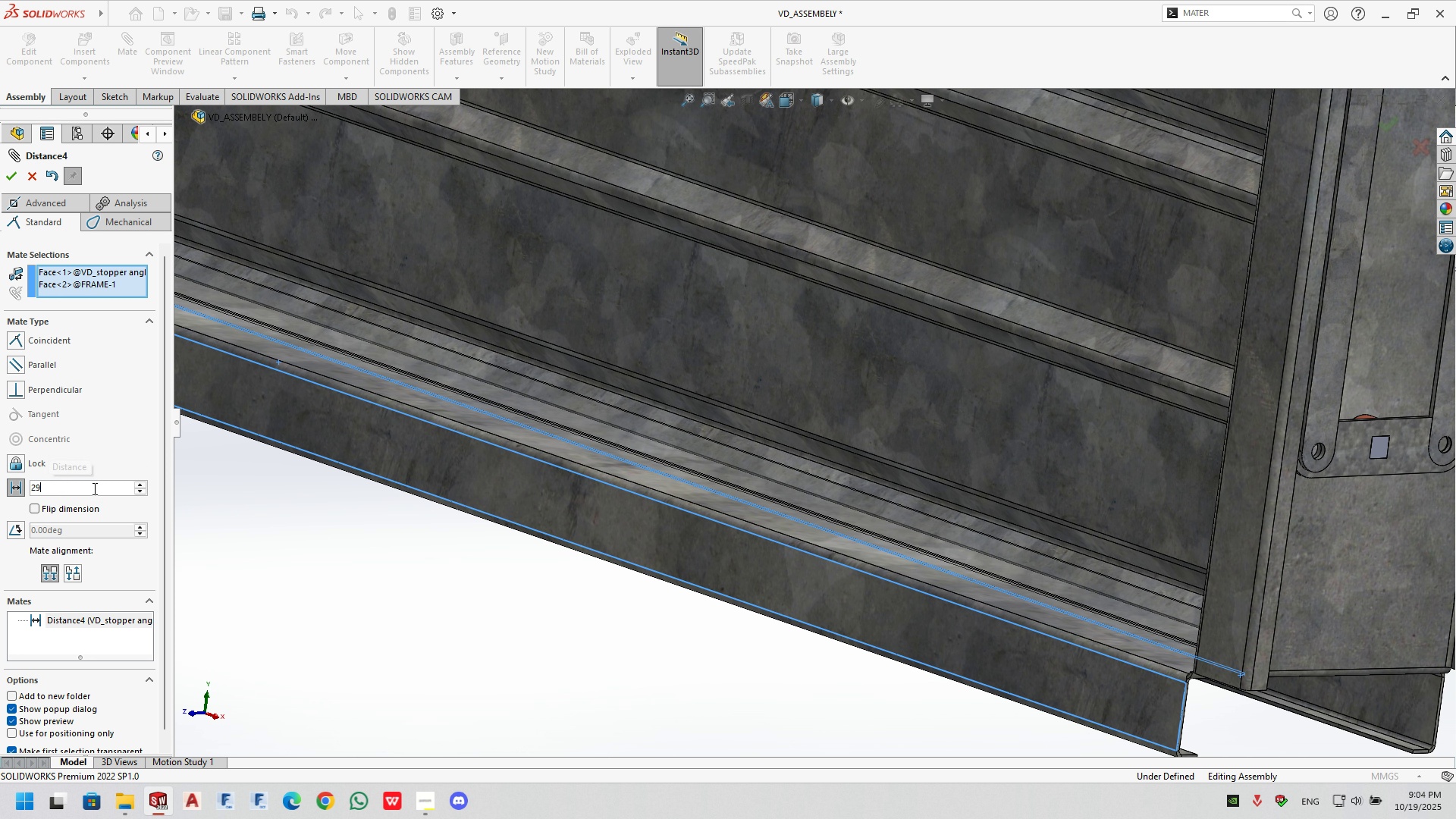 
key(NumpadEnter)
 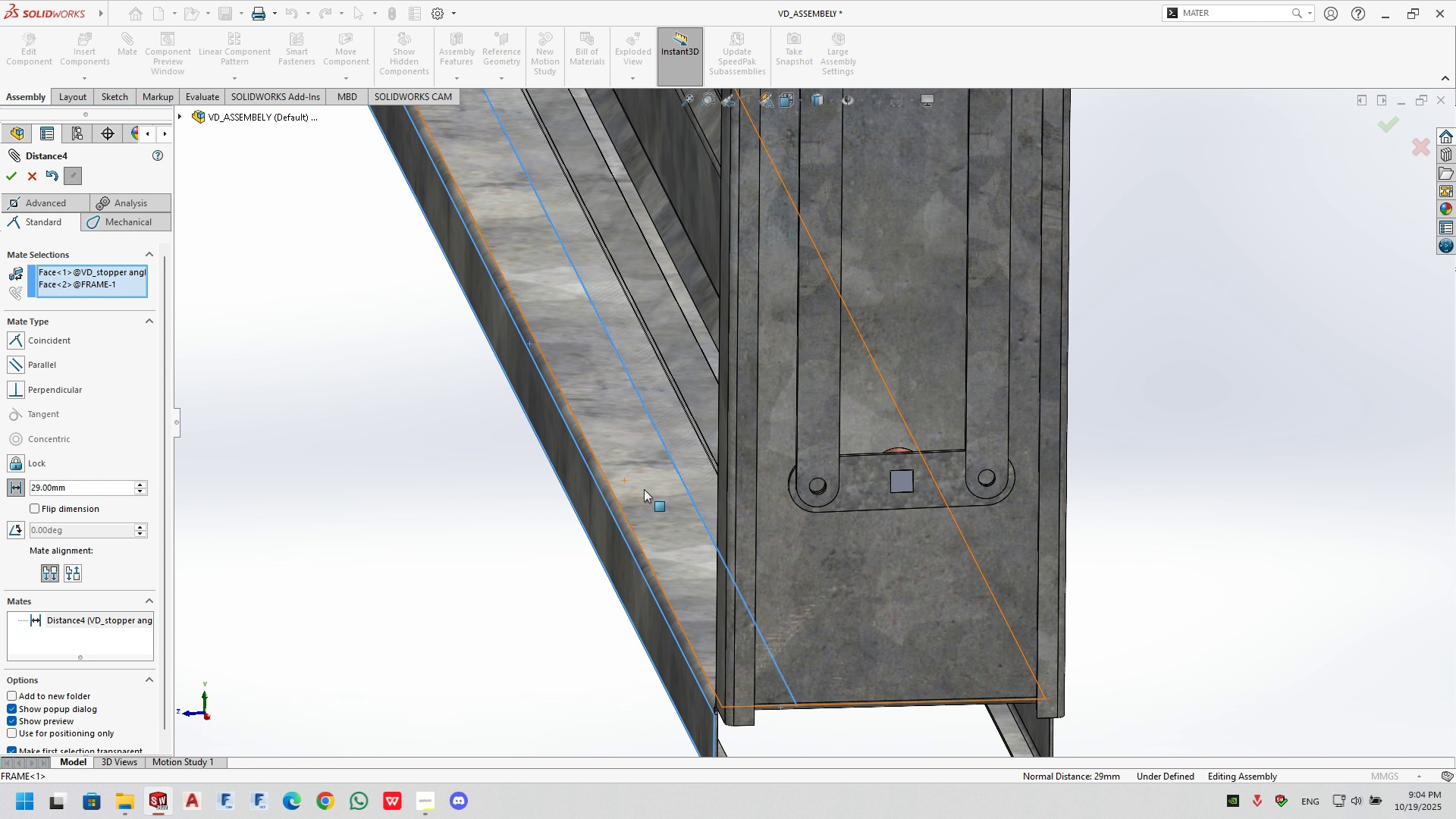 
left_click([65, 494])
 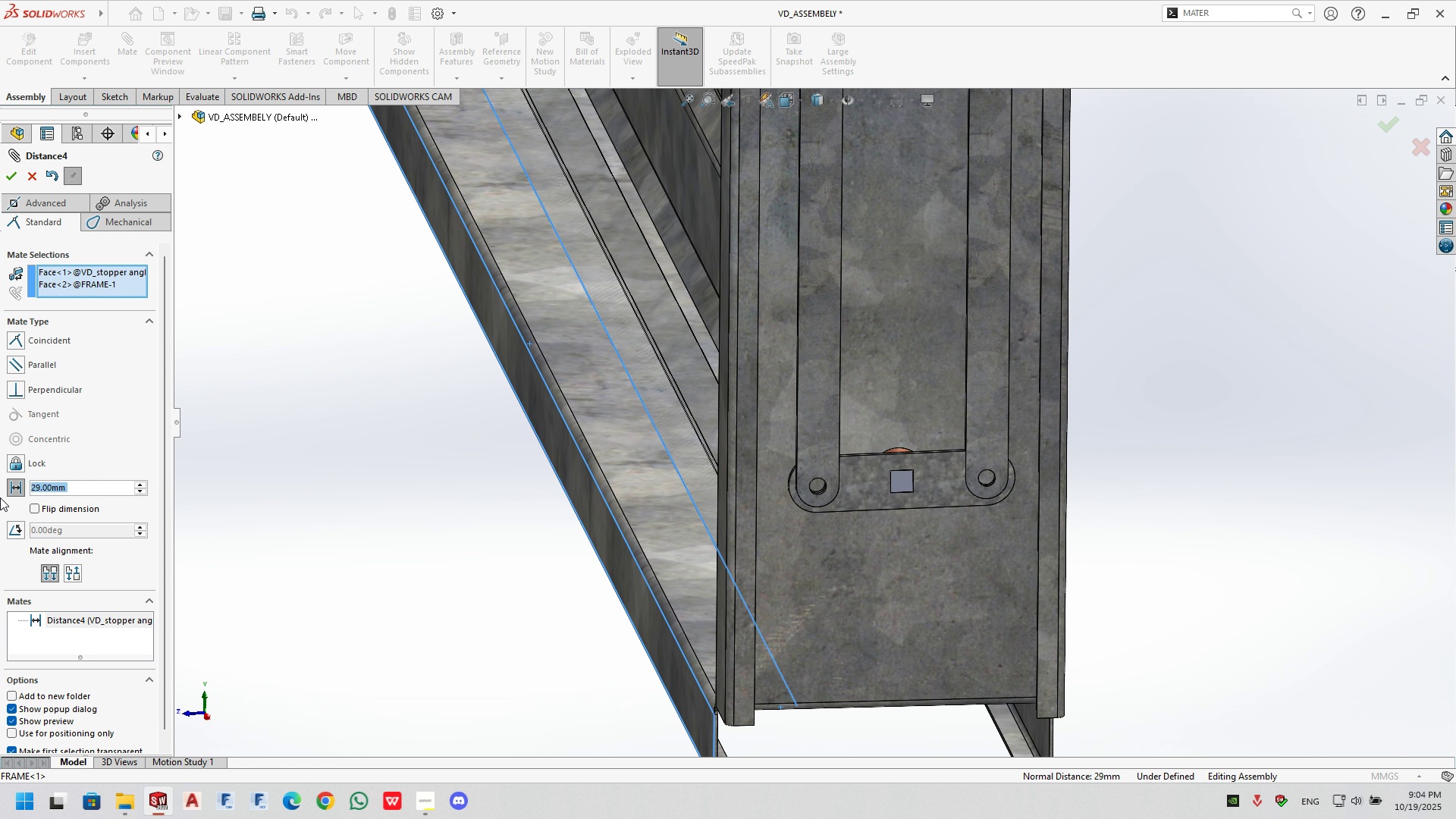 
key(Numpad3)
 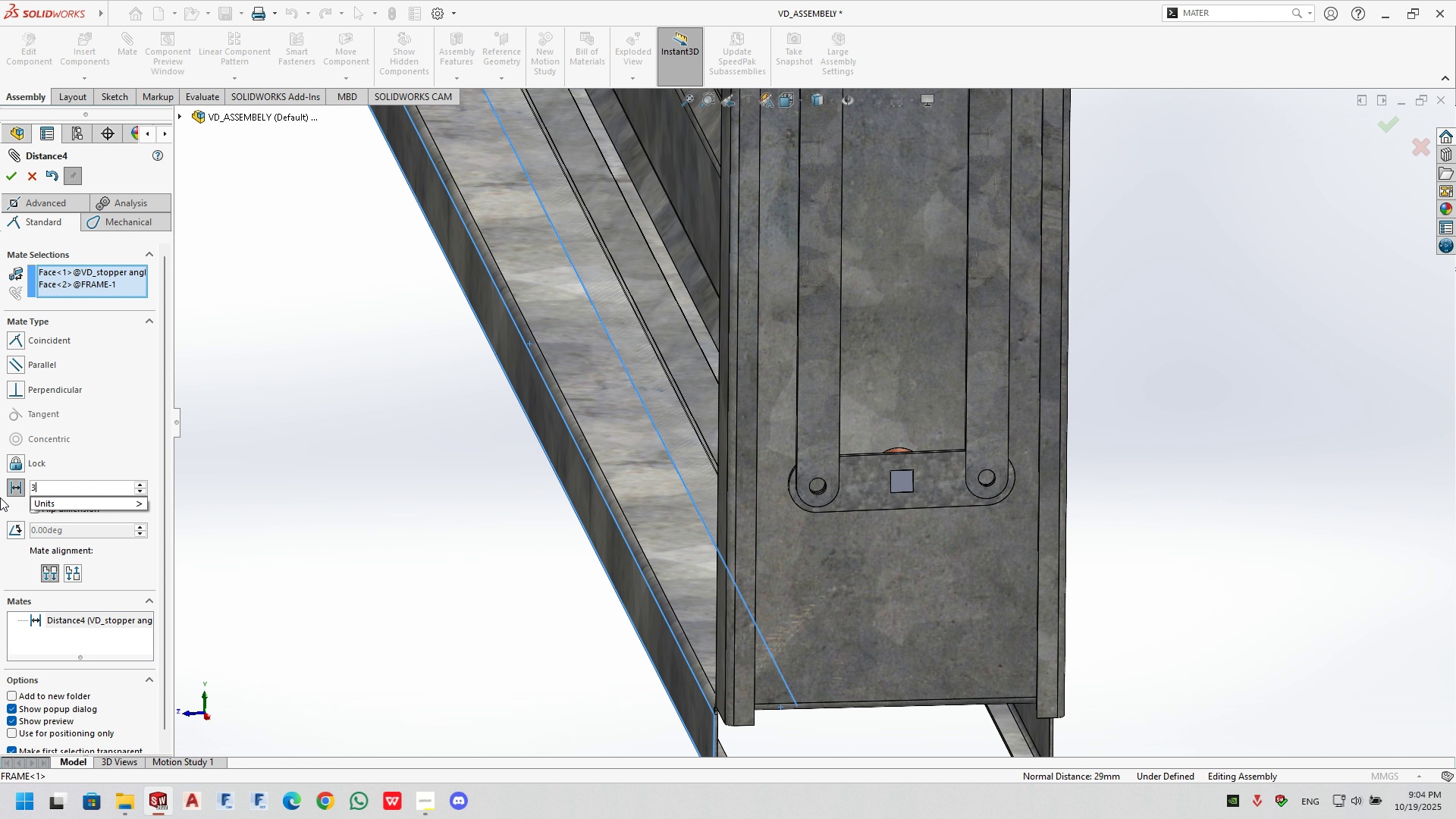 
key(Numpad2)
 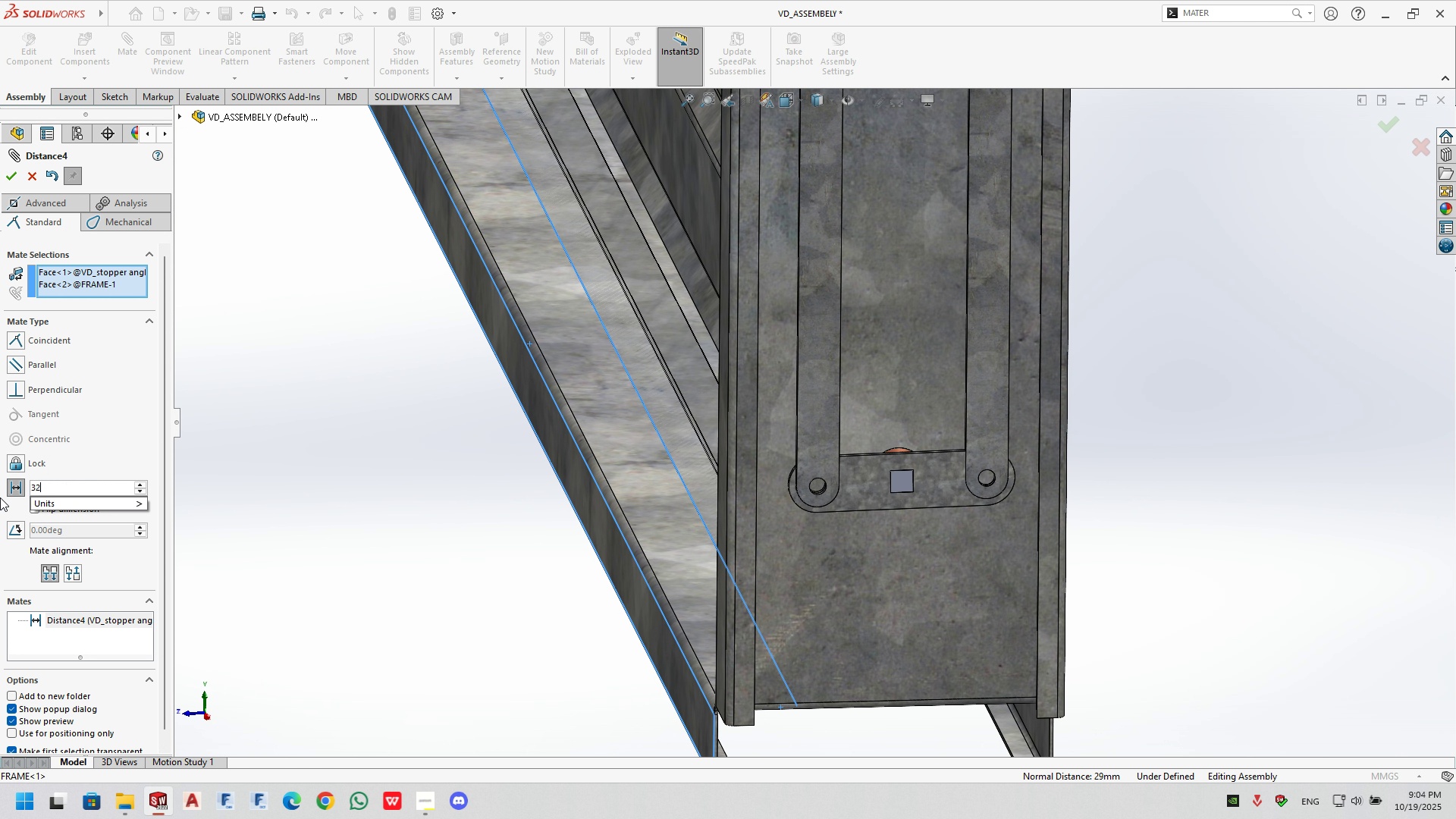 
key(NumpadEnter)
 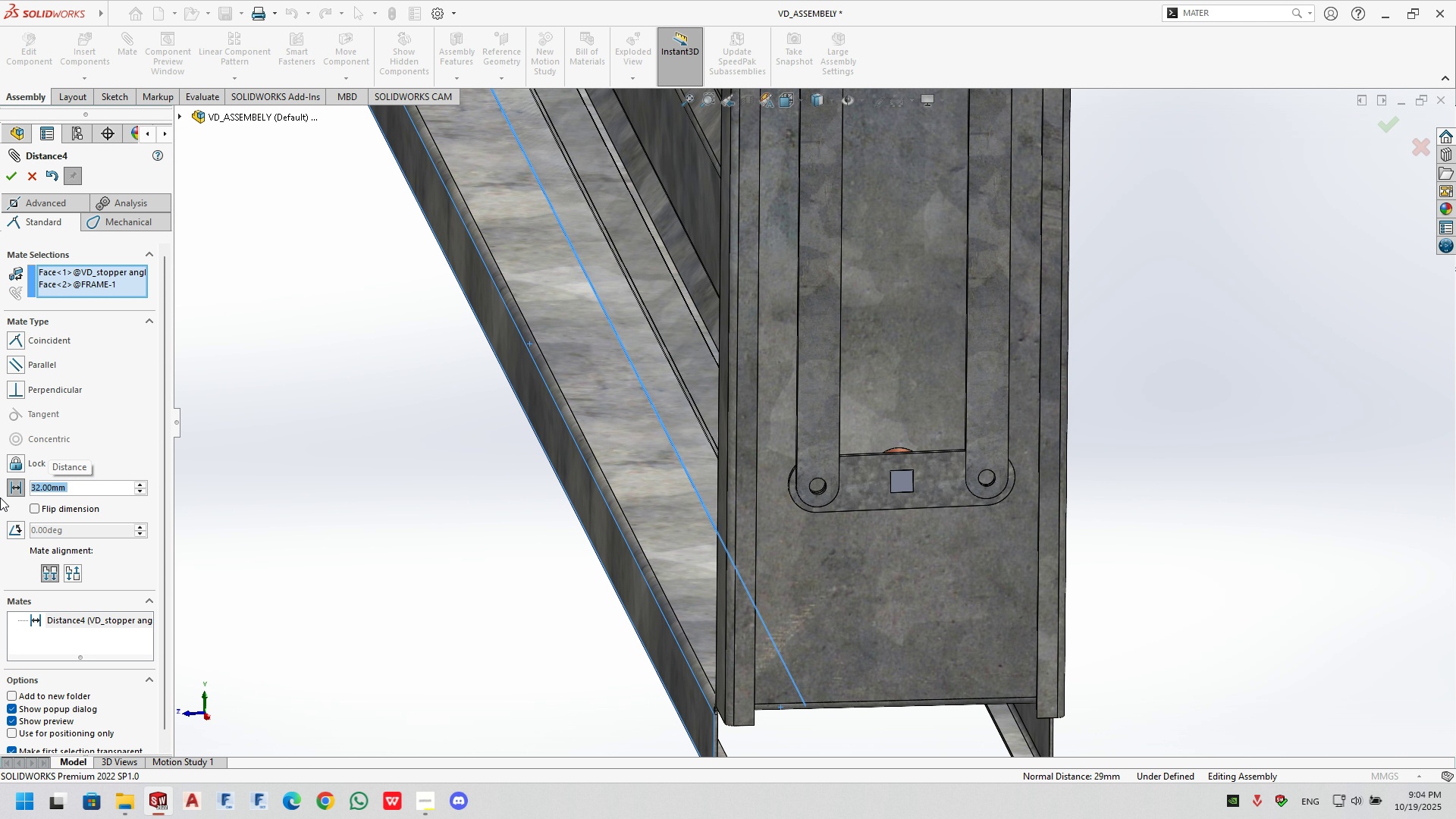 
key(Numpad3)
 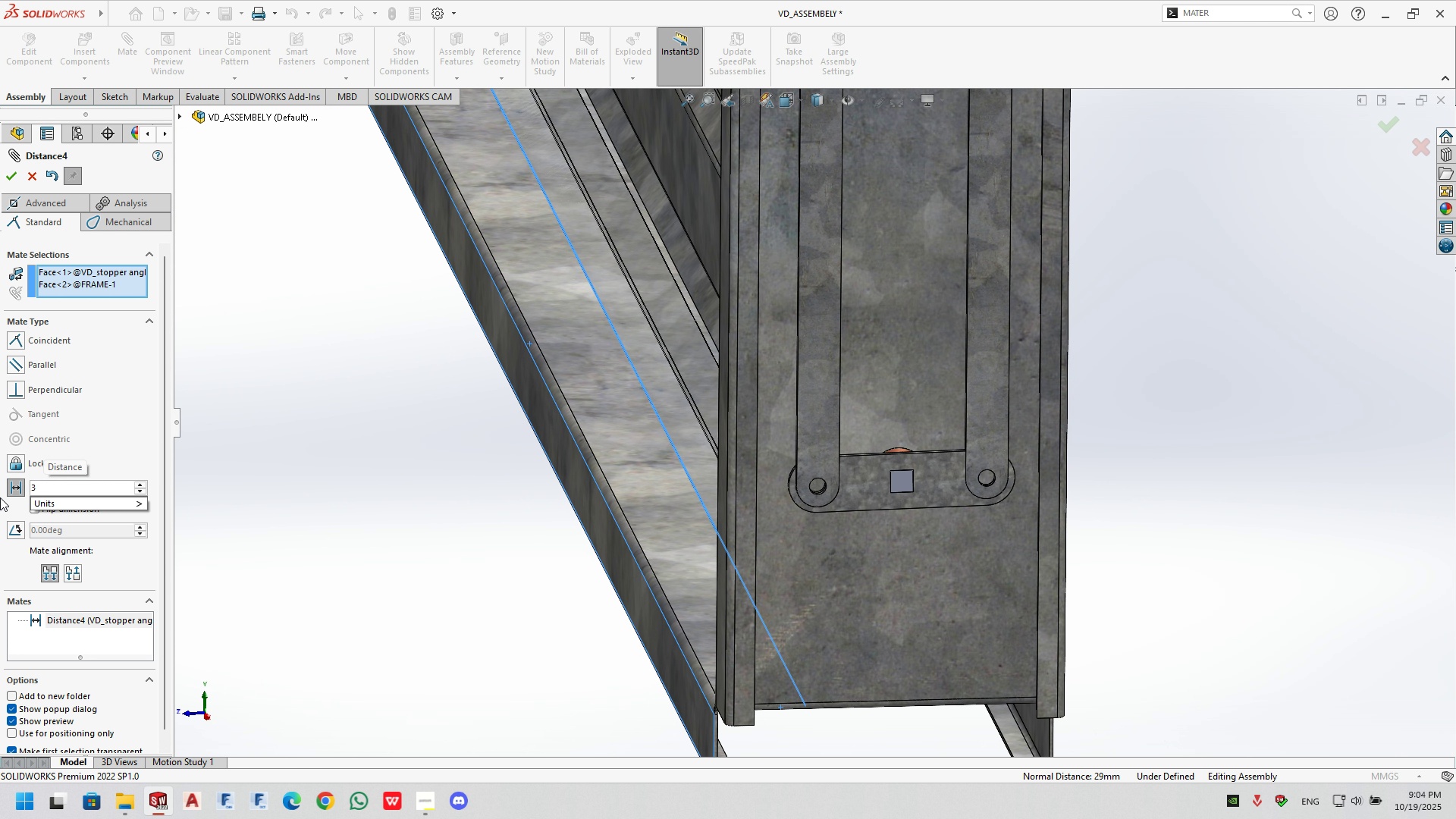 
key(Numpad7)
 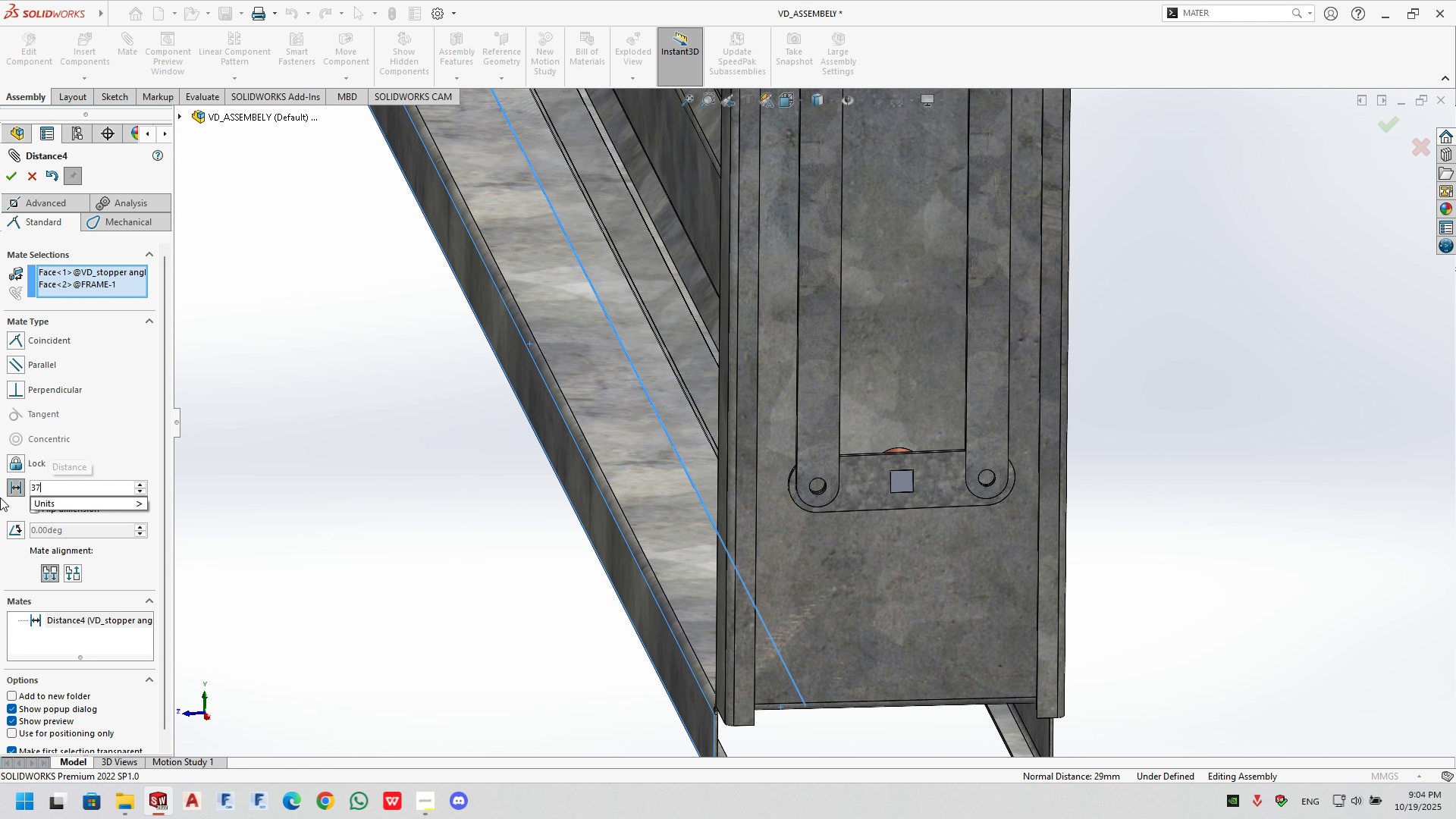 
key(NumpadEnter)
 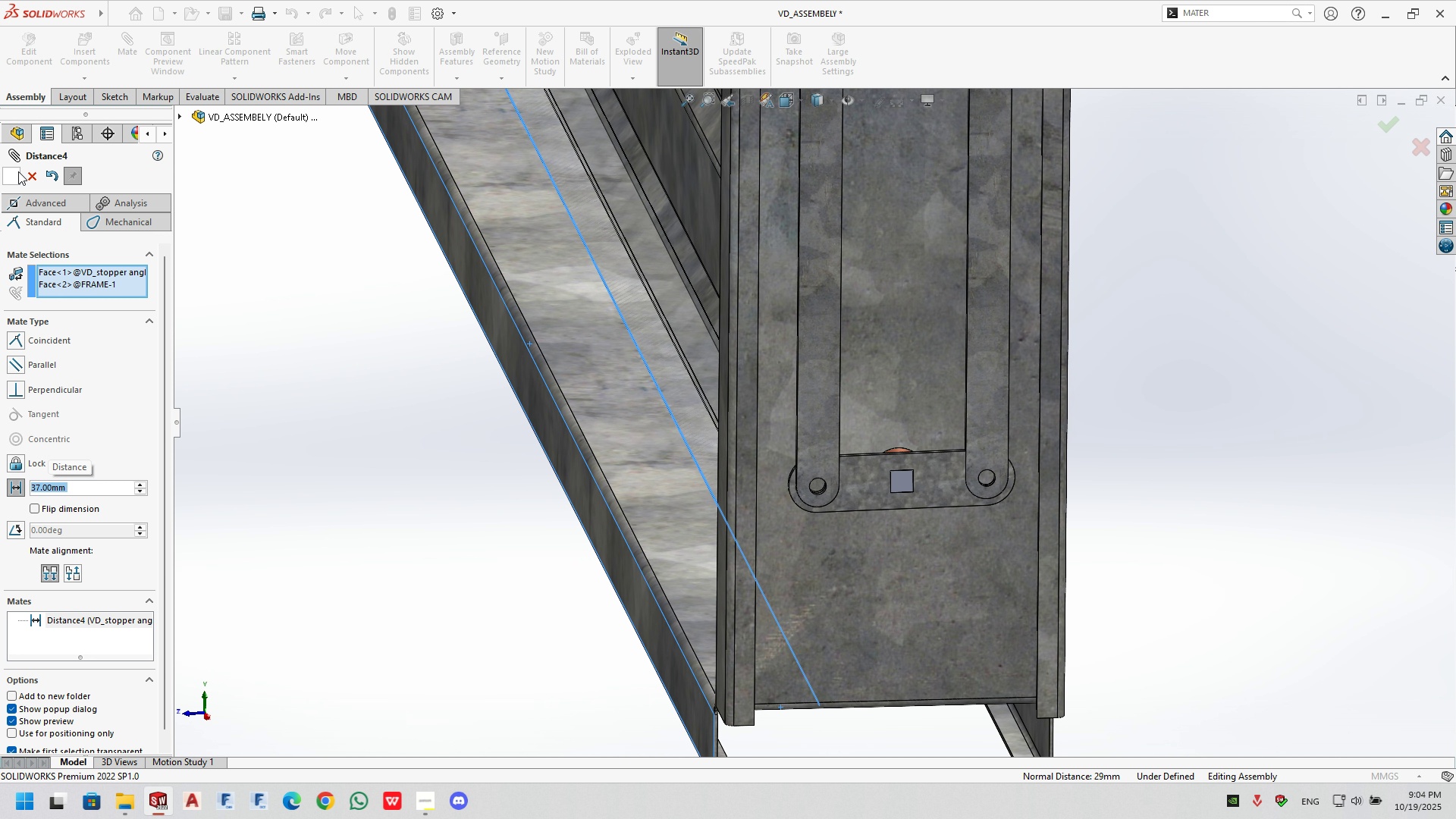 
left_click([0, 171])
 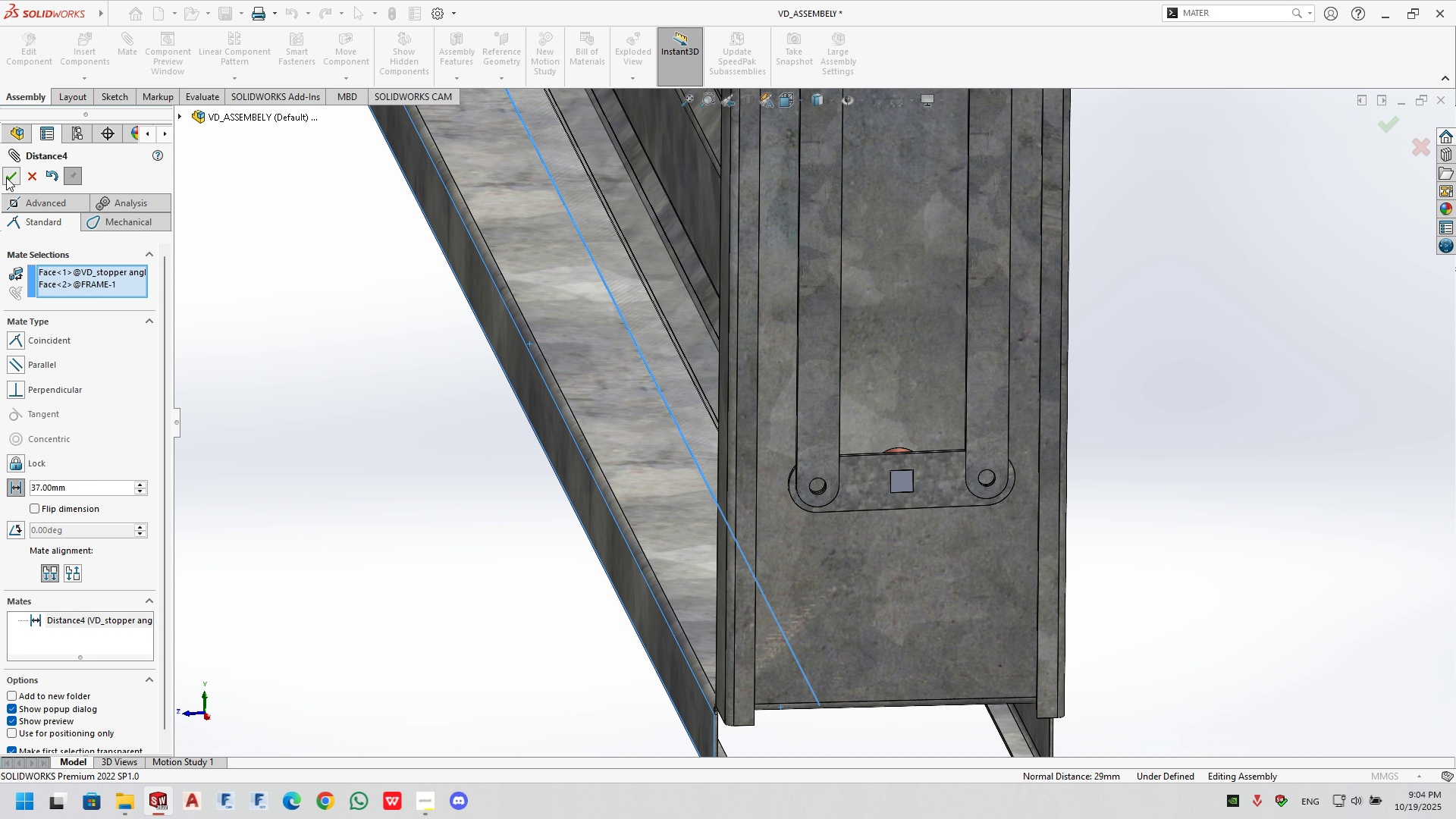 
double_click([6, 177])
 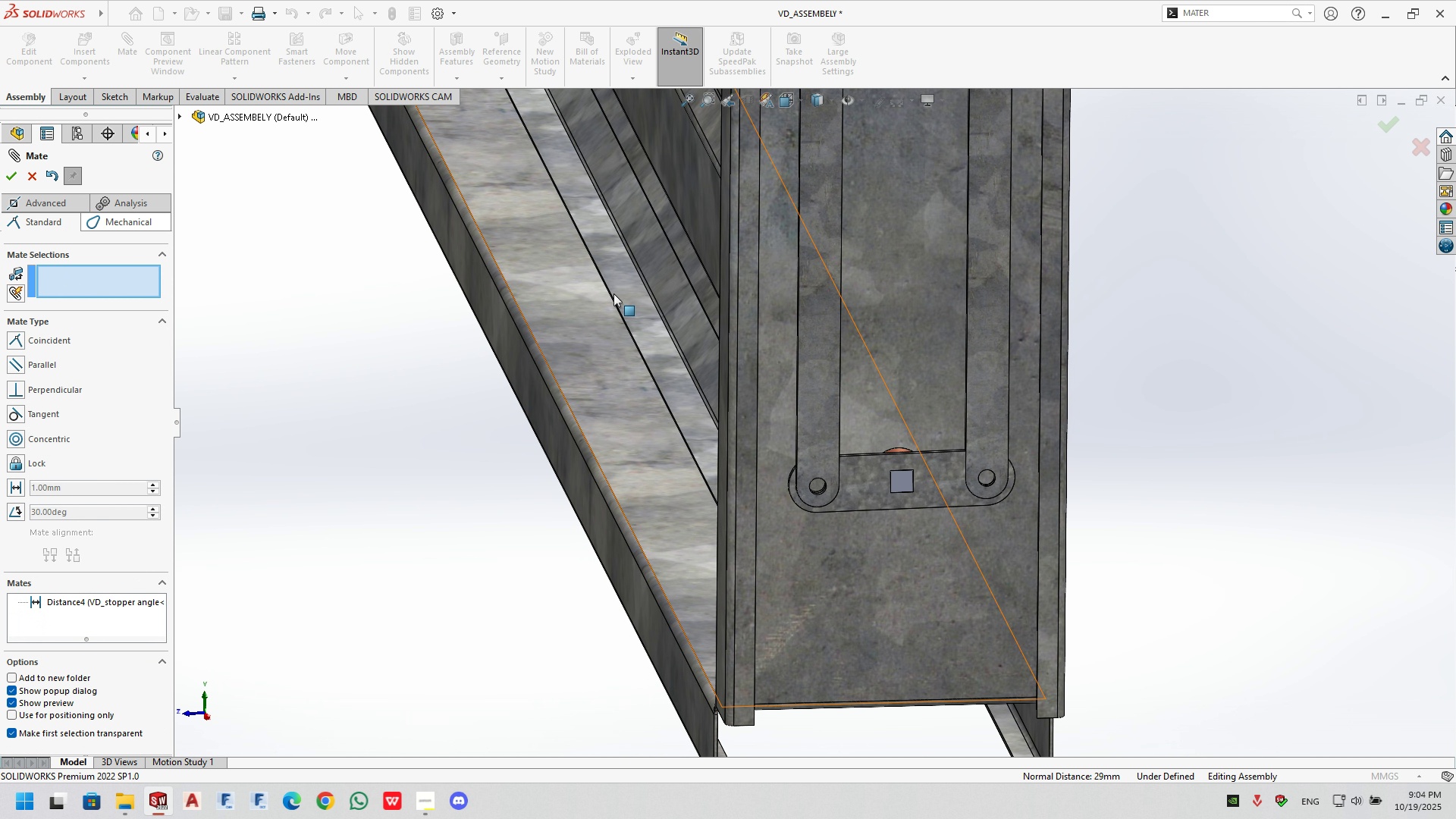 
scroll: coordinate [620, 291], scroll_direction: up, amount: 2.0
 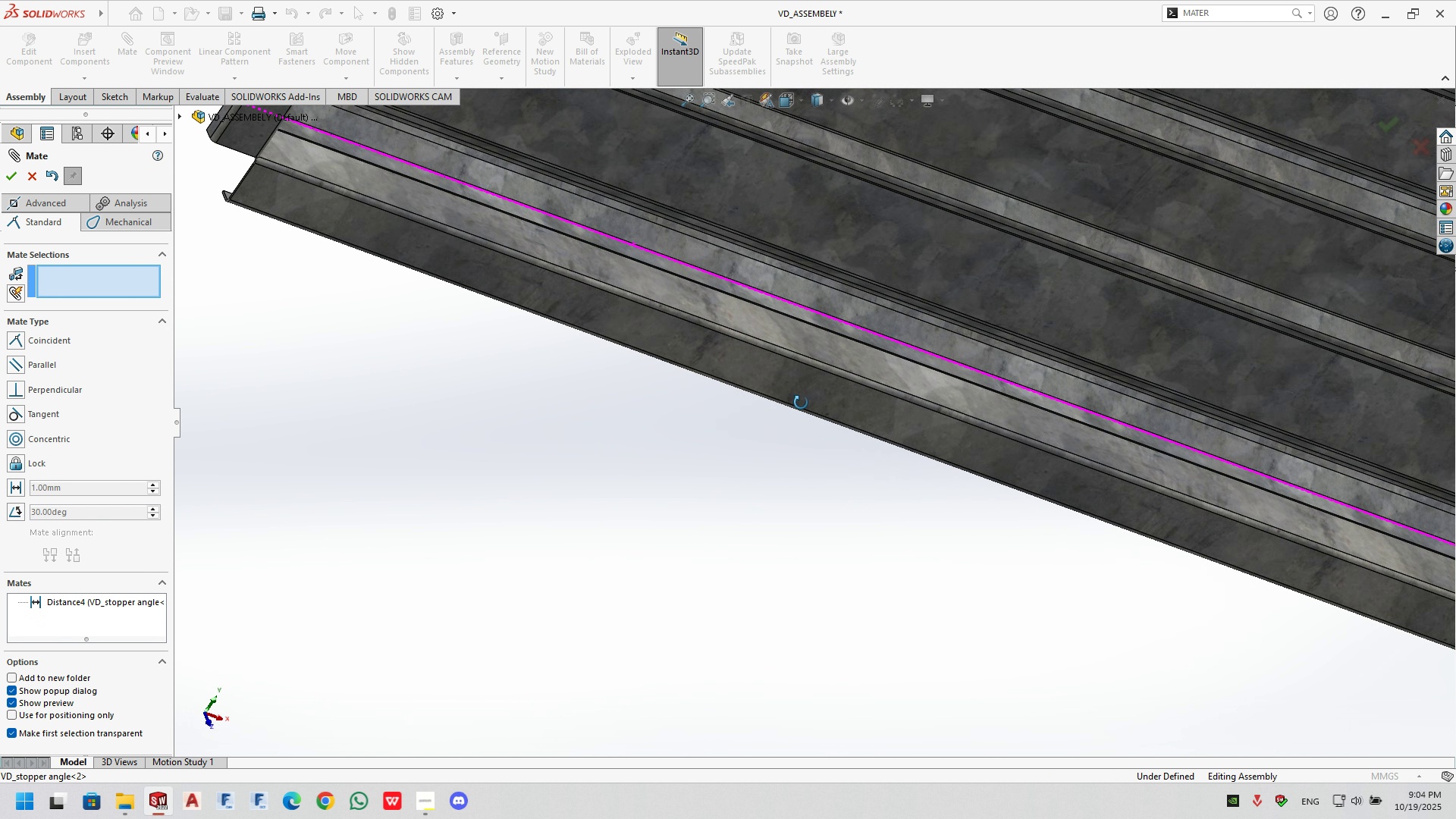 
scroll: coordinate [480, 169], scroll_direction: down, amount: 14.0
 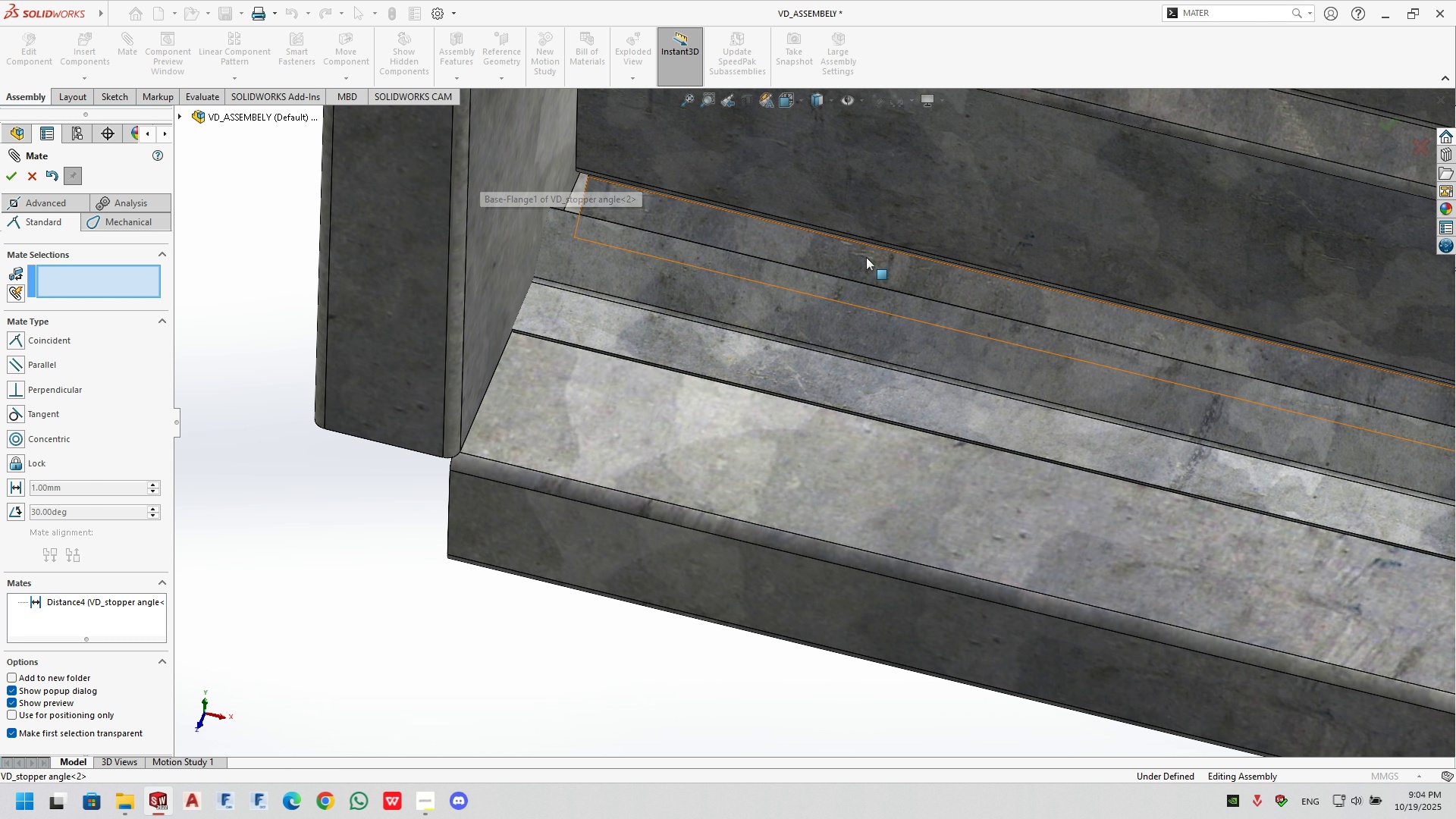 
scroll: coordinate [557, 422], scroll_direction: up, amount: 11.0
 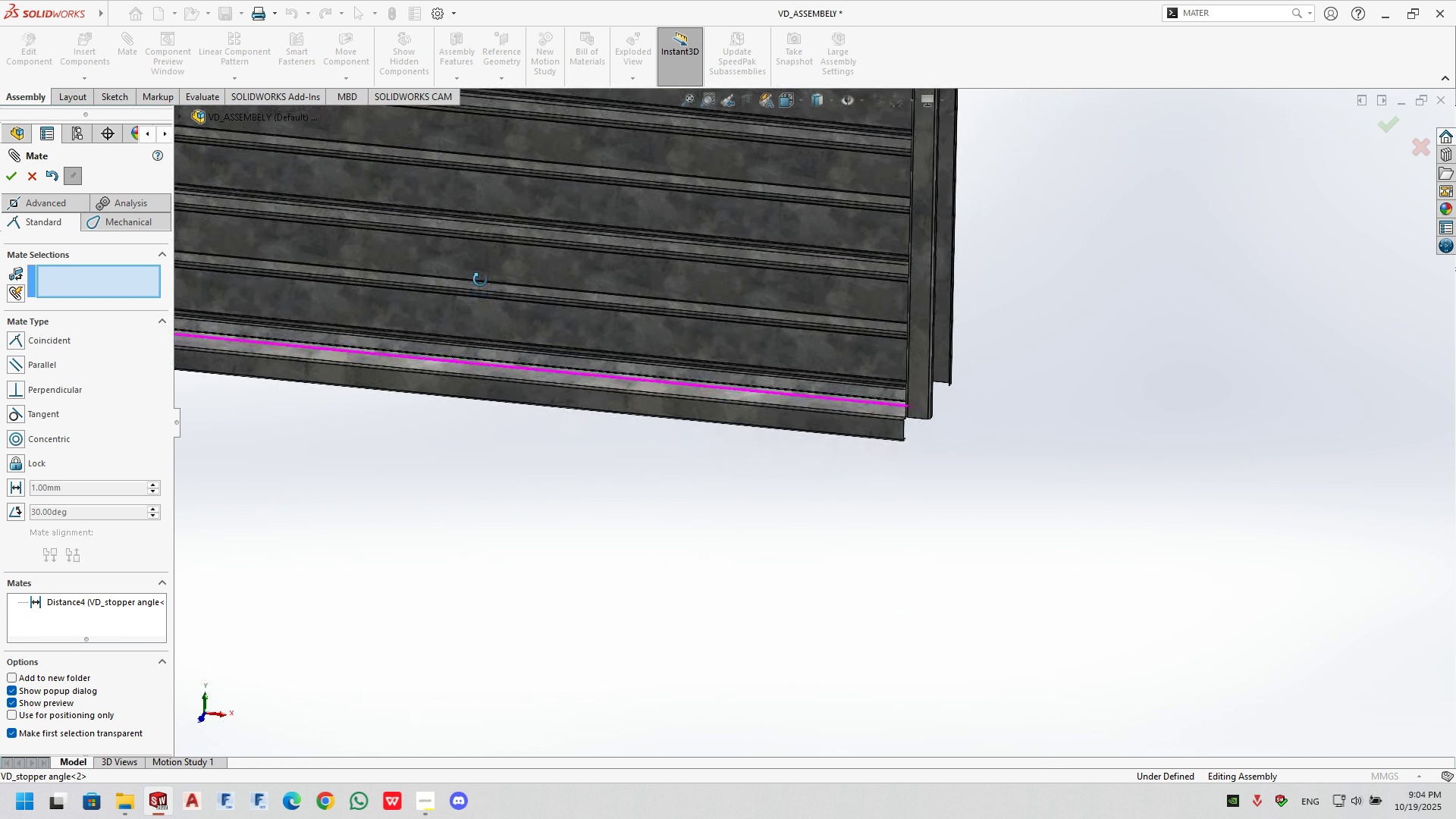 
left_click([11, 180])
 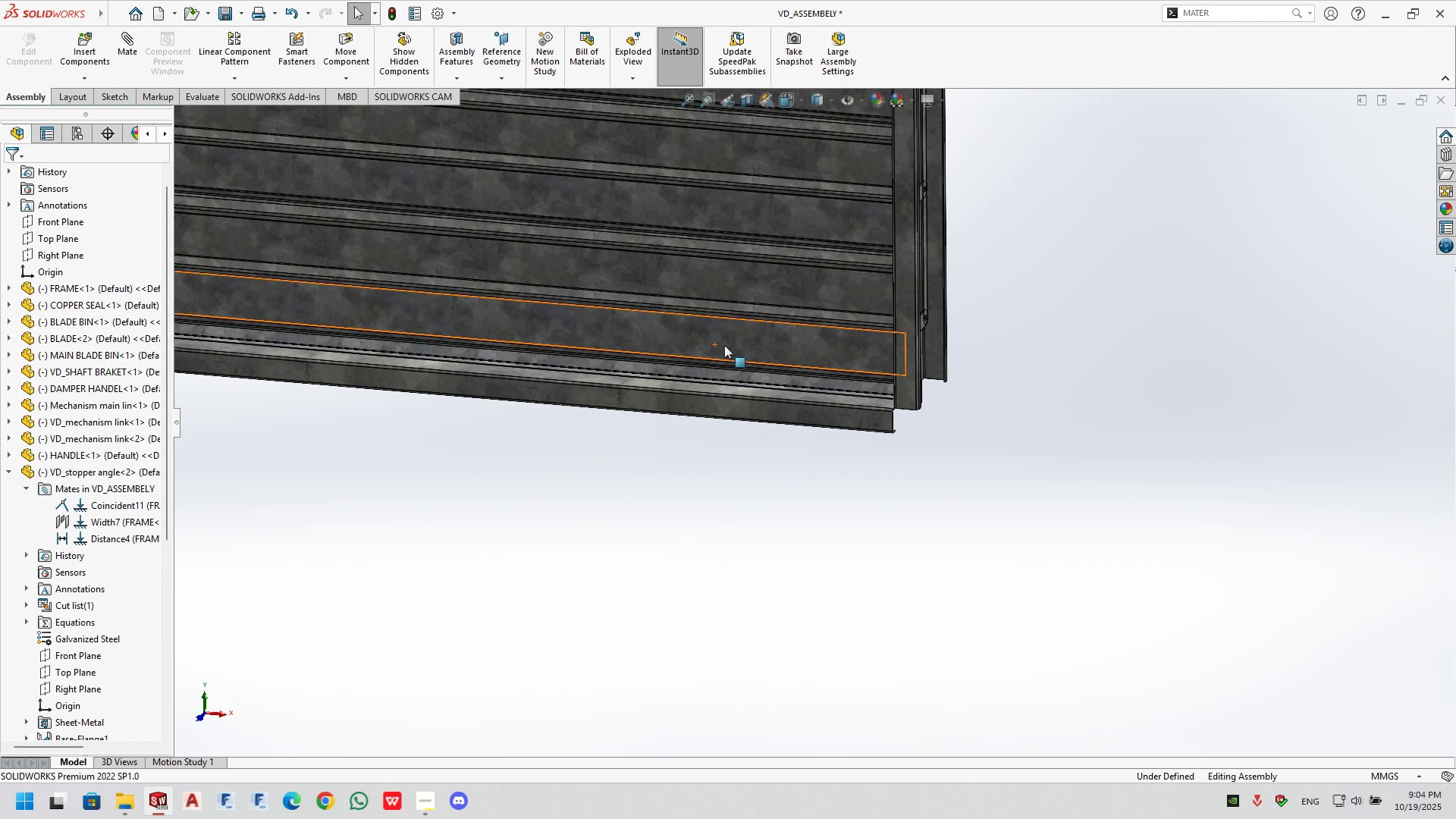 
scroll: coordinate [750, 248], scroll_direction: up, amount: 9.0
 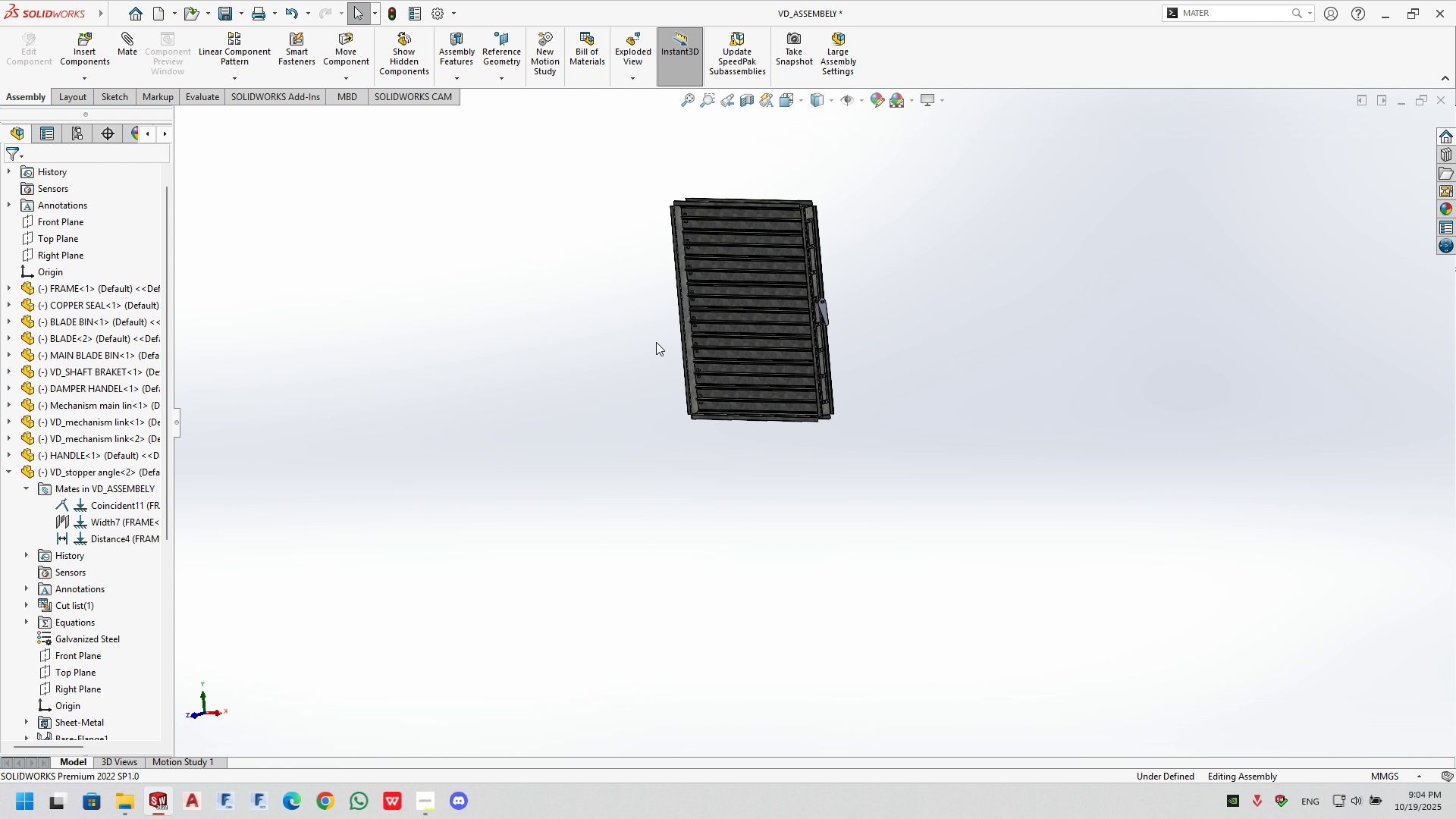 
key(Control+S)
 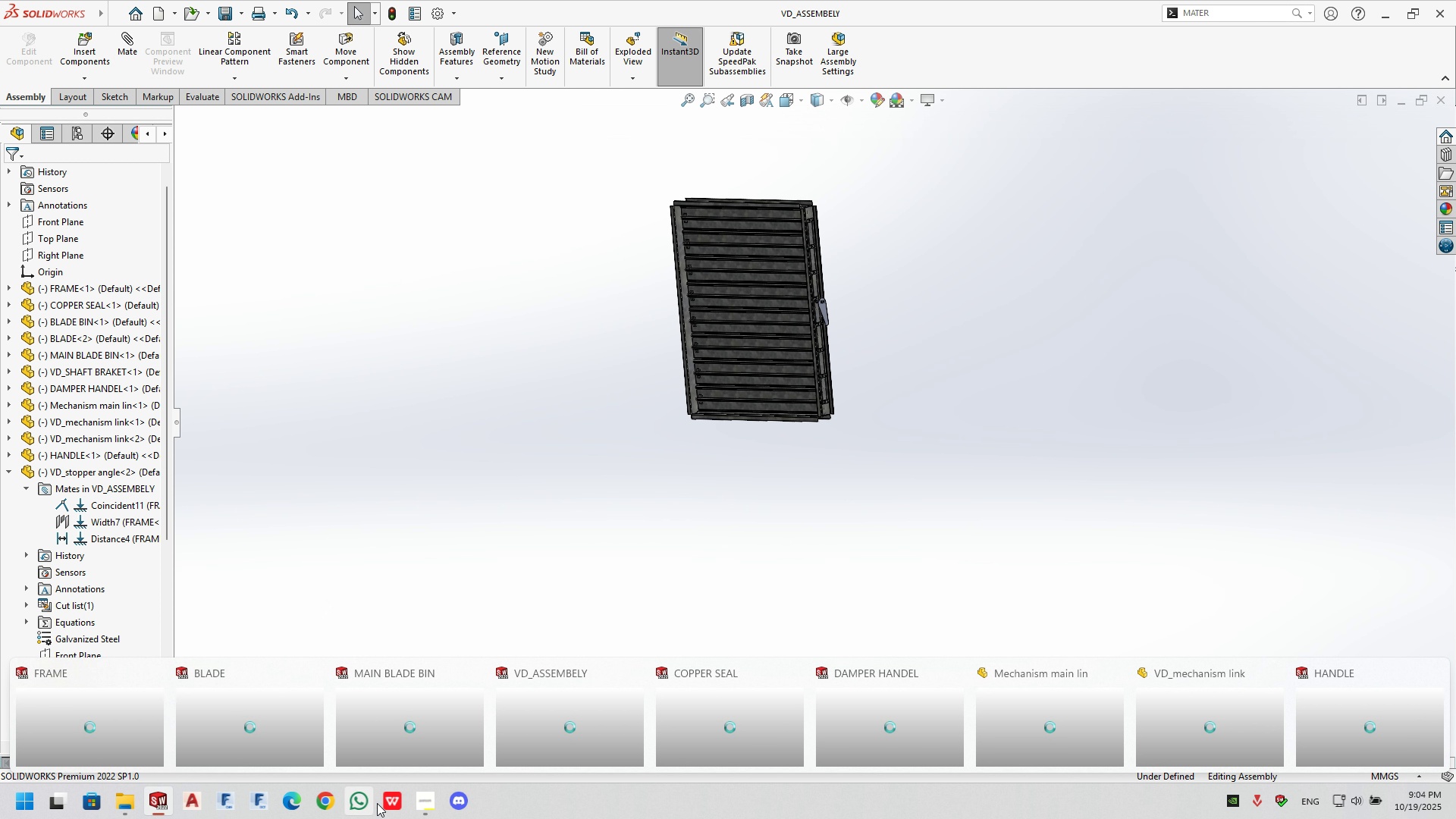 
left_click([420, 801])